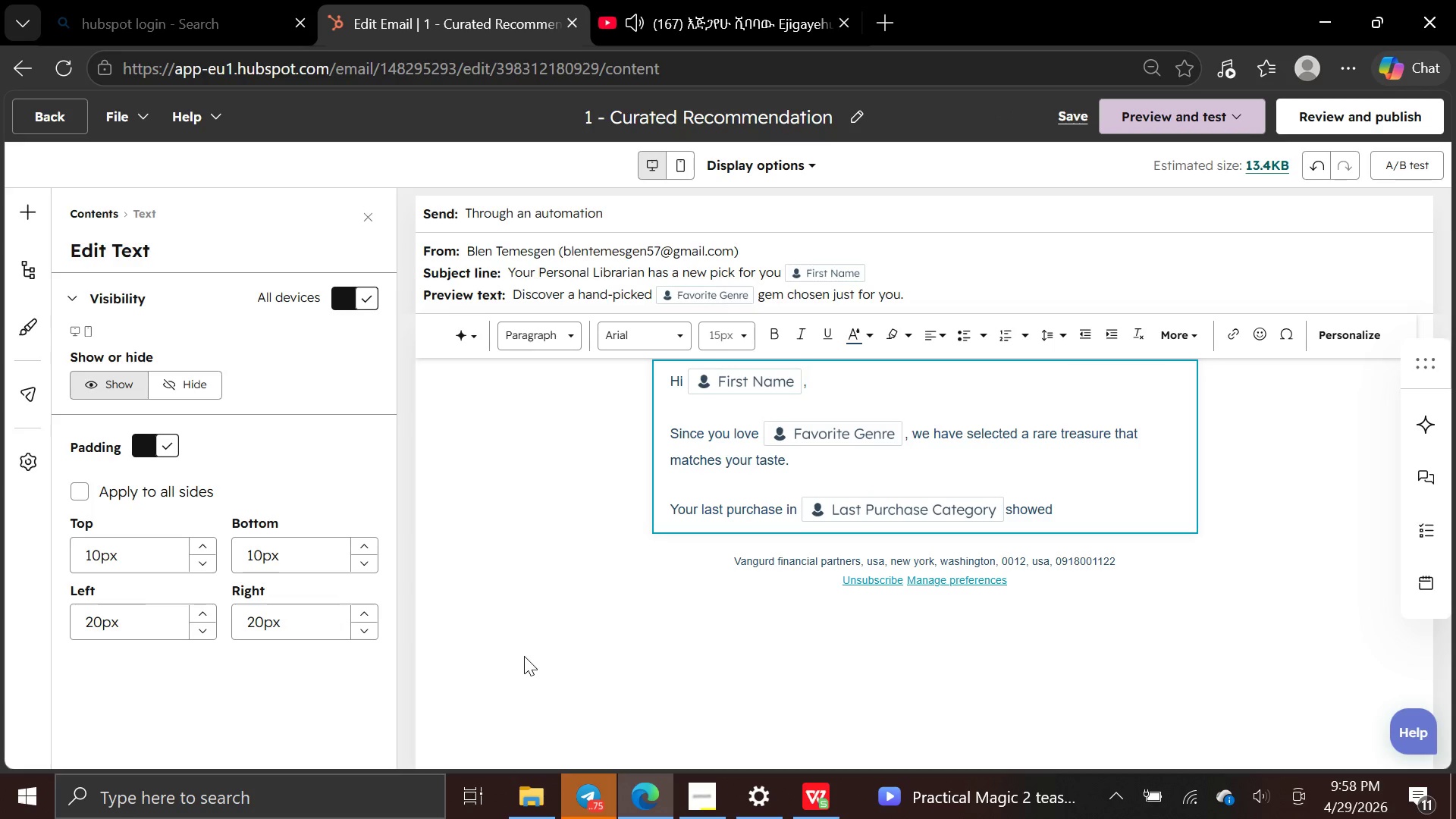 
key(ArrowLeft)
 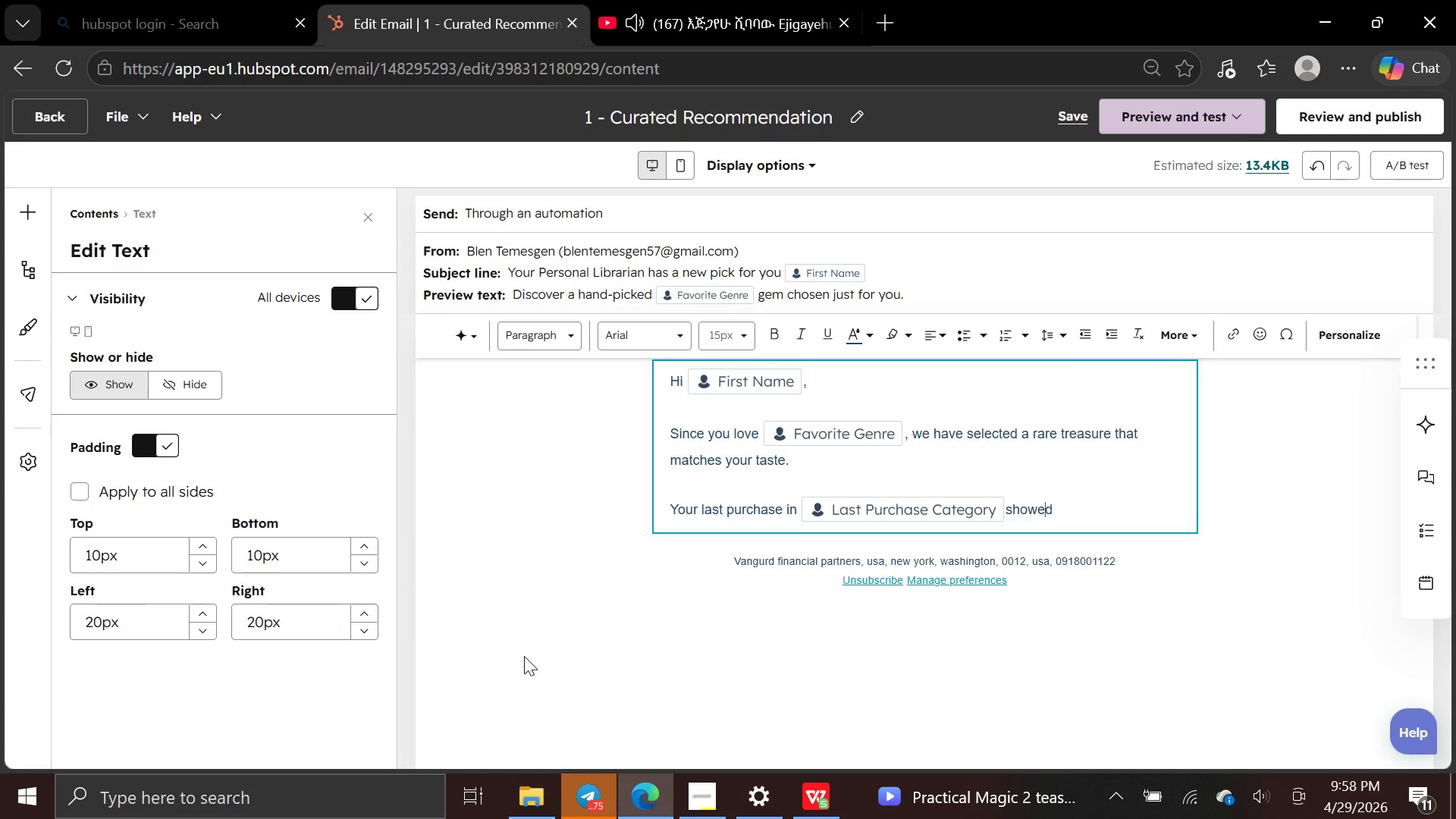 
key(ArrowLeft)
 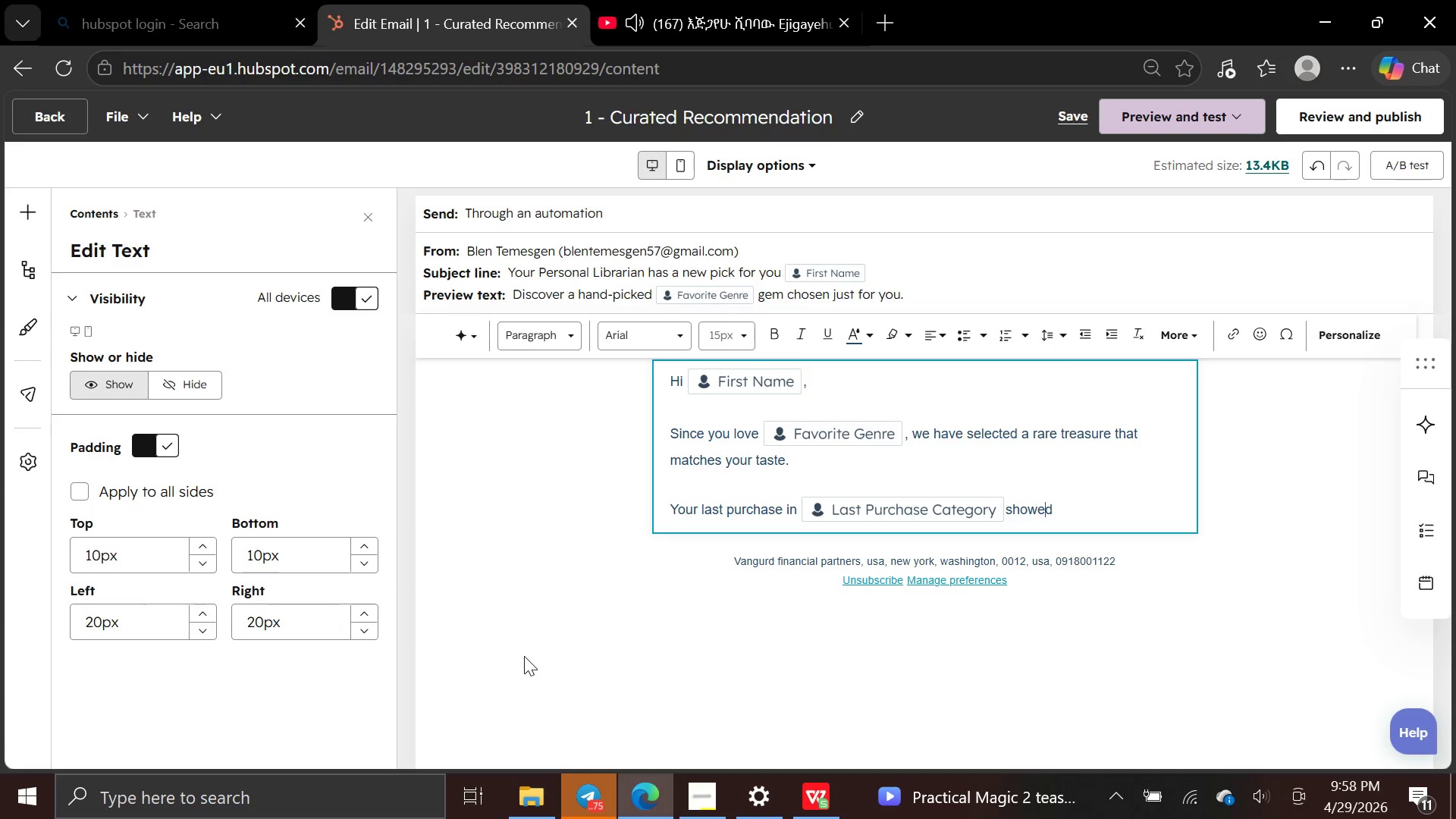 
key(ArrowLeft)
 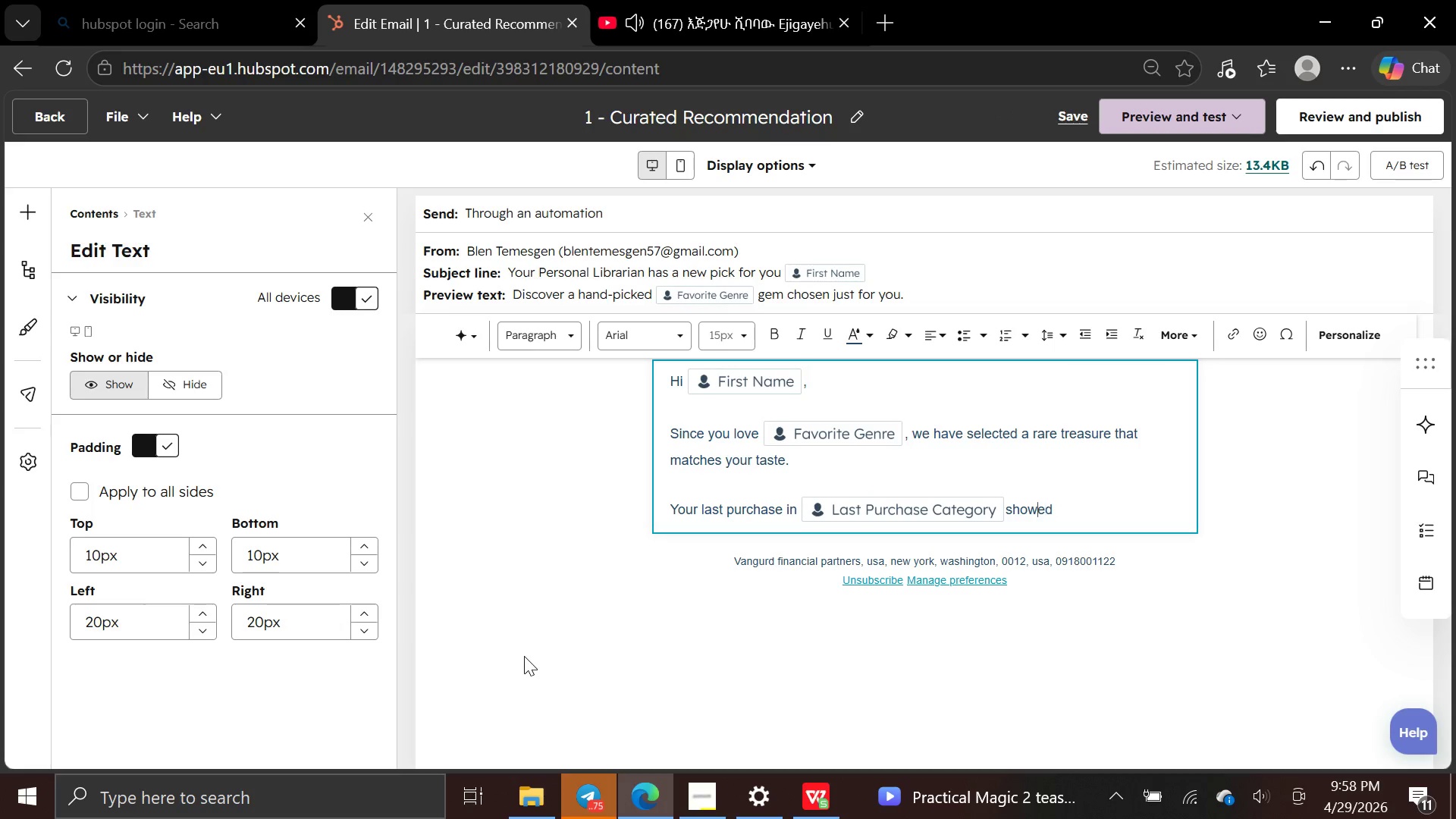 
key(ArrowLeft)
 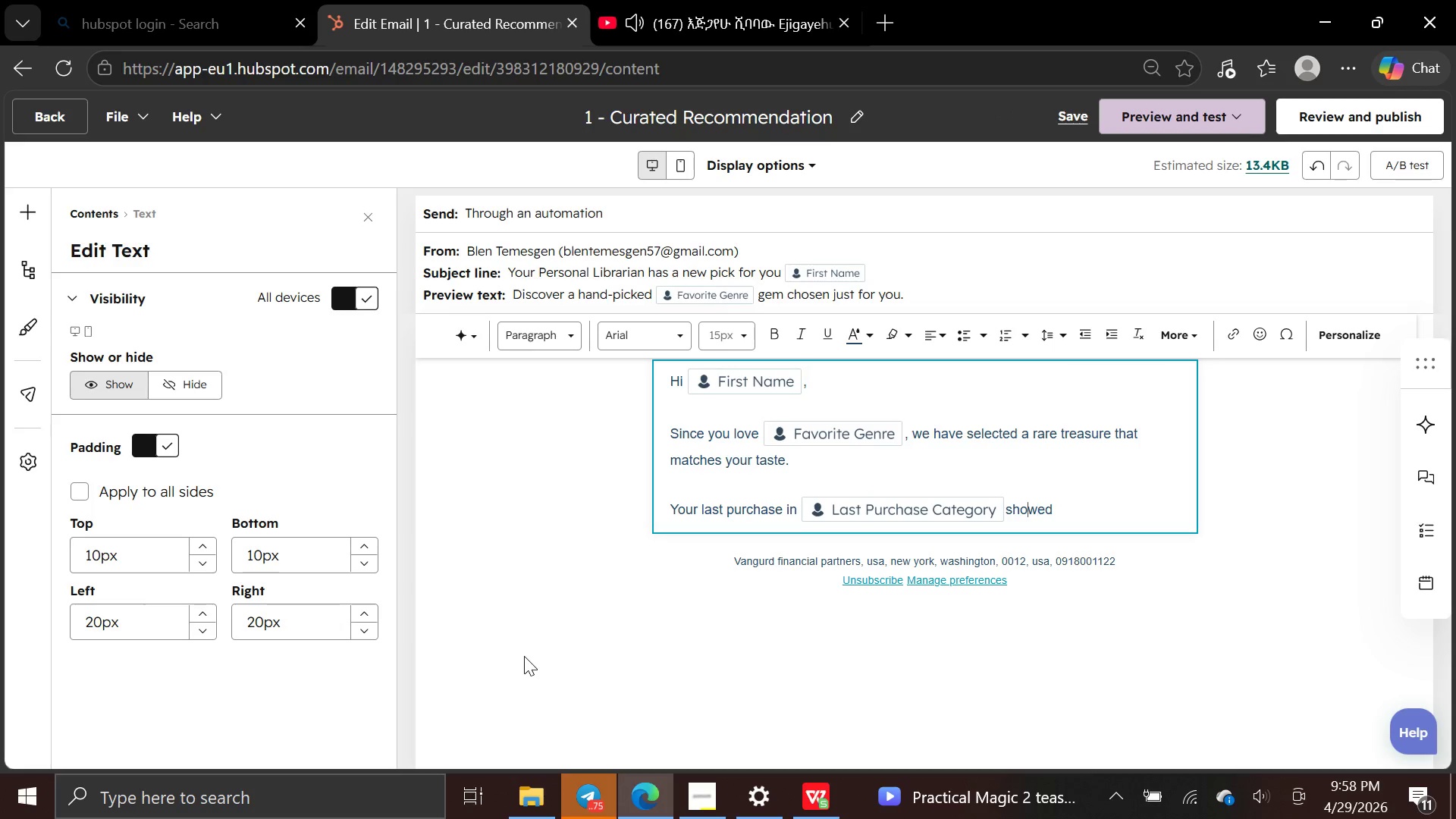 
key(ArrowLeft)
 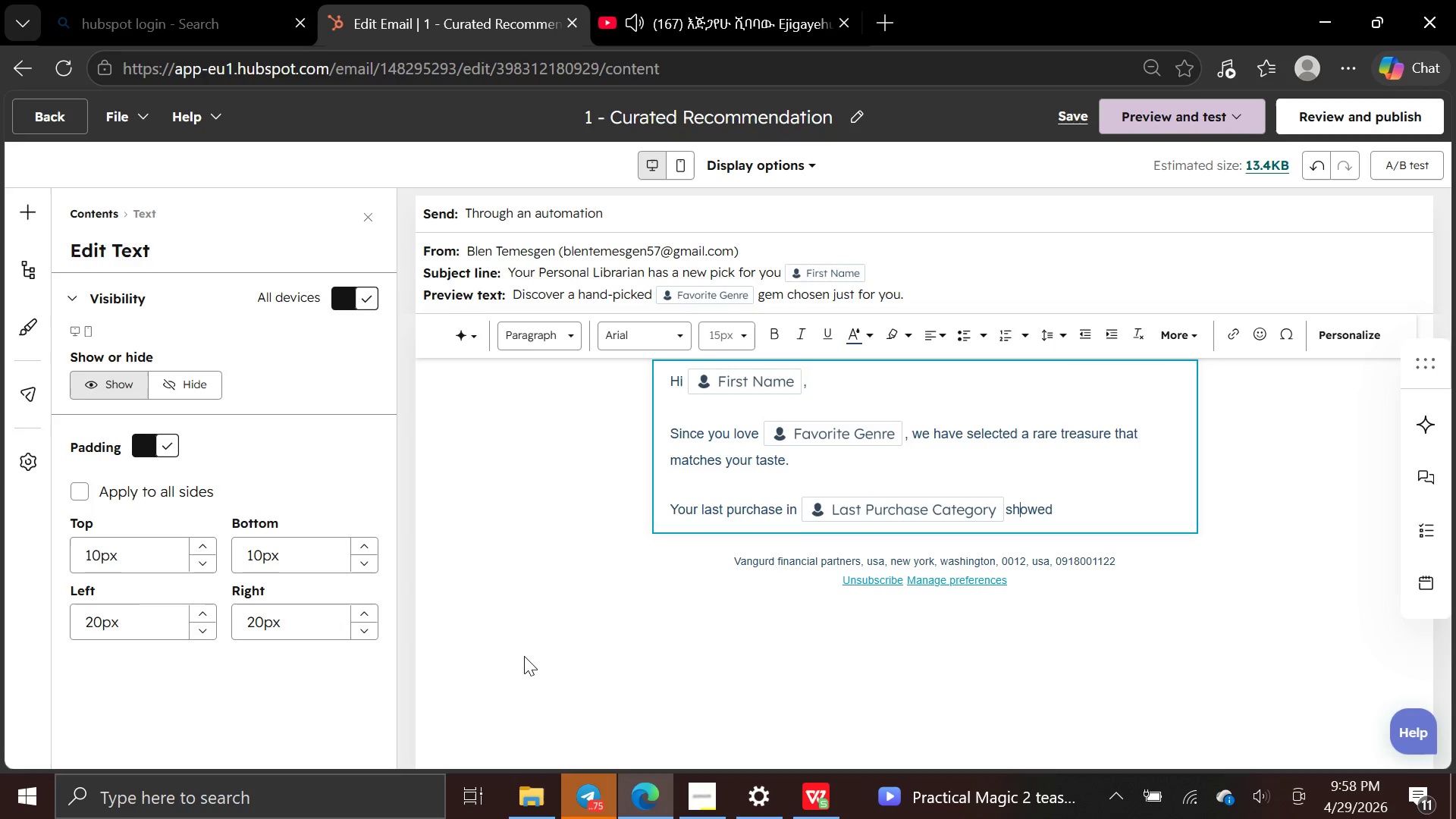 
key(ArrowLeft)
 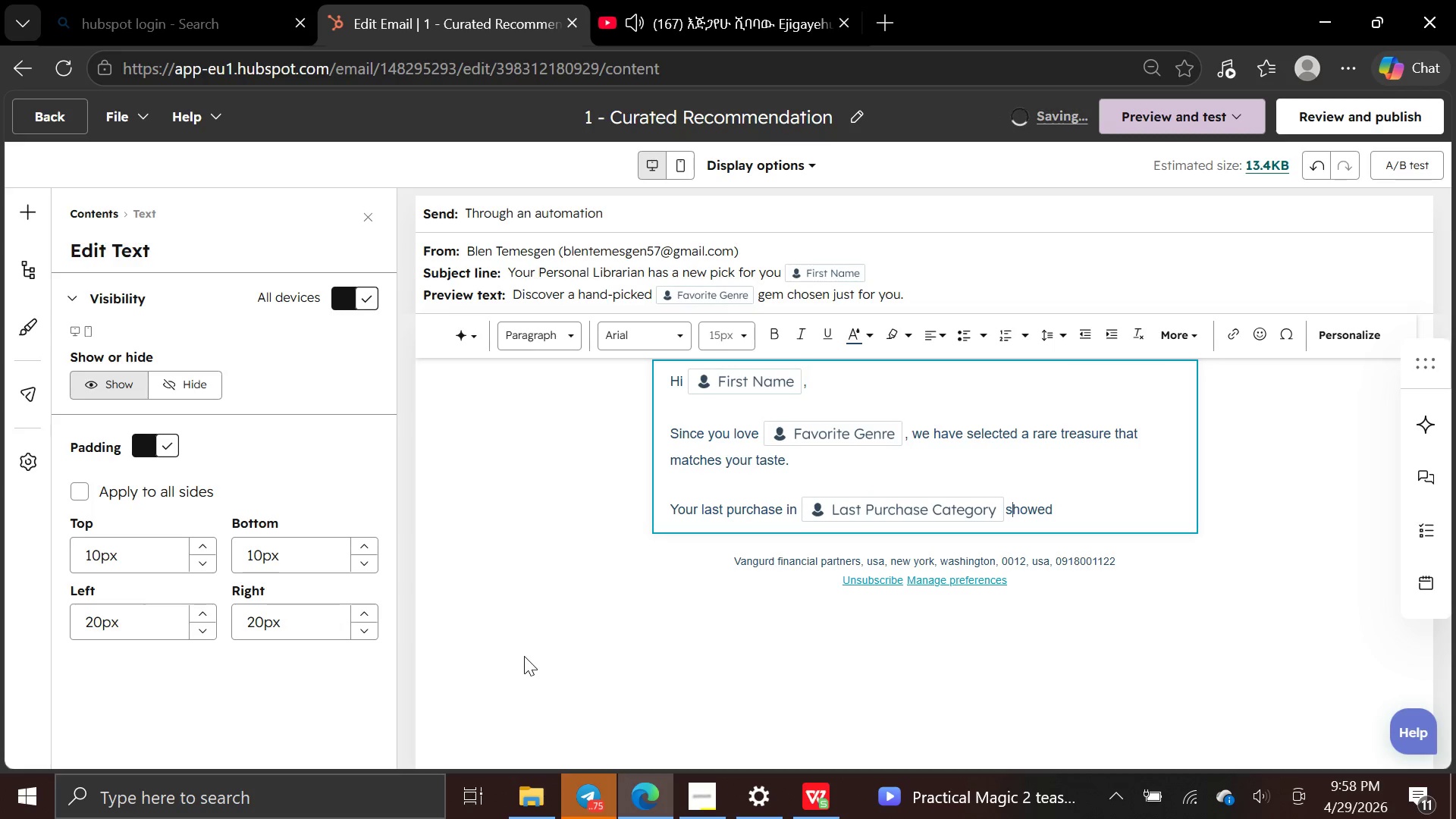 
key(ArrowLeft)
 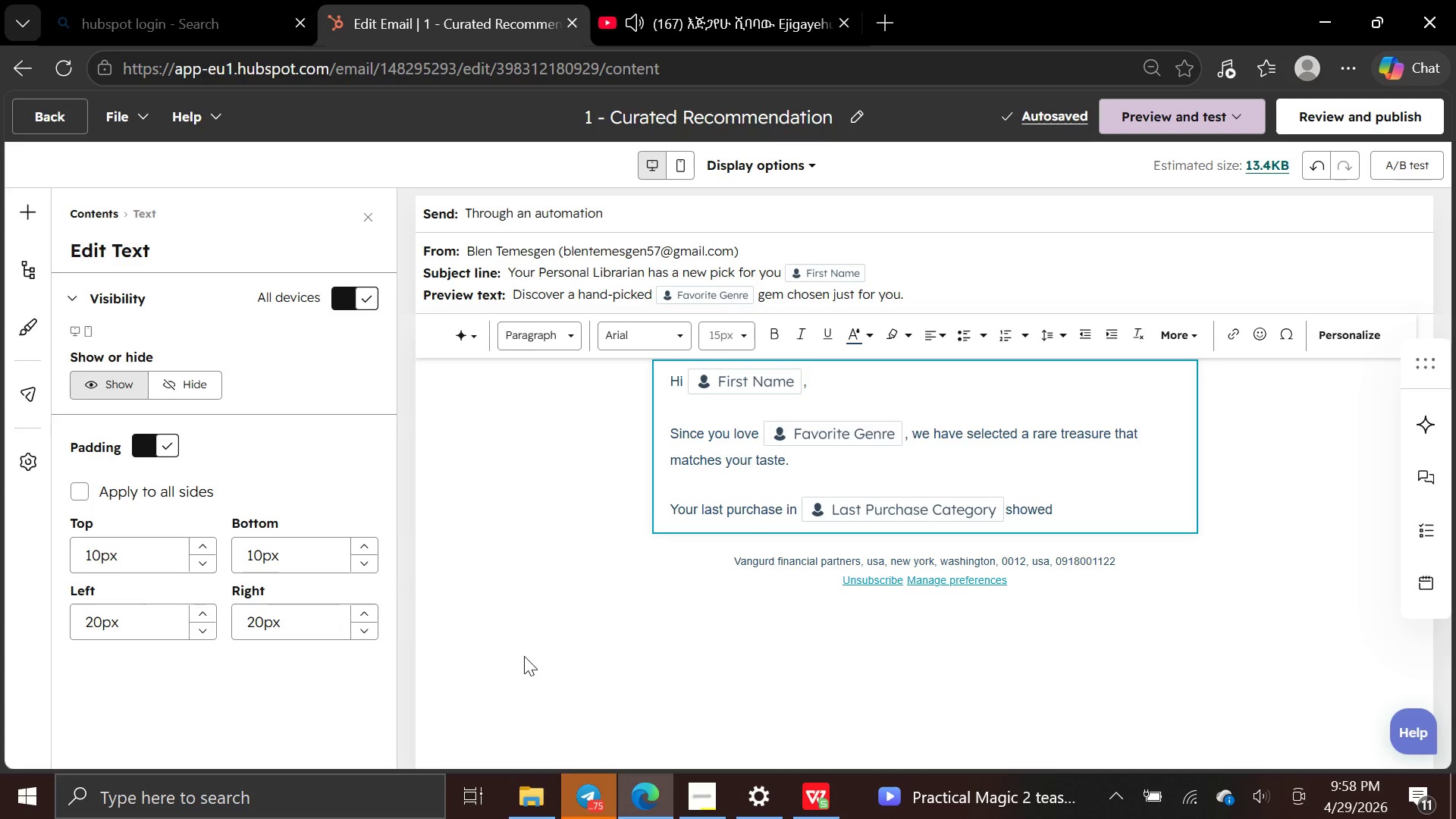 
key(Space)
 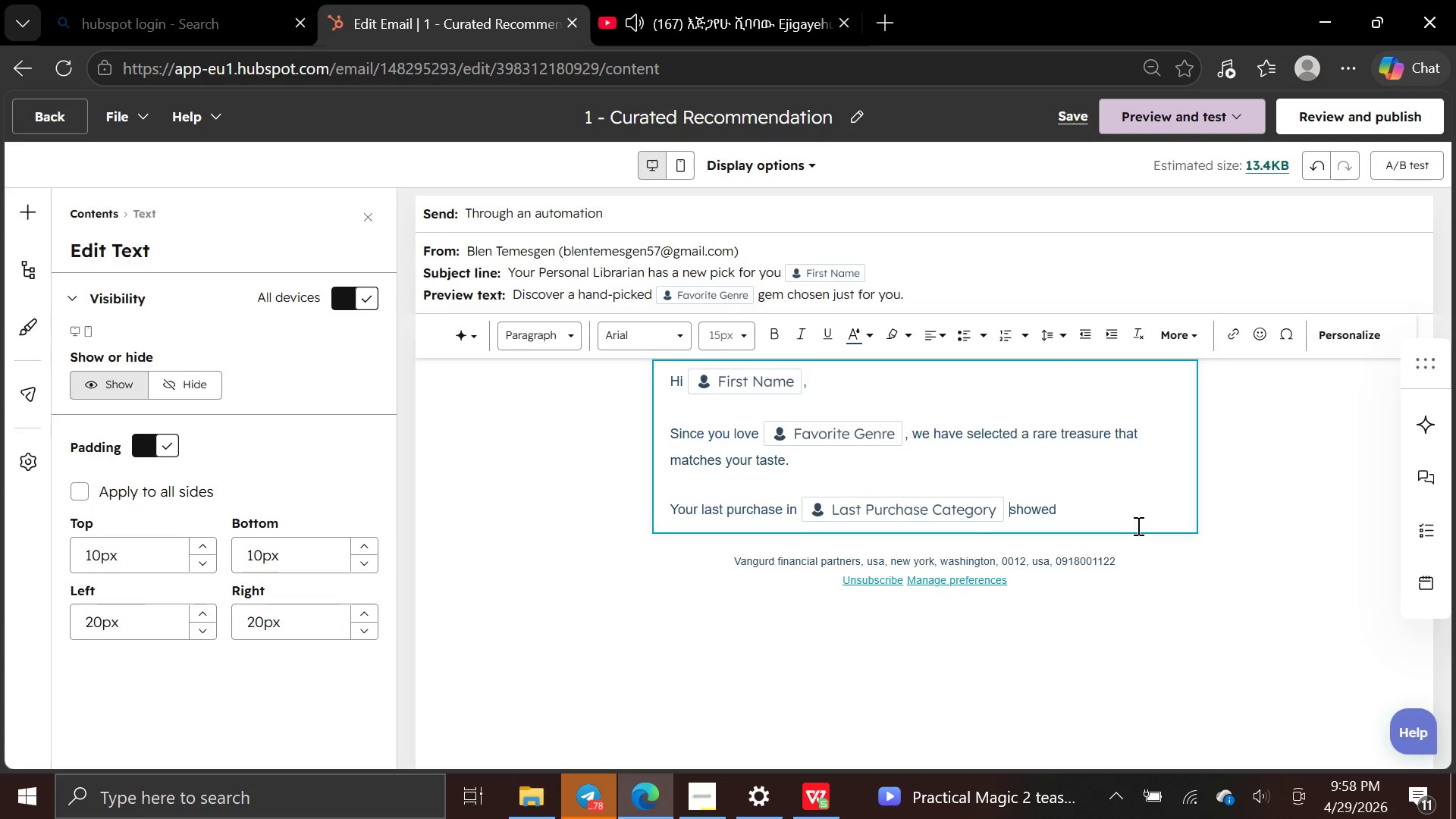 
left_click([1090, 510])
 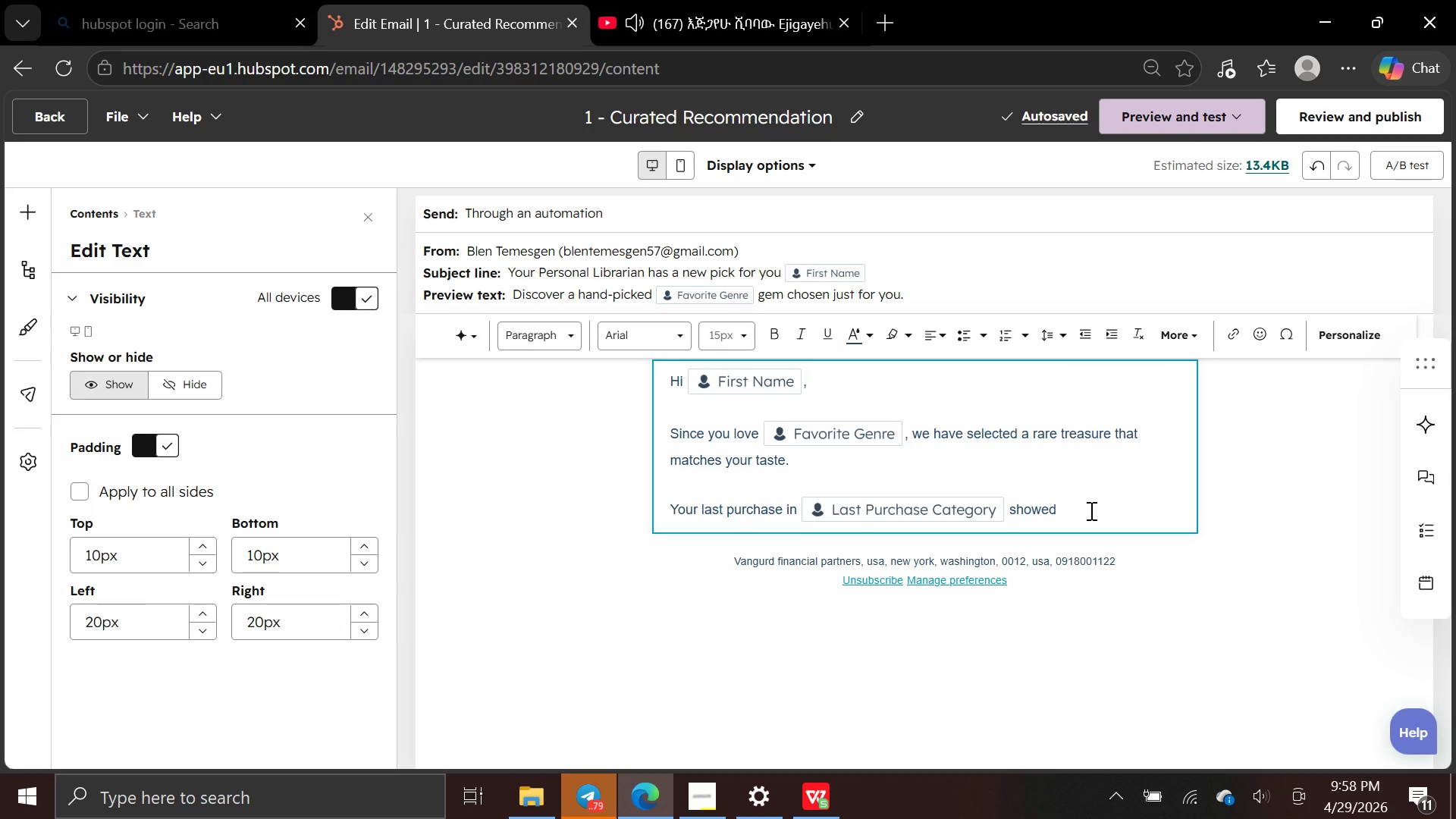 
wait(5.19)
 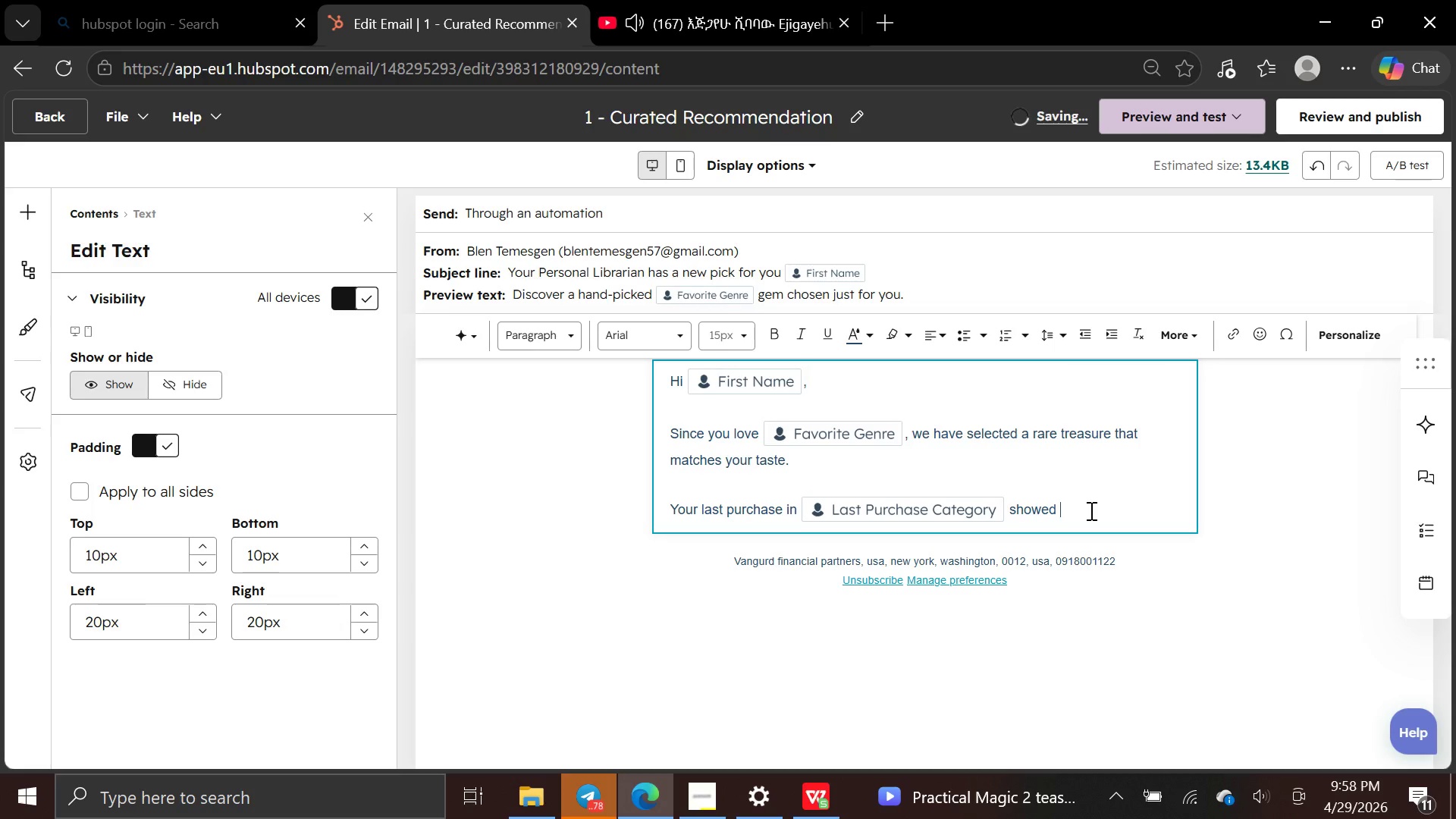 
type(your appreciation for timeless works, and we think this new arrival)
 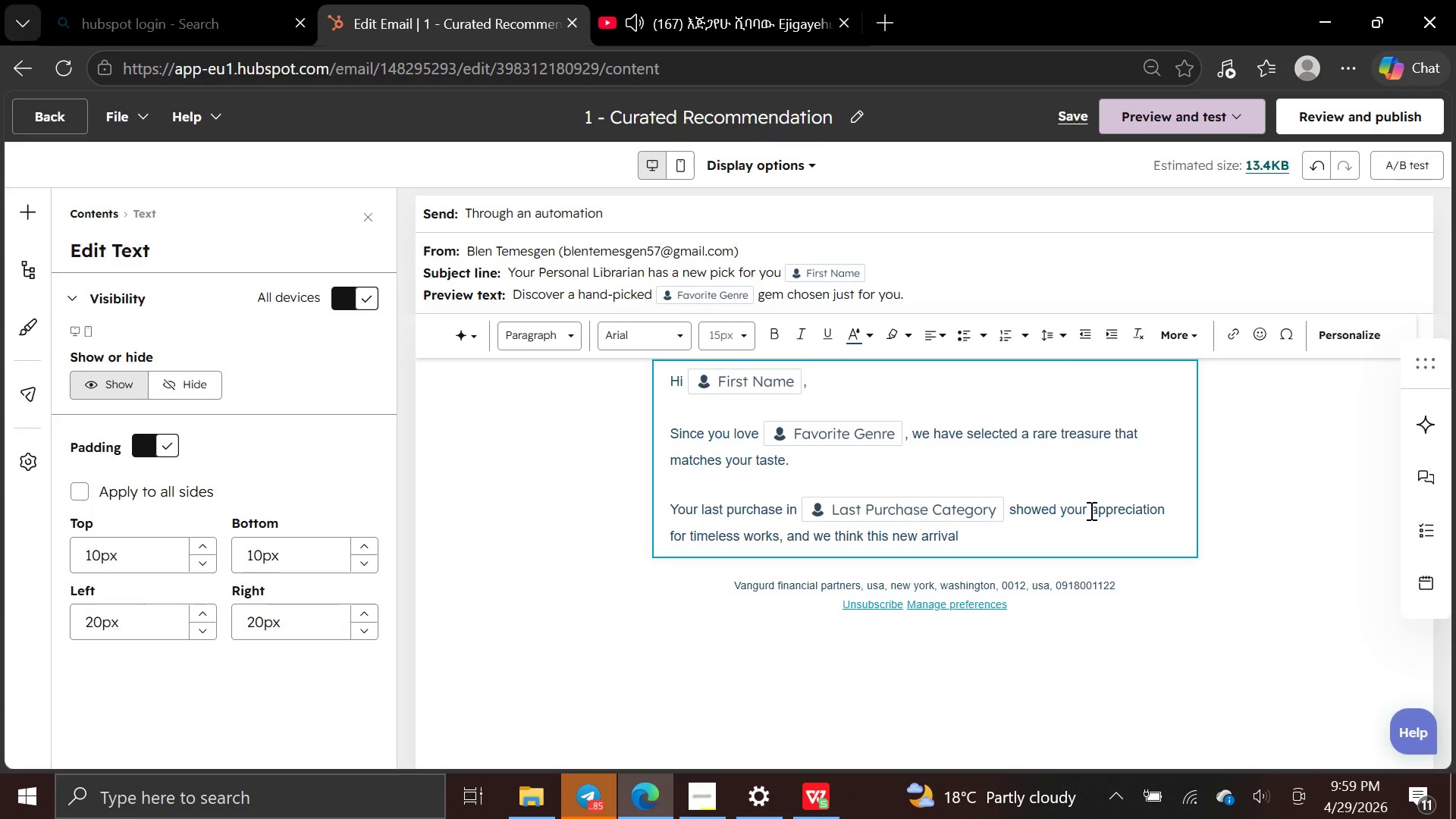 
type( will de)
 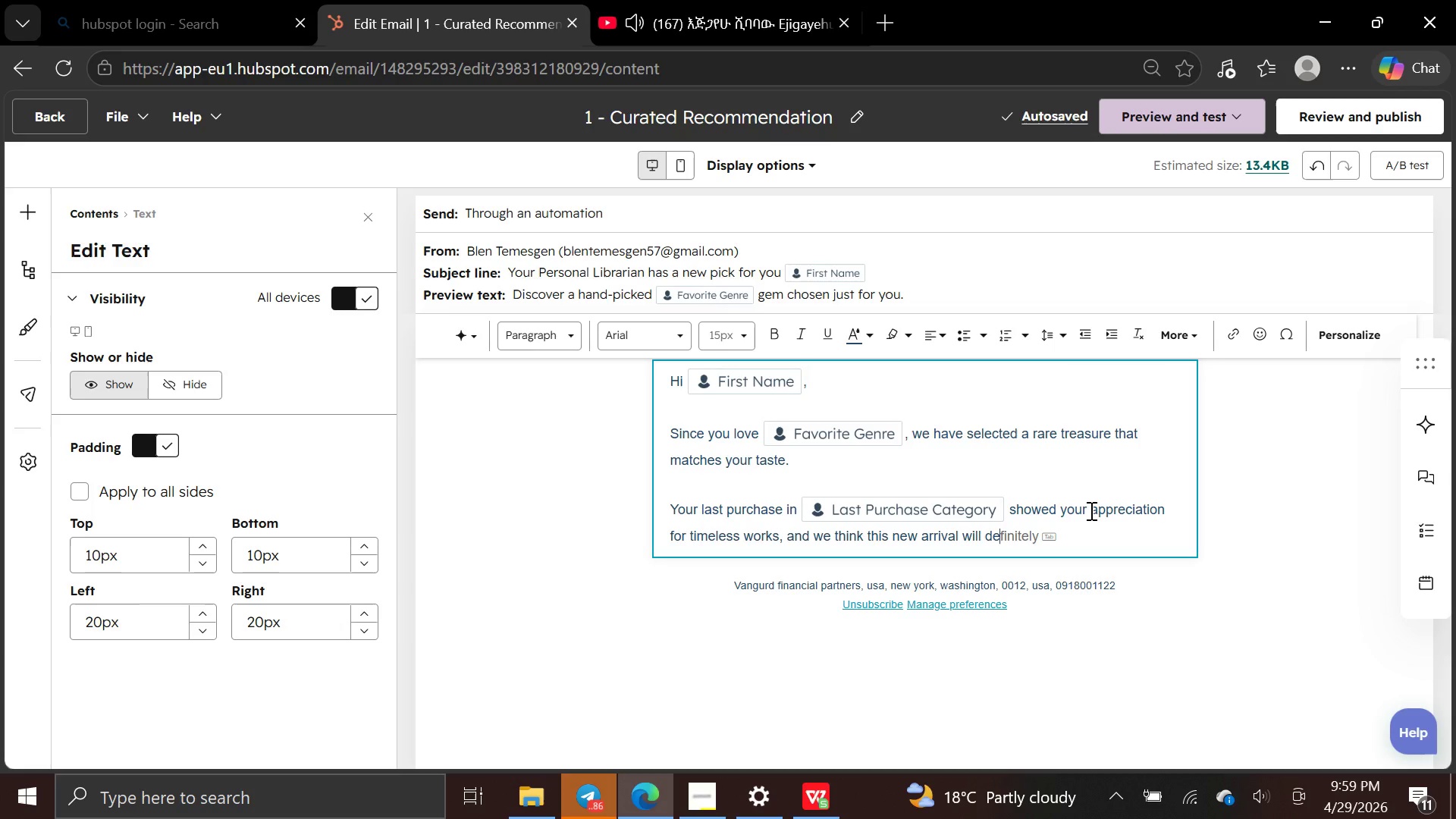 
wait(5.64)
 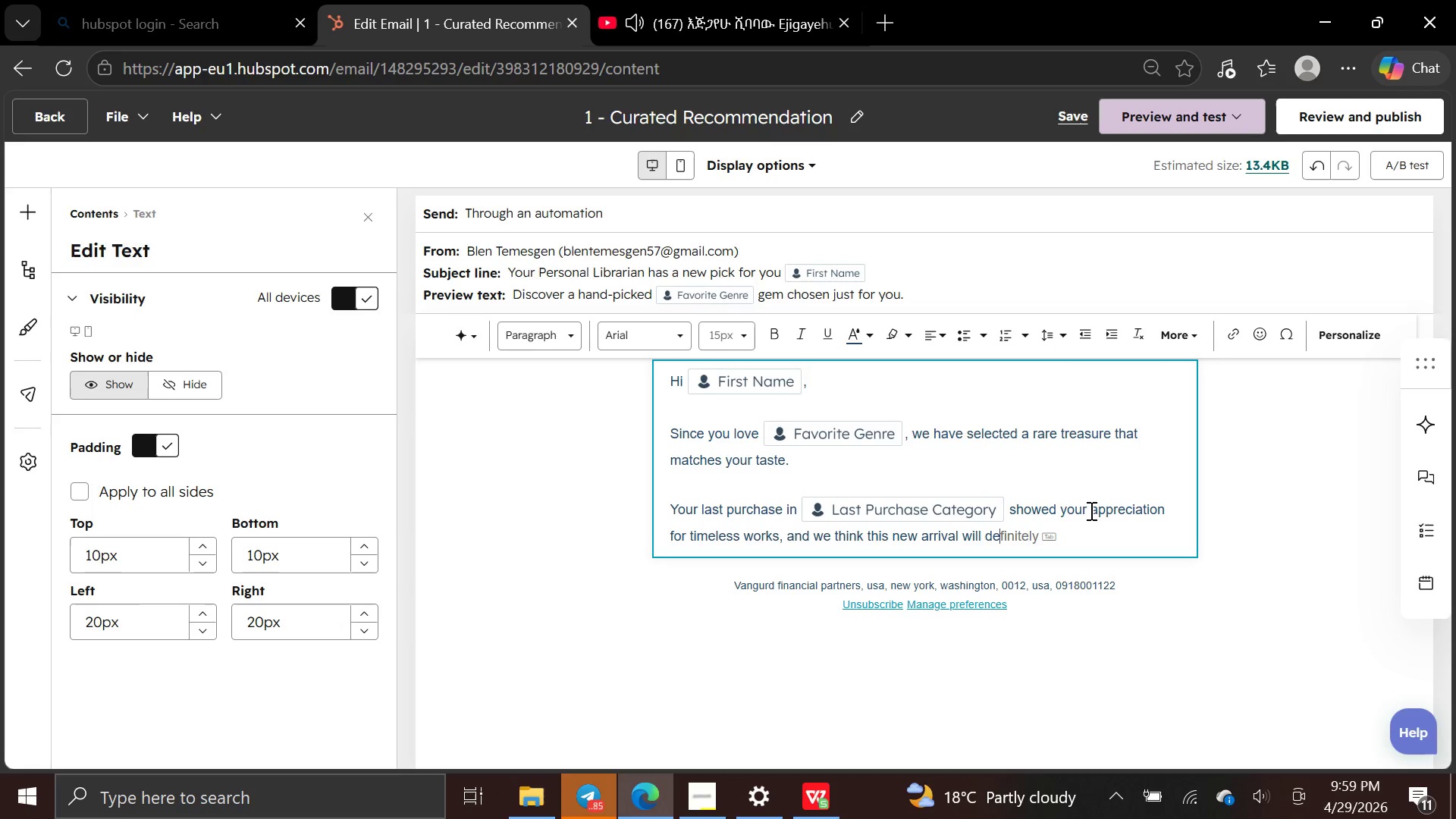 
type(light you.)
 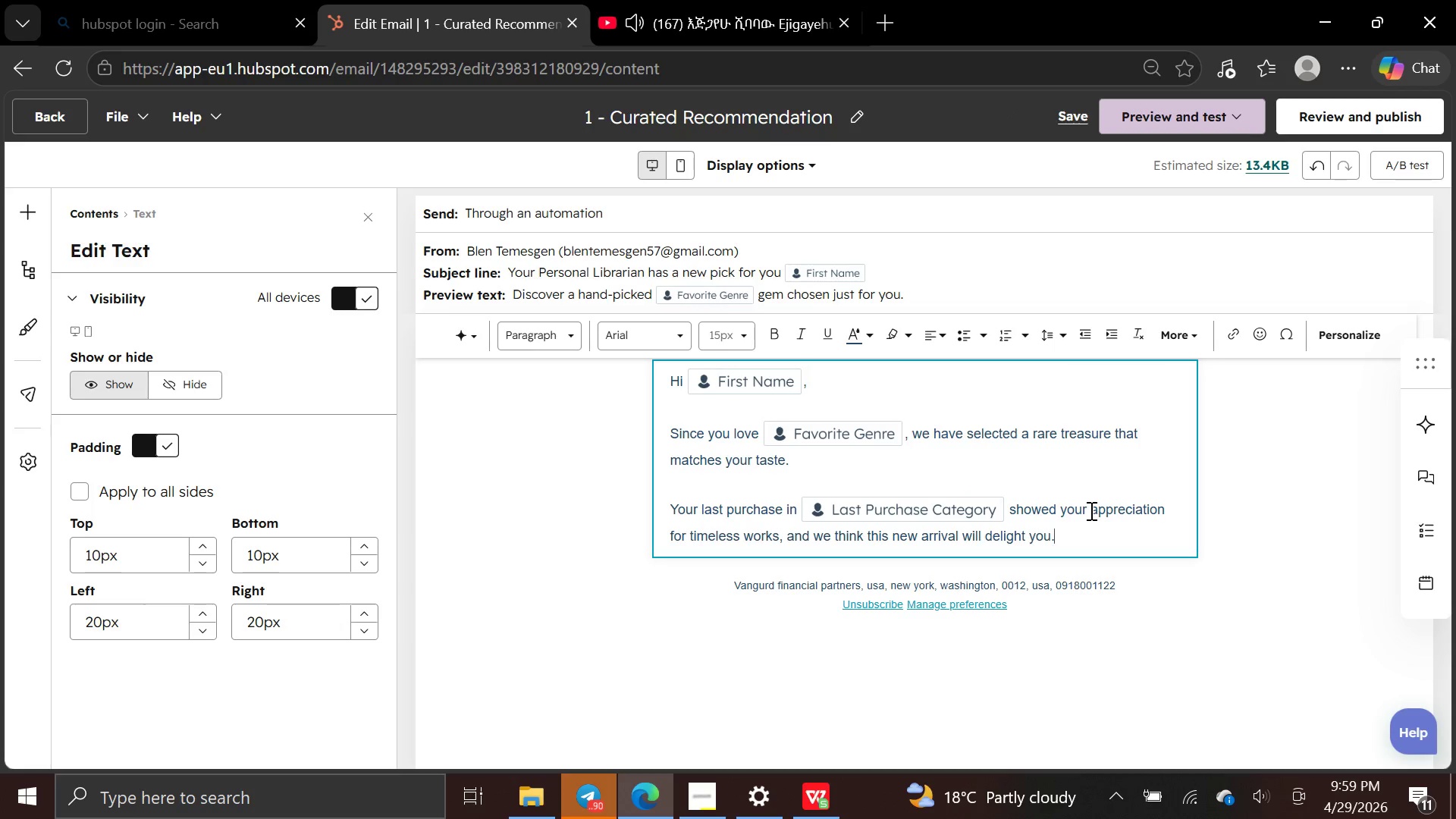 
key(Enter)
 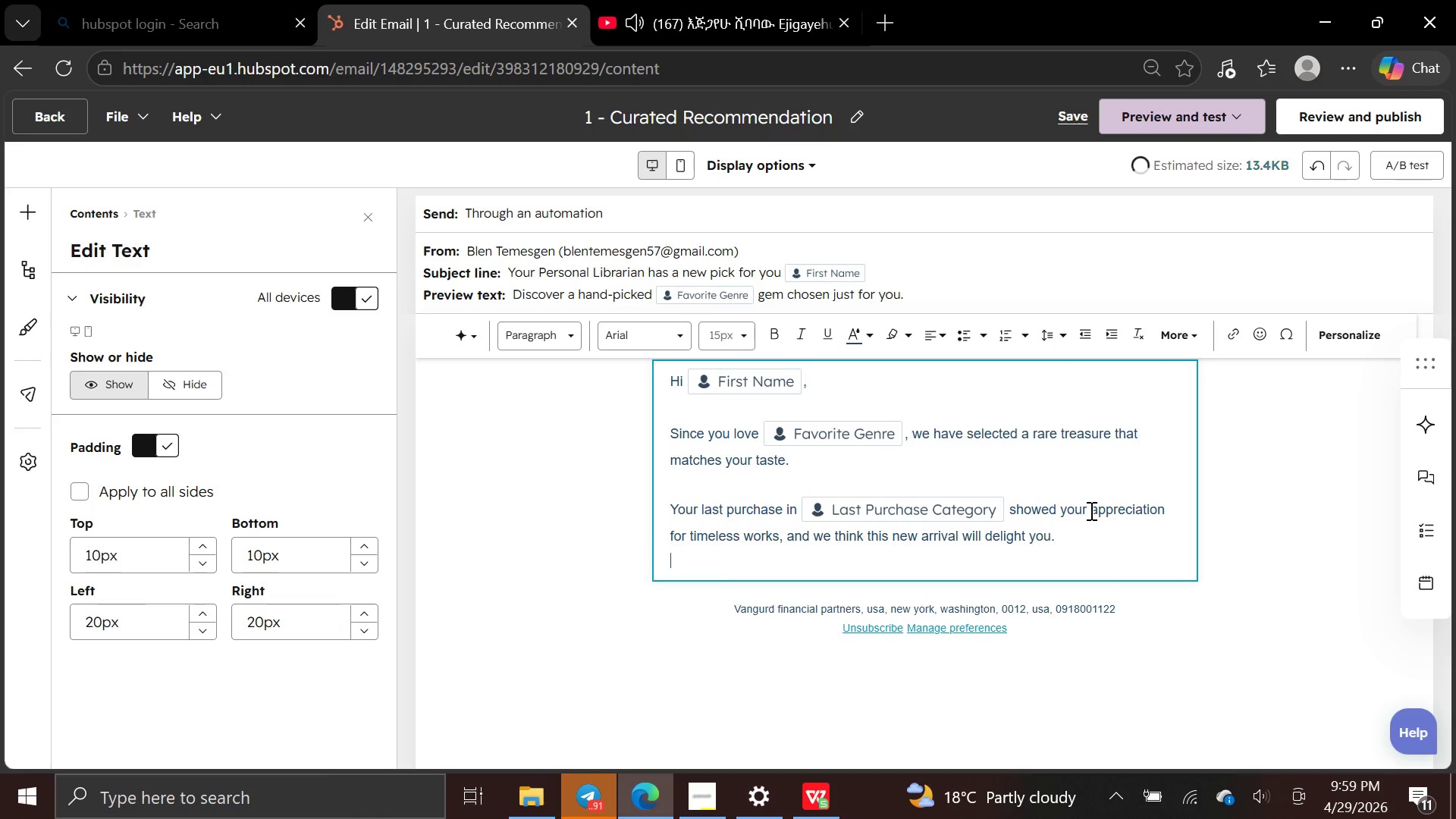 
key(Enter)
 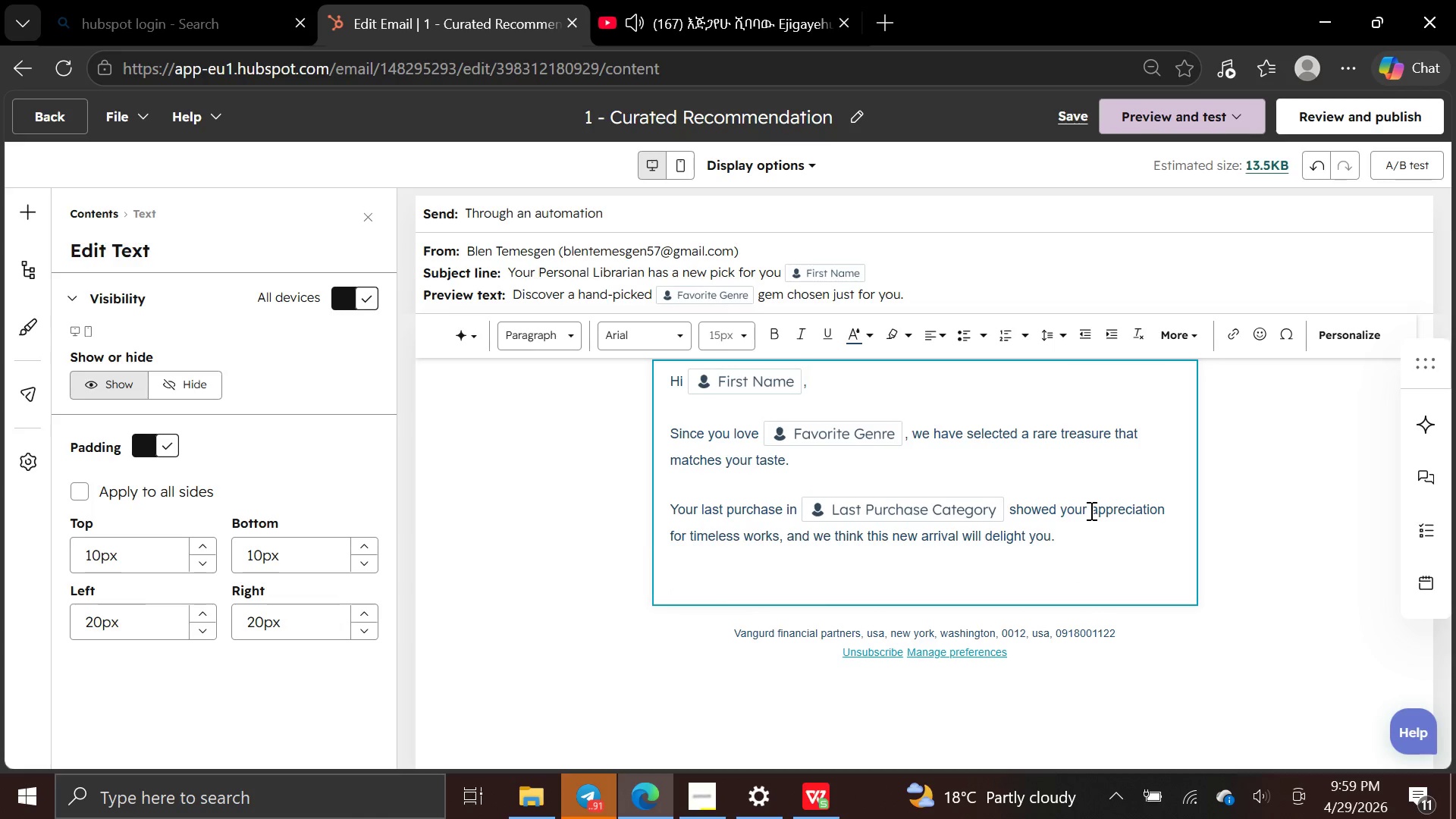 
type(Explore your curated shelf todayanf)
key(Backspace)
type(d reconnect with the stories you love)
 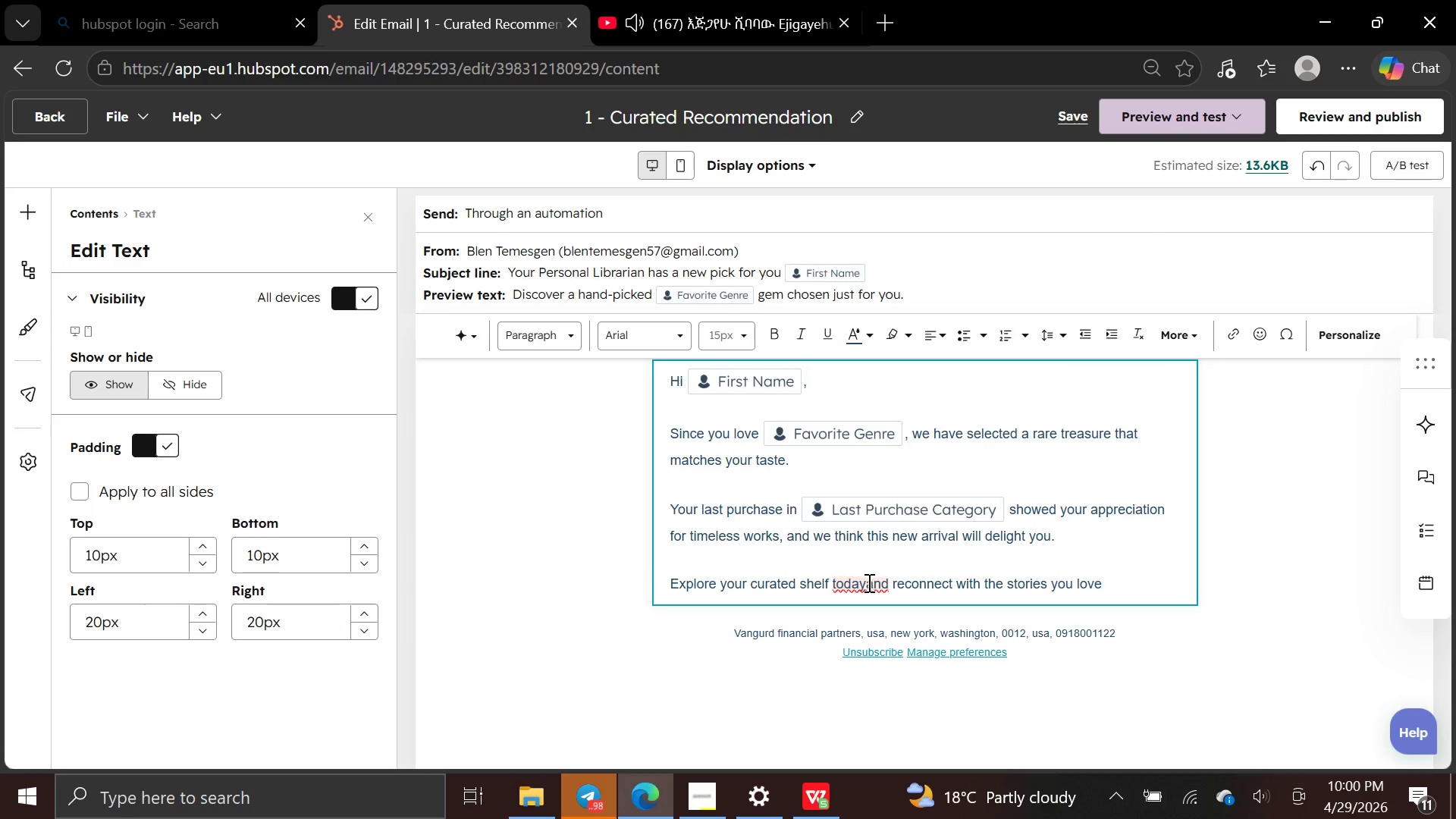 
left_click([864, 582])
 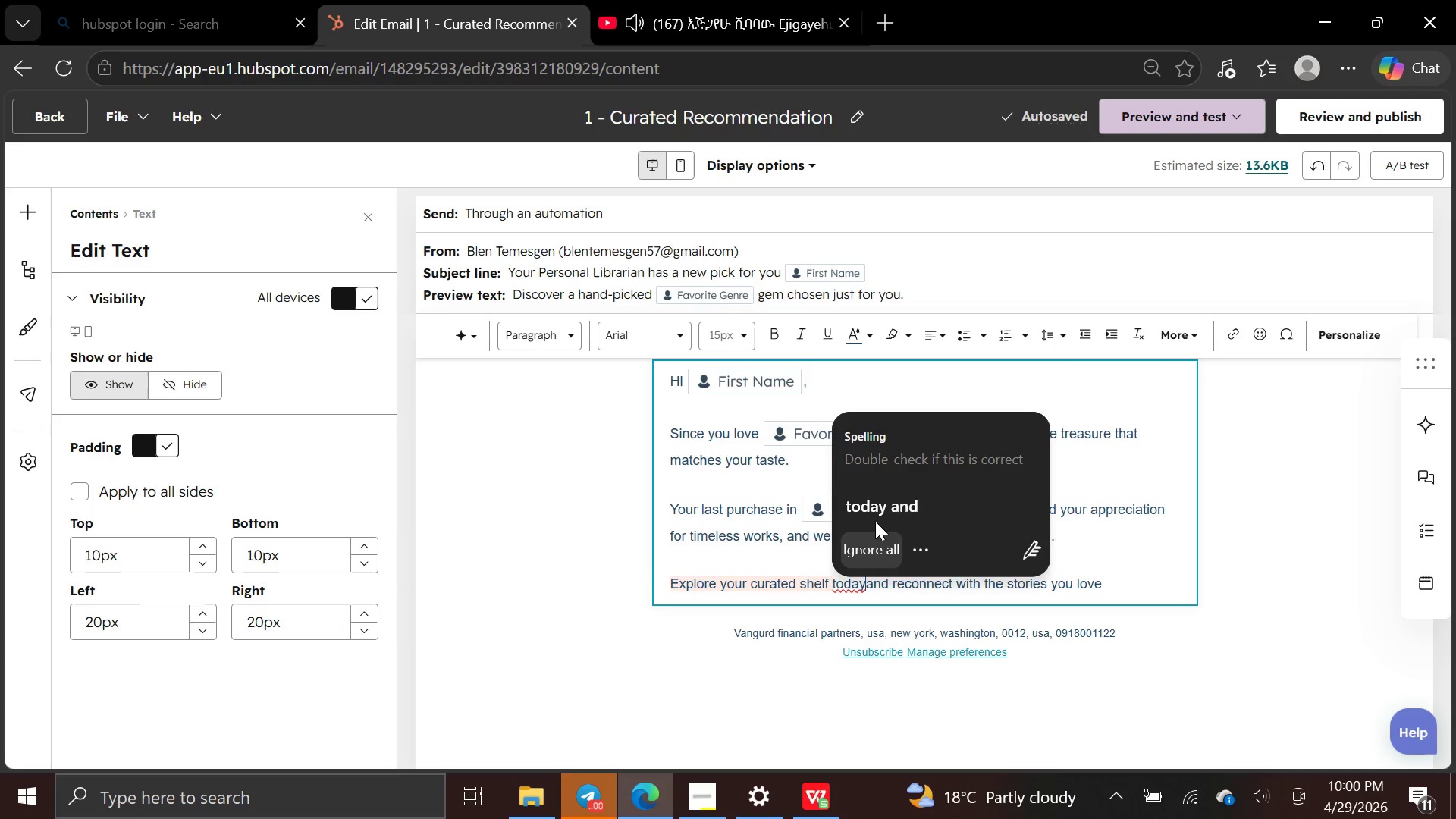 
left_click([878, 503])
 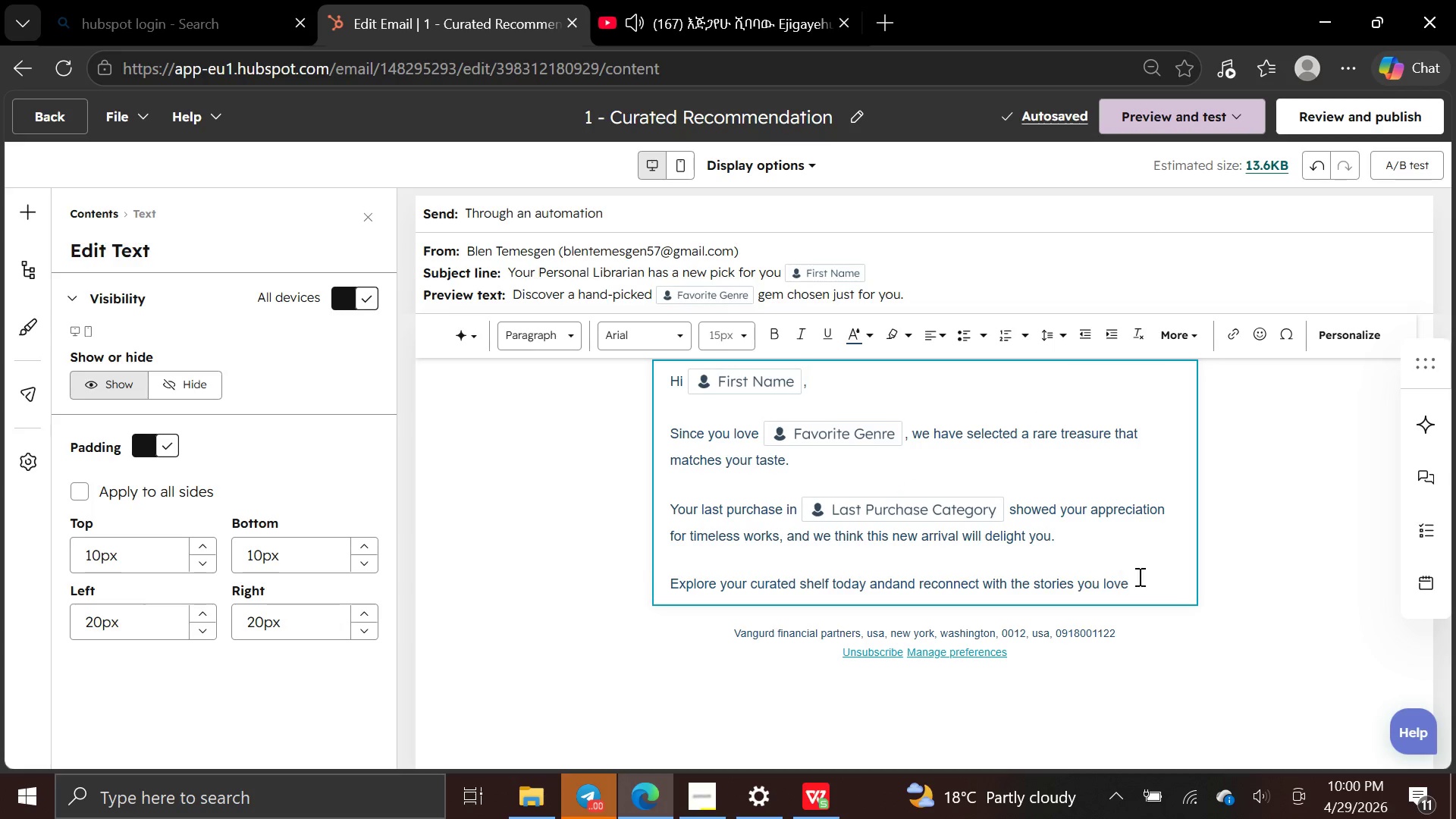 
left_click([1141, 580])
 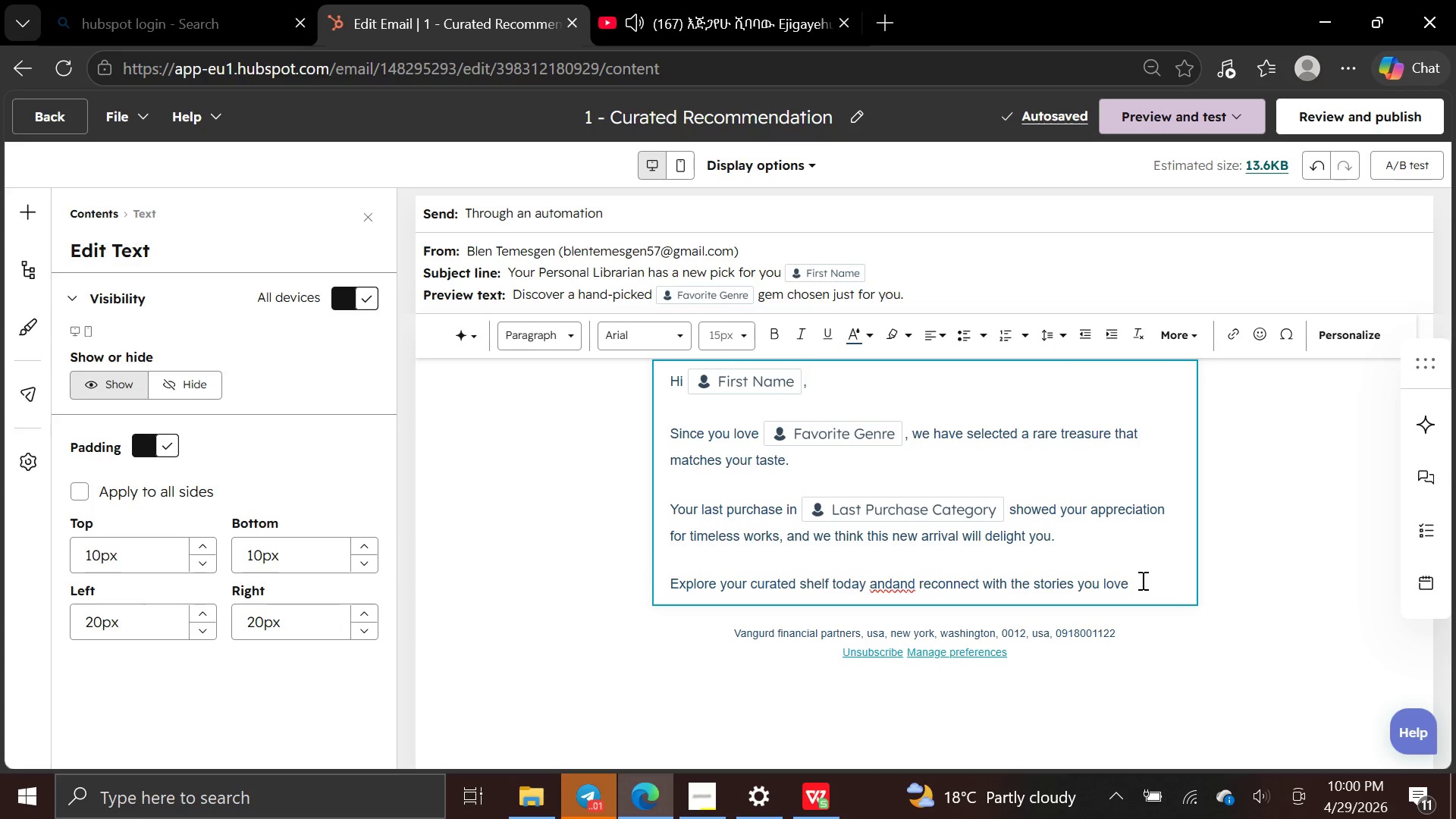 
key(Period)
 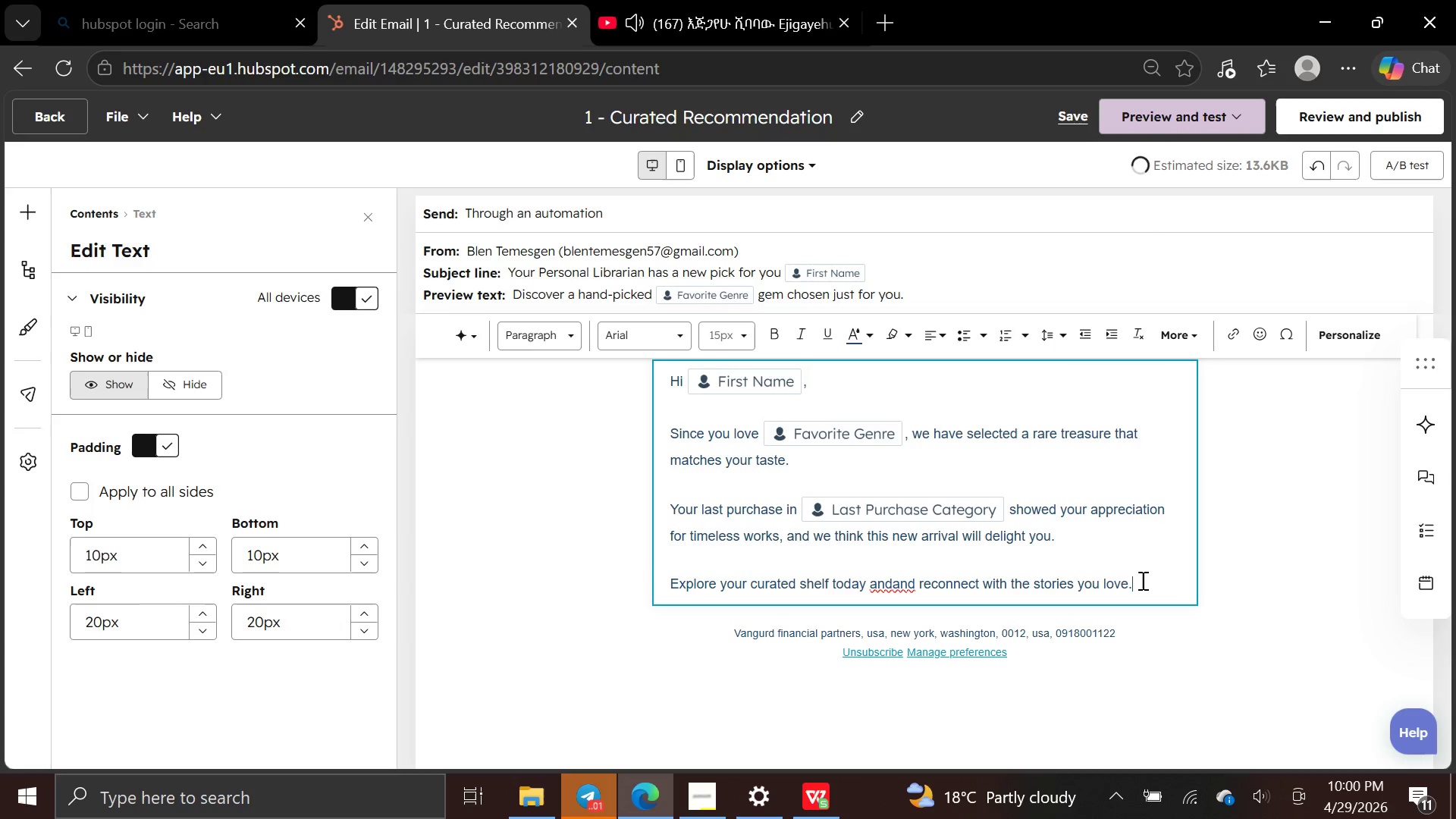 
key(Enter)
 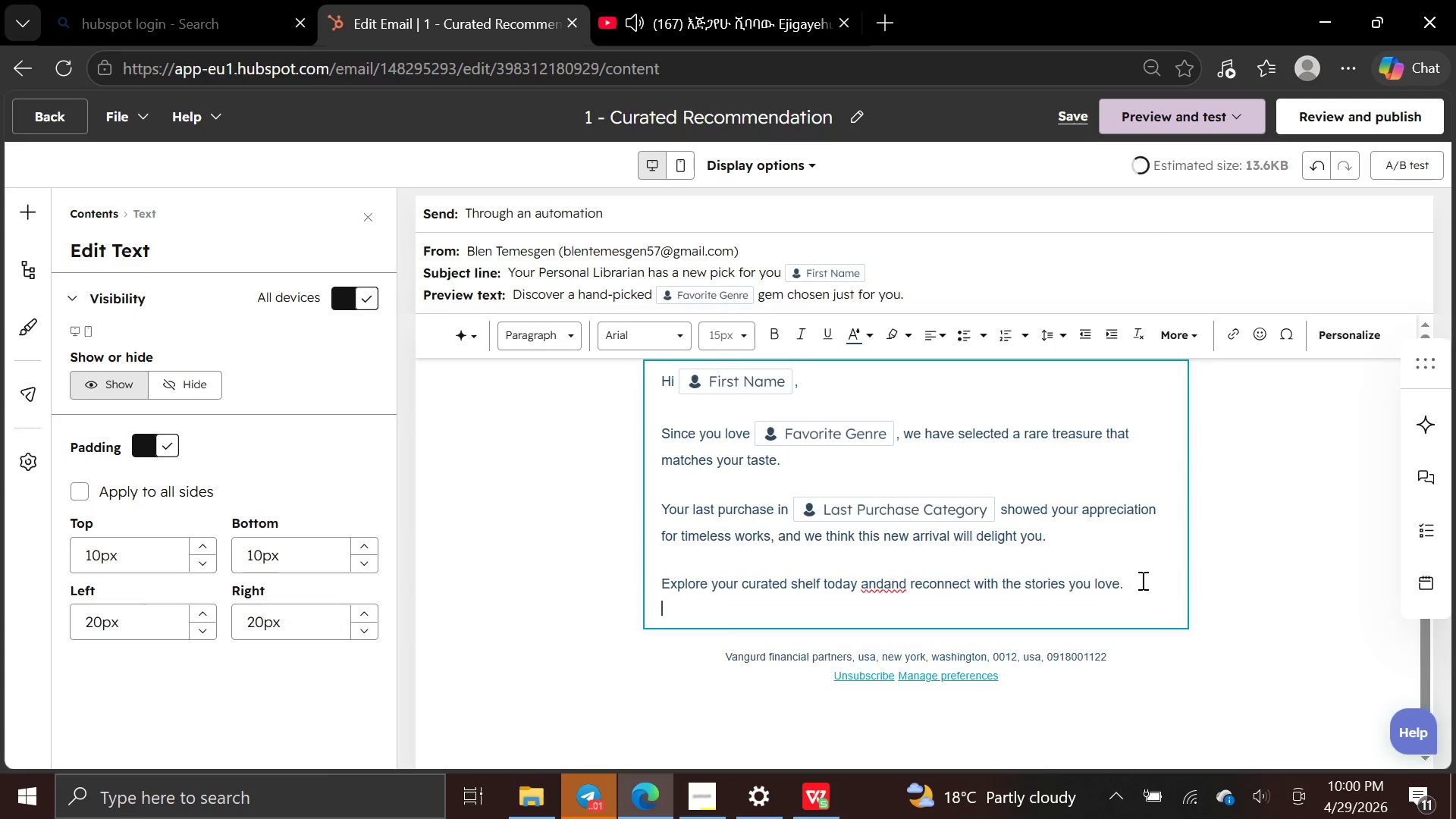 
key(Enter)
 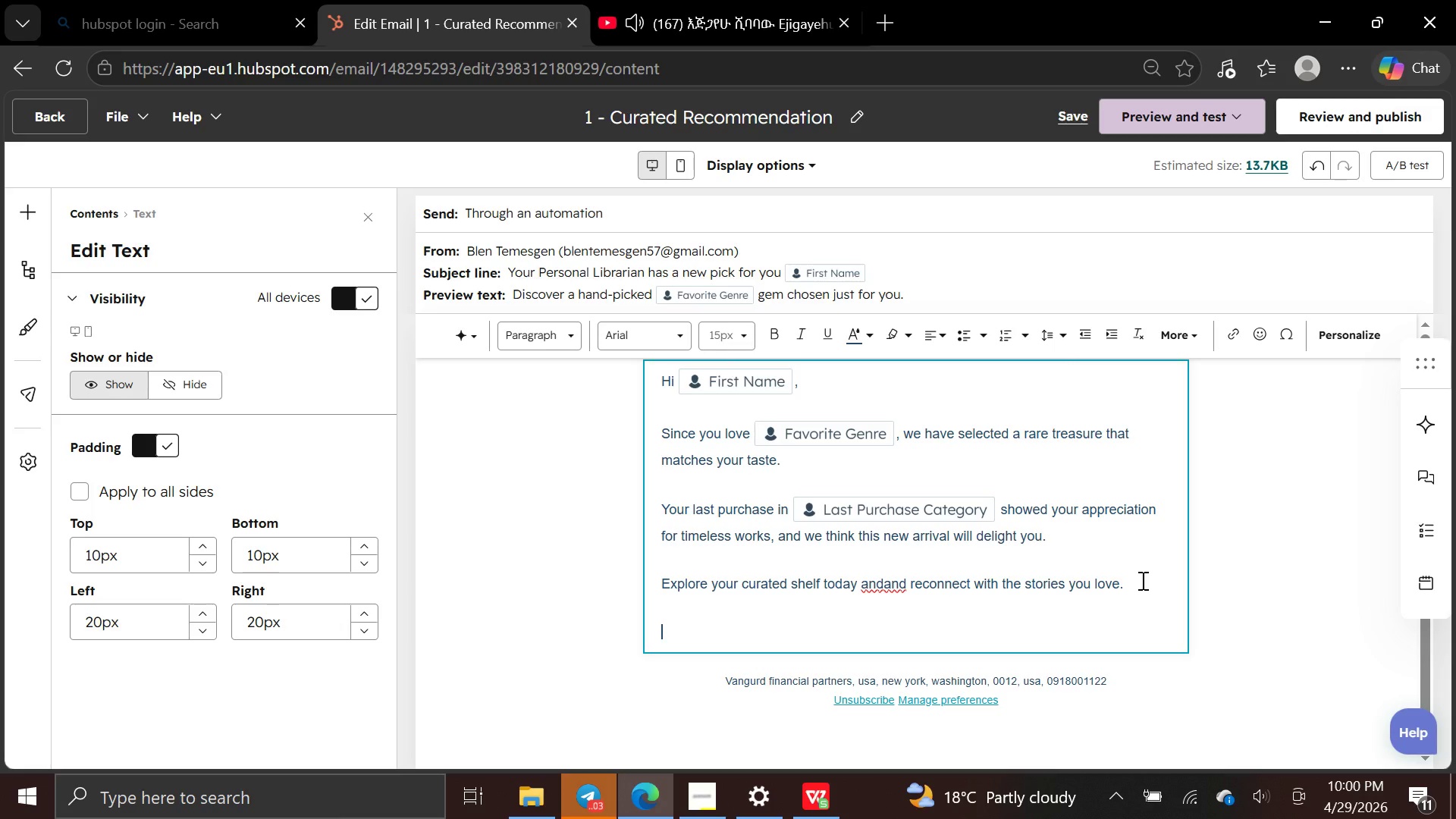 
type(Warmly,)
 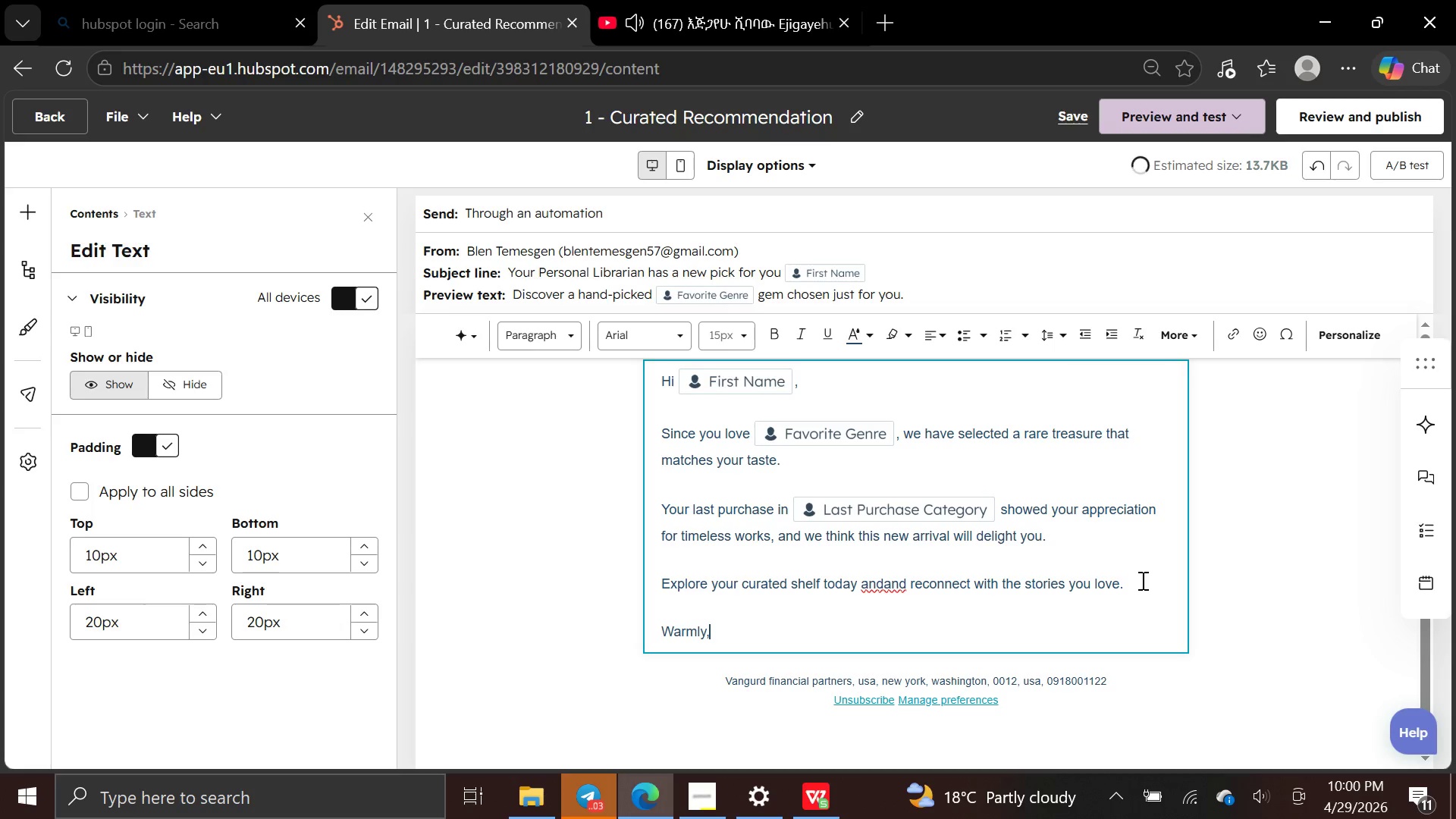 
key(Enter)
 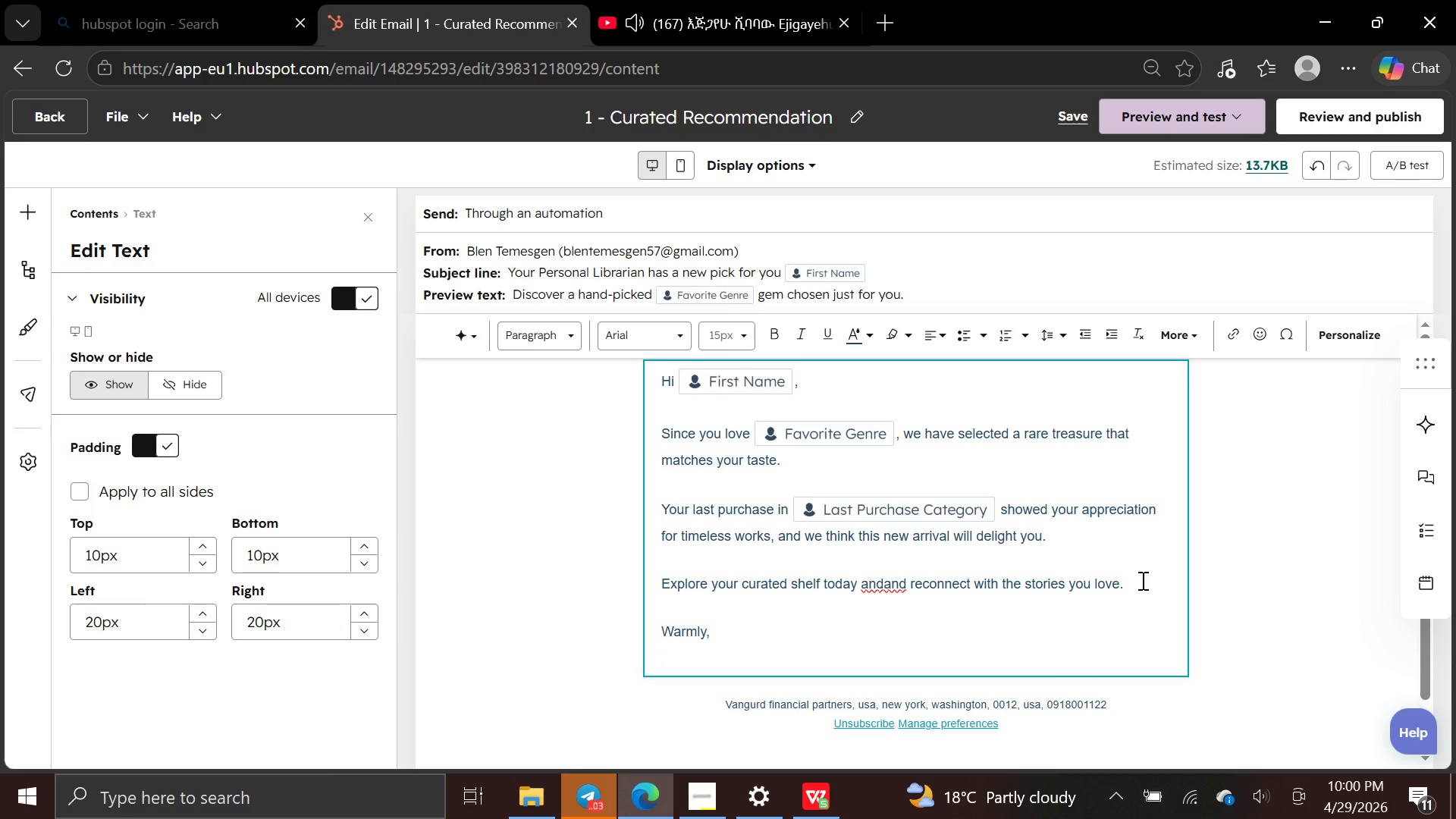 
type(Your Personal li)
key(Backspace)
key(Backspace)
type(Librer)
key(Backspace)
key(Backspace)
type(arian)
 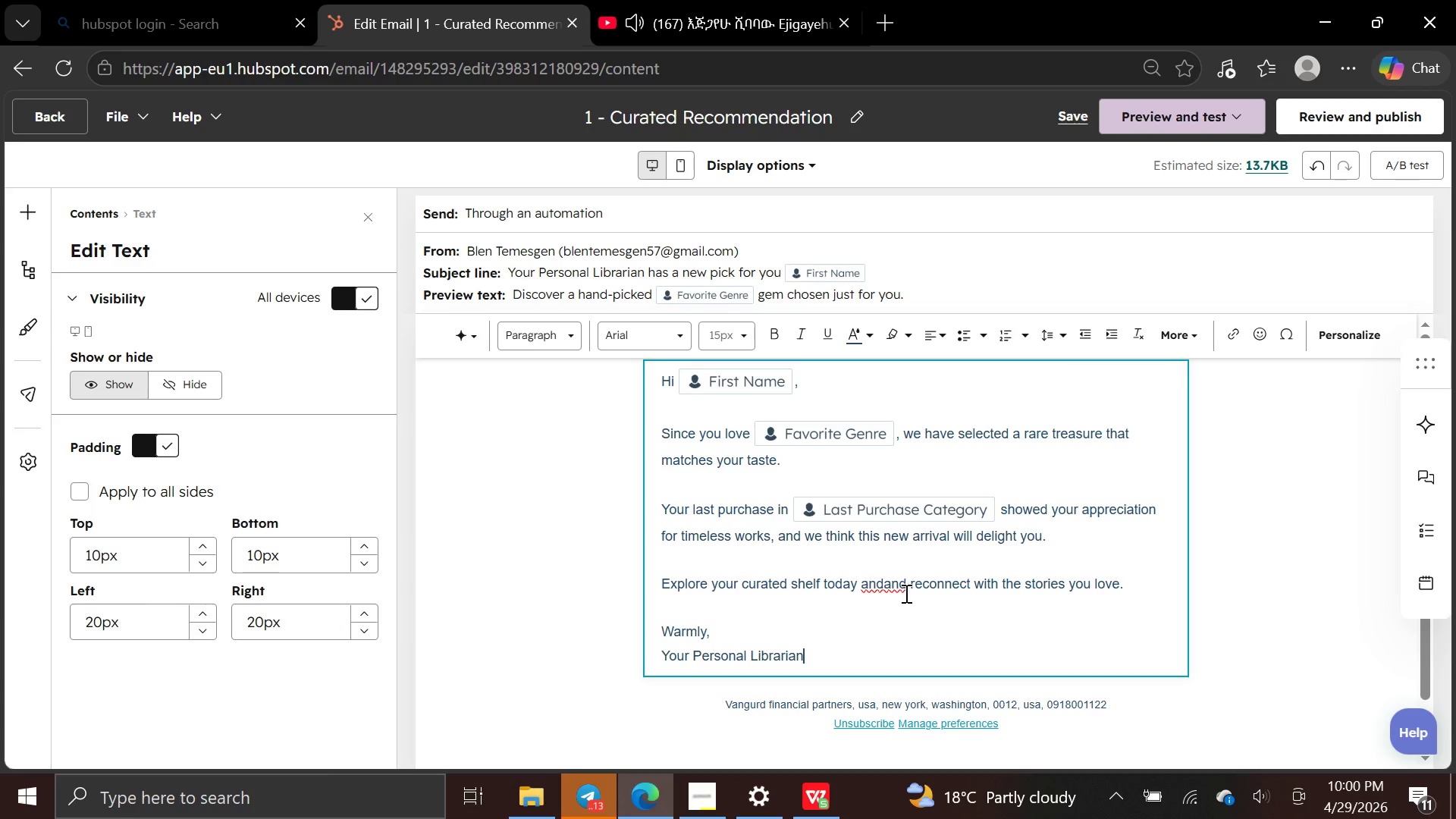 
left_click([900, 586])
 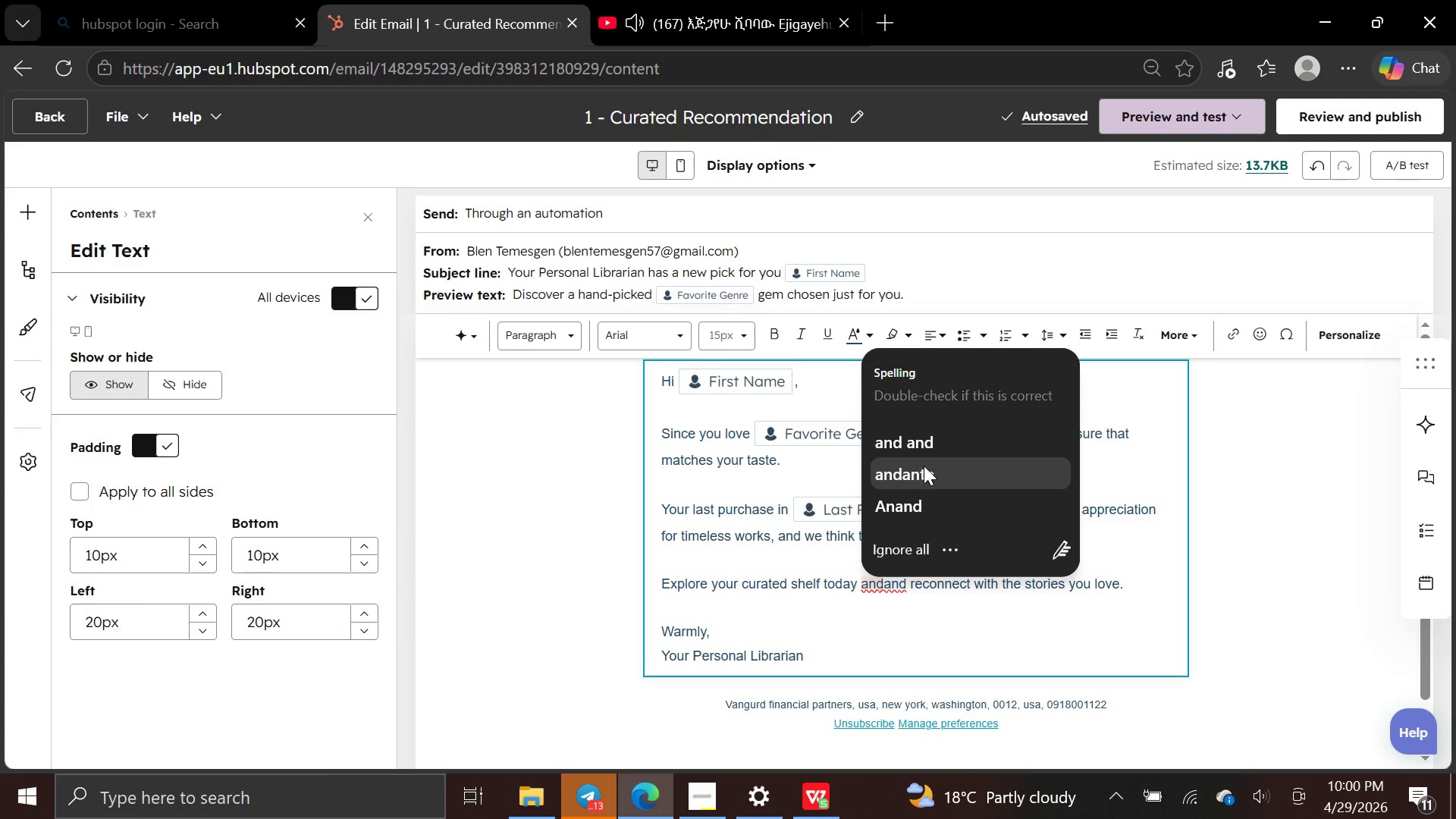 
left_click([853, 657])
 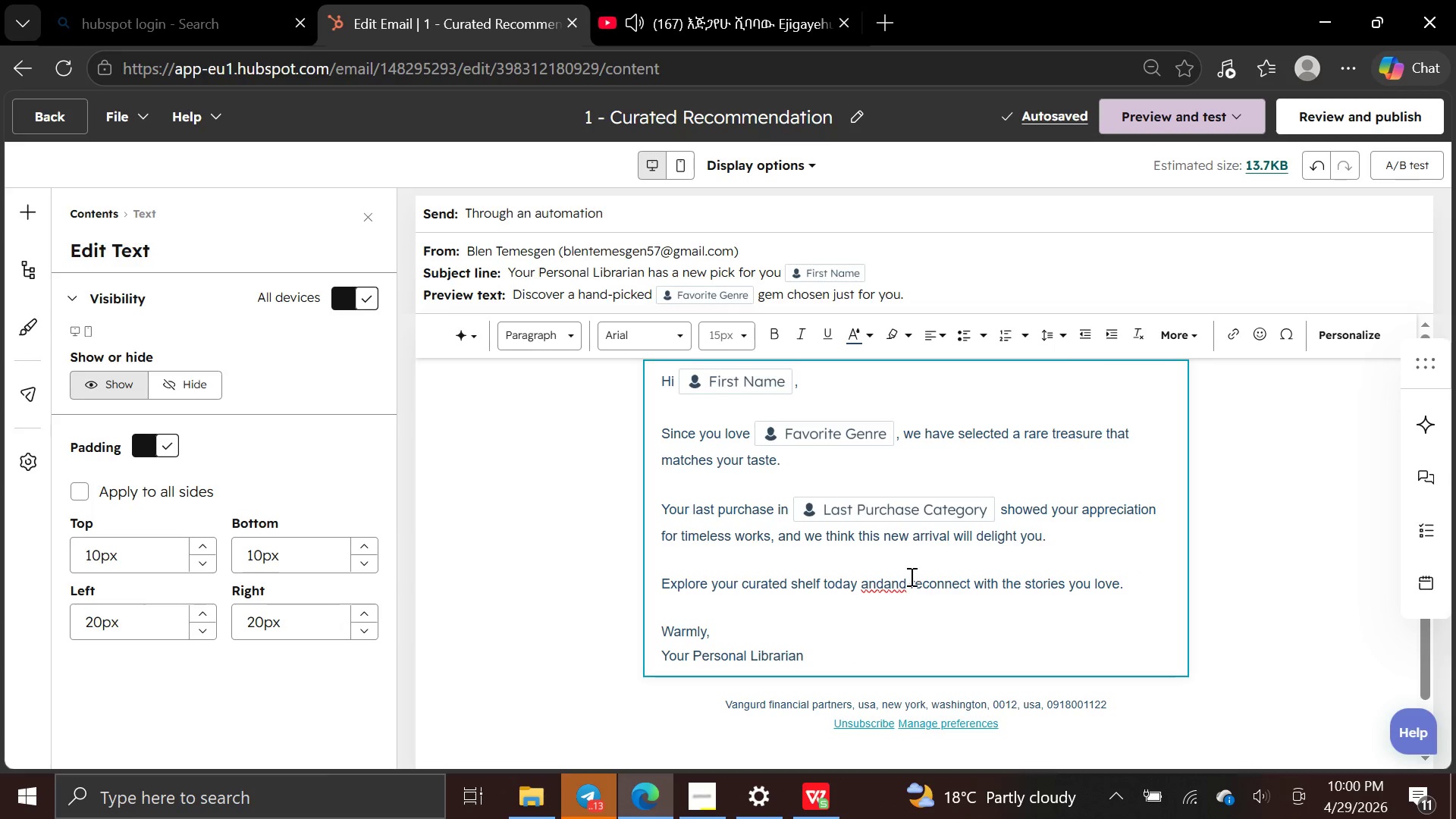 
left_click([908, 578])
 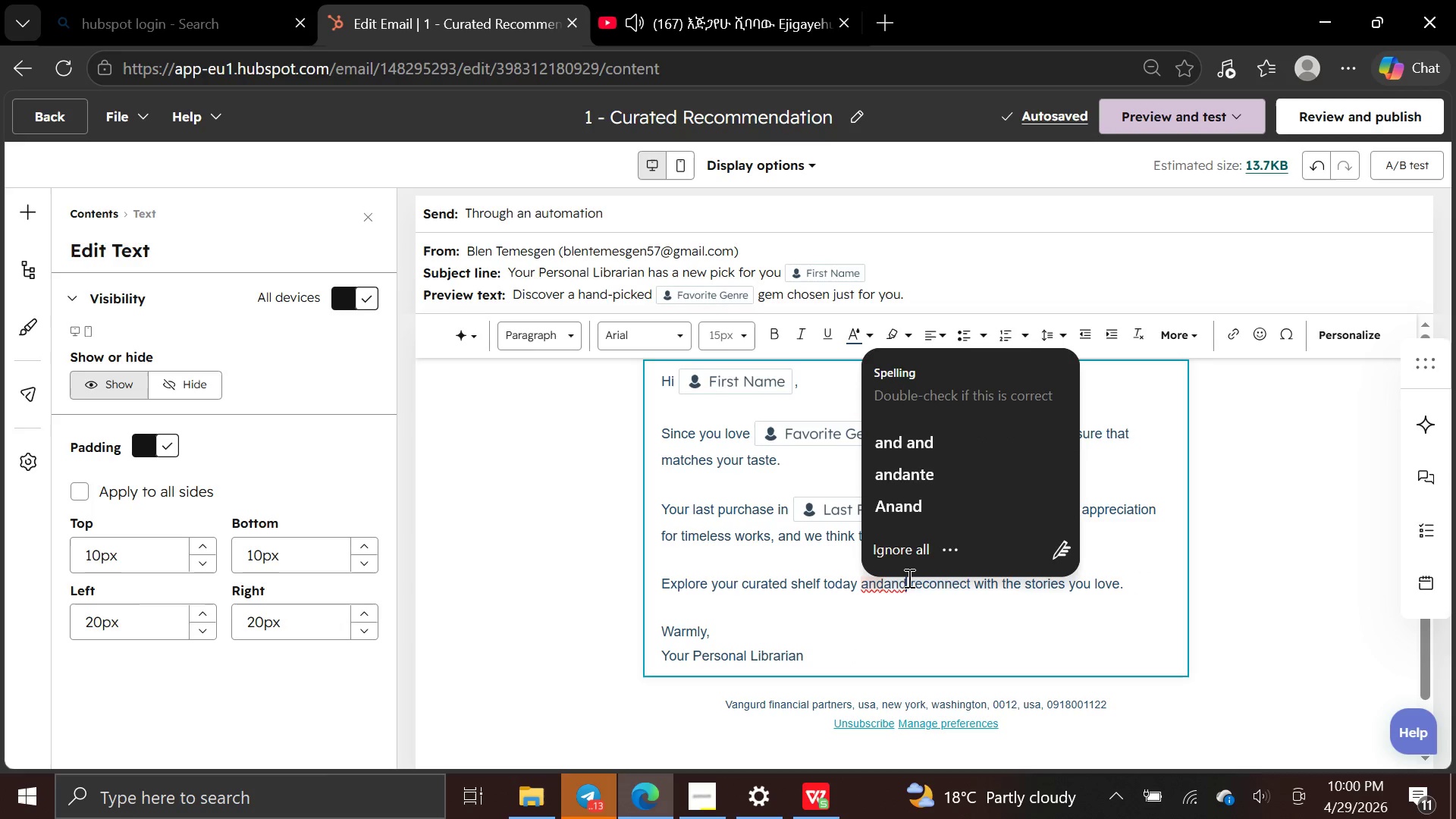 
key(Backspace)
 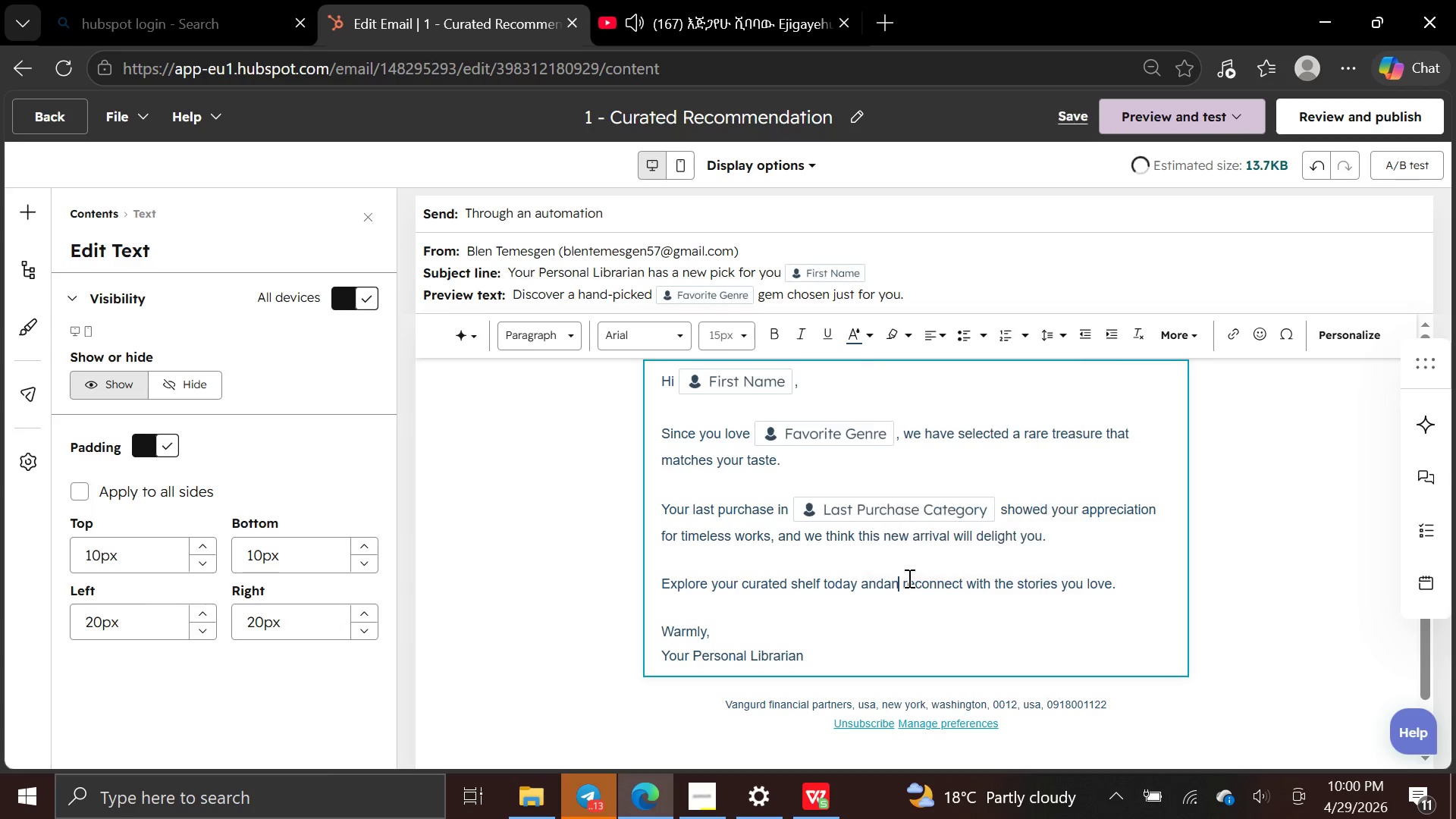 
key(Backspace)
 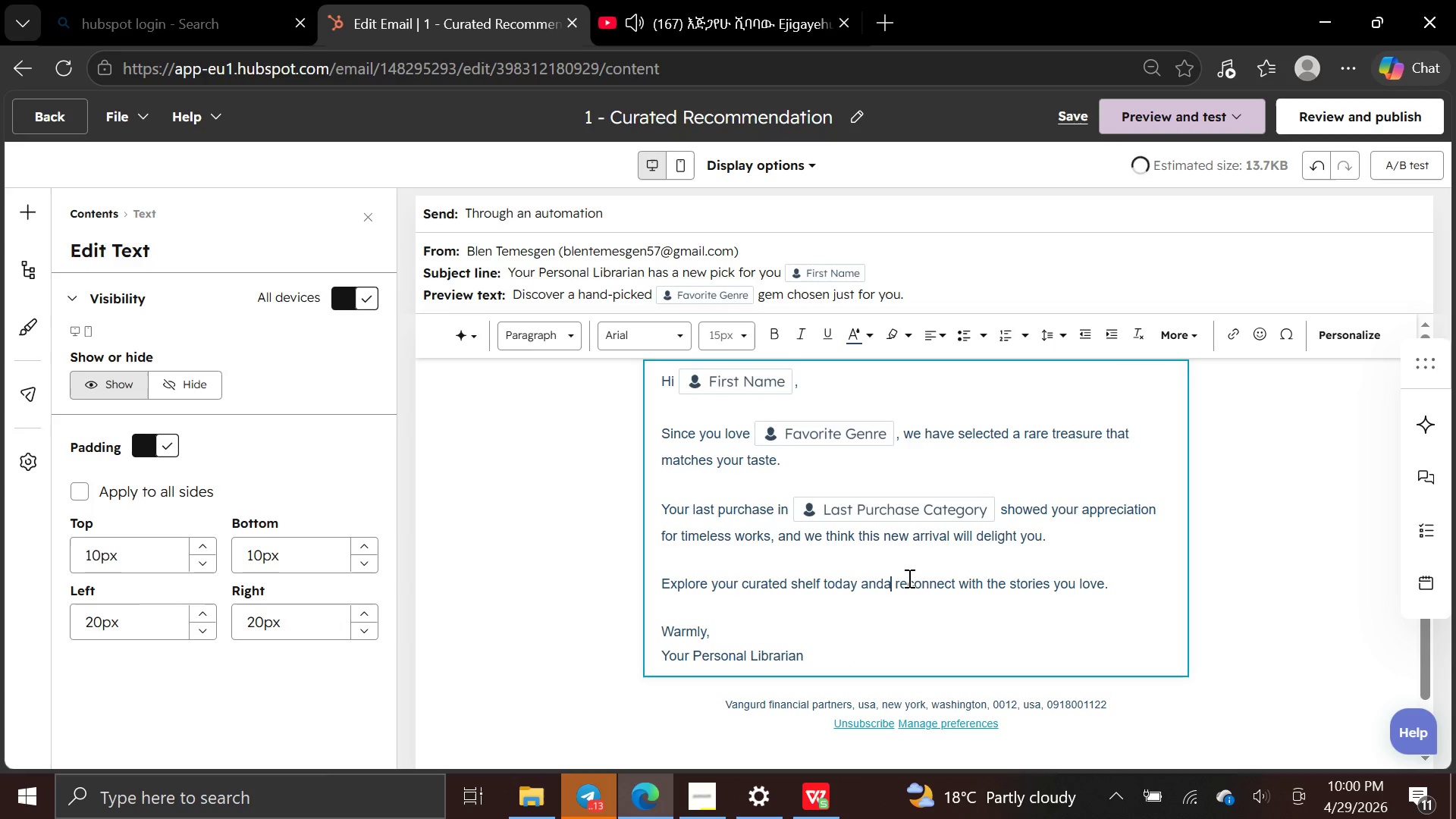 
key(Backspace)
 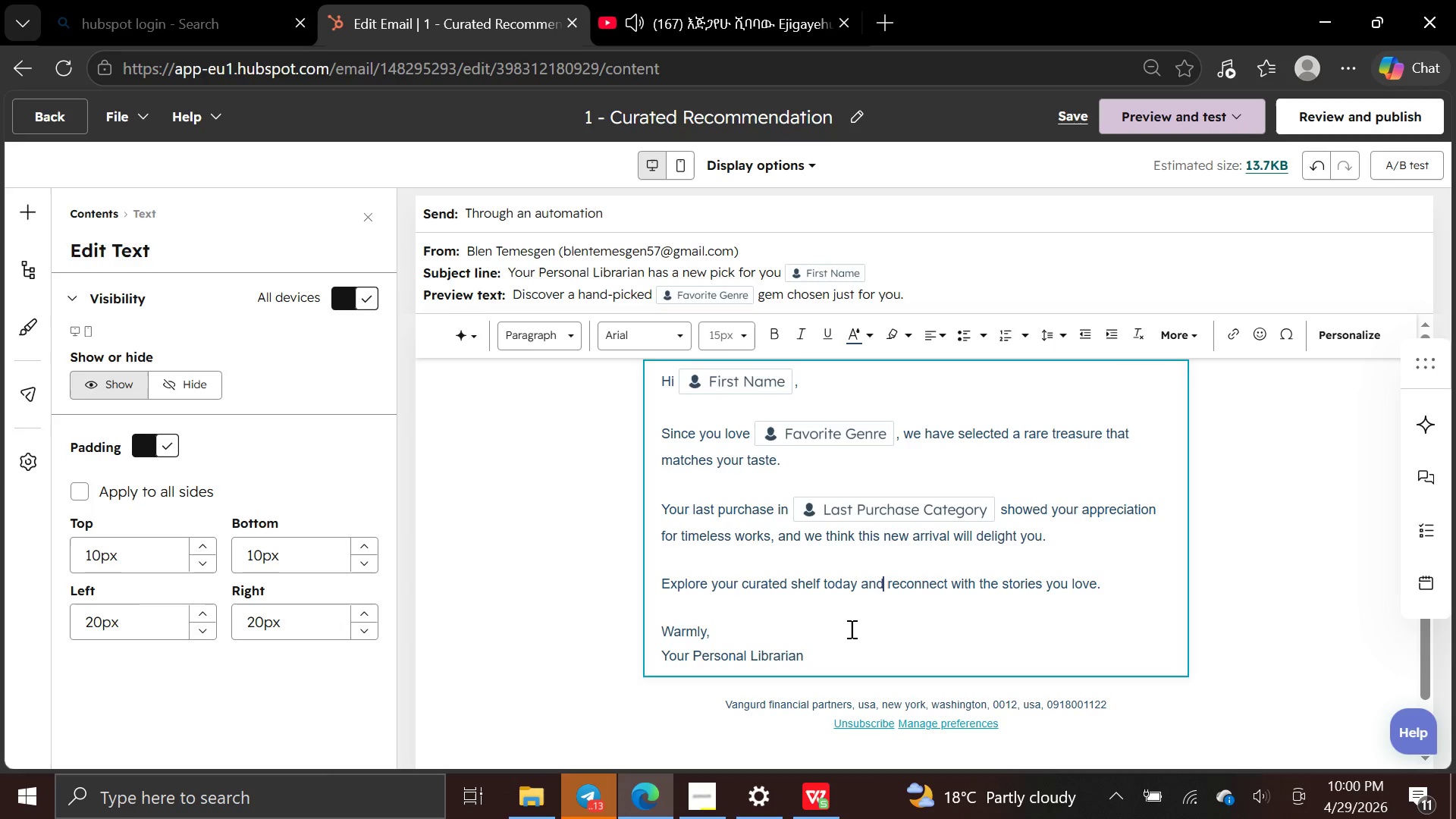 
left_click_drag(start_coordinate=[821, 650], to_coordinate=[632, 371])
 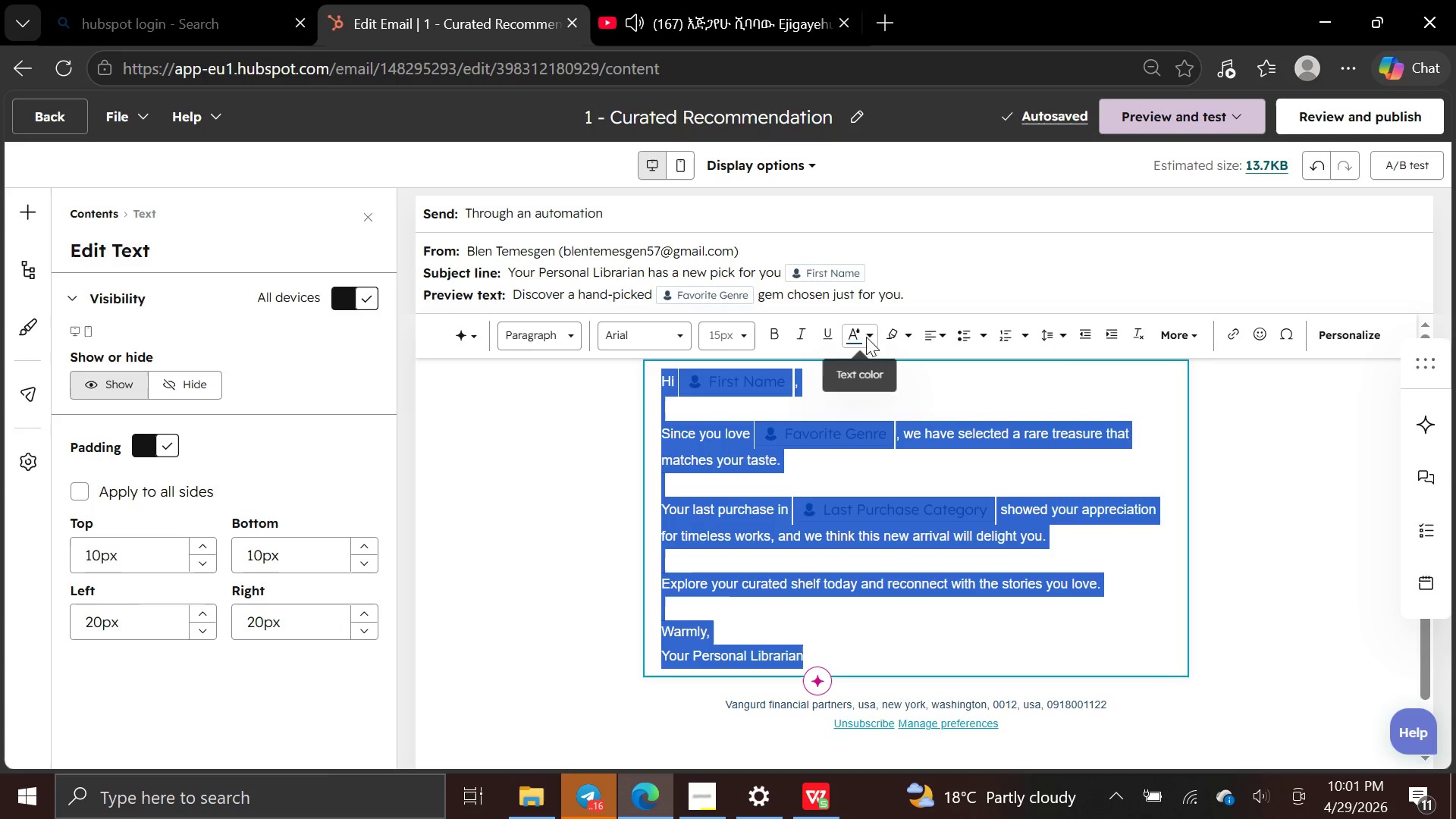 
left_click([873, 337])
 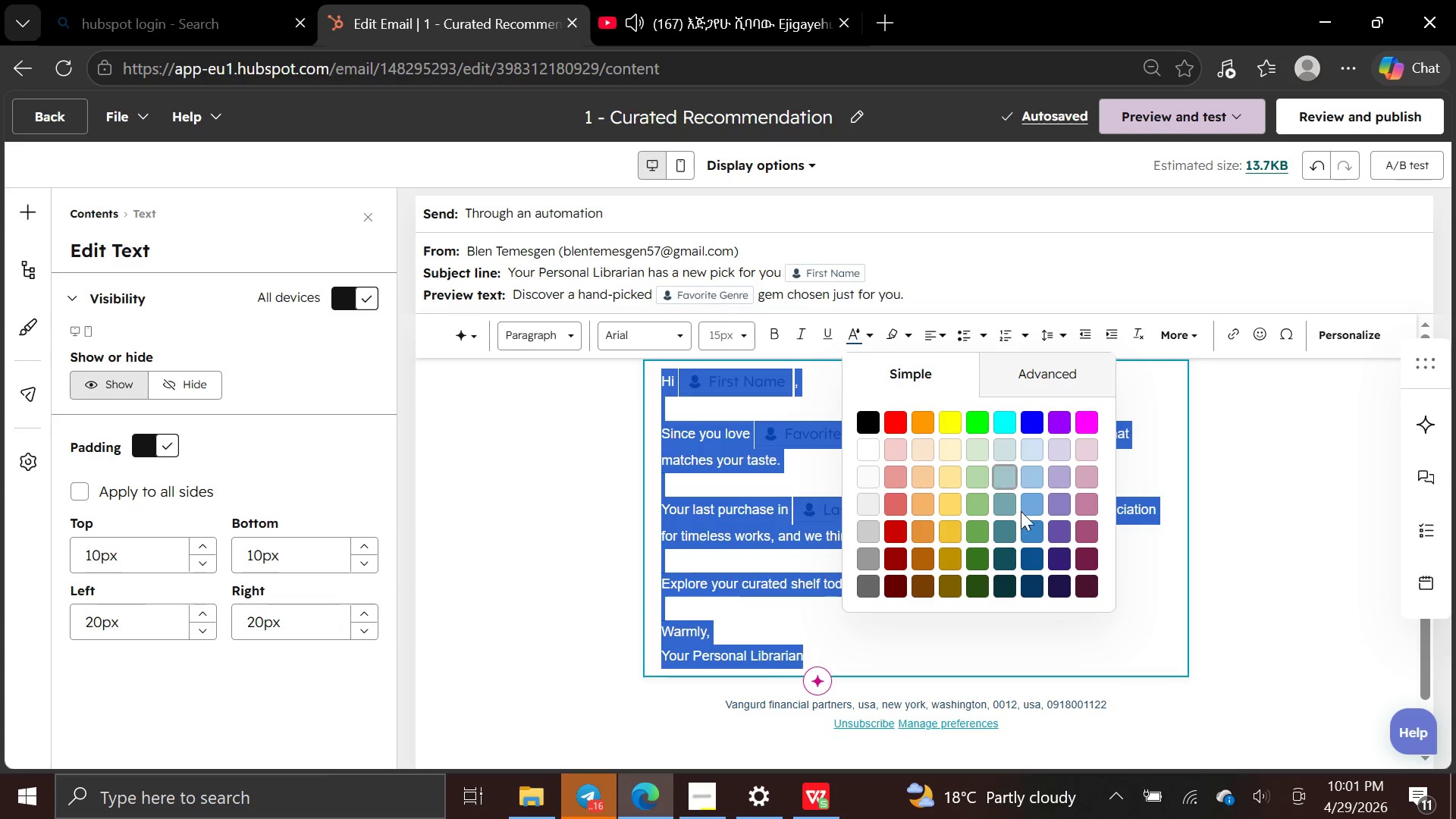 
left_click([1031, 558])
 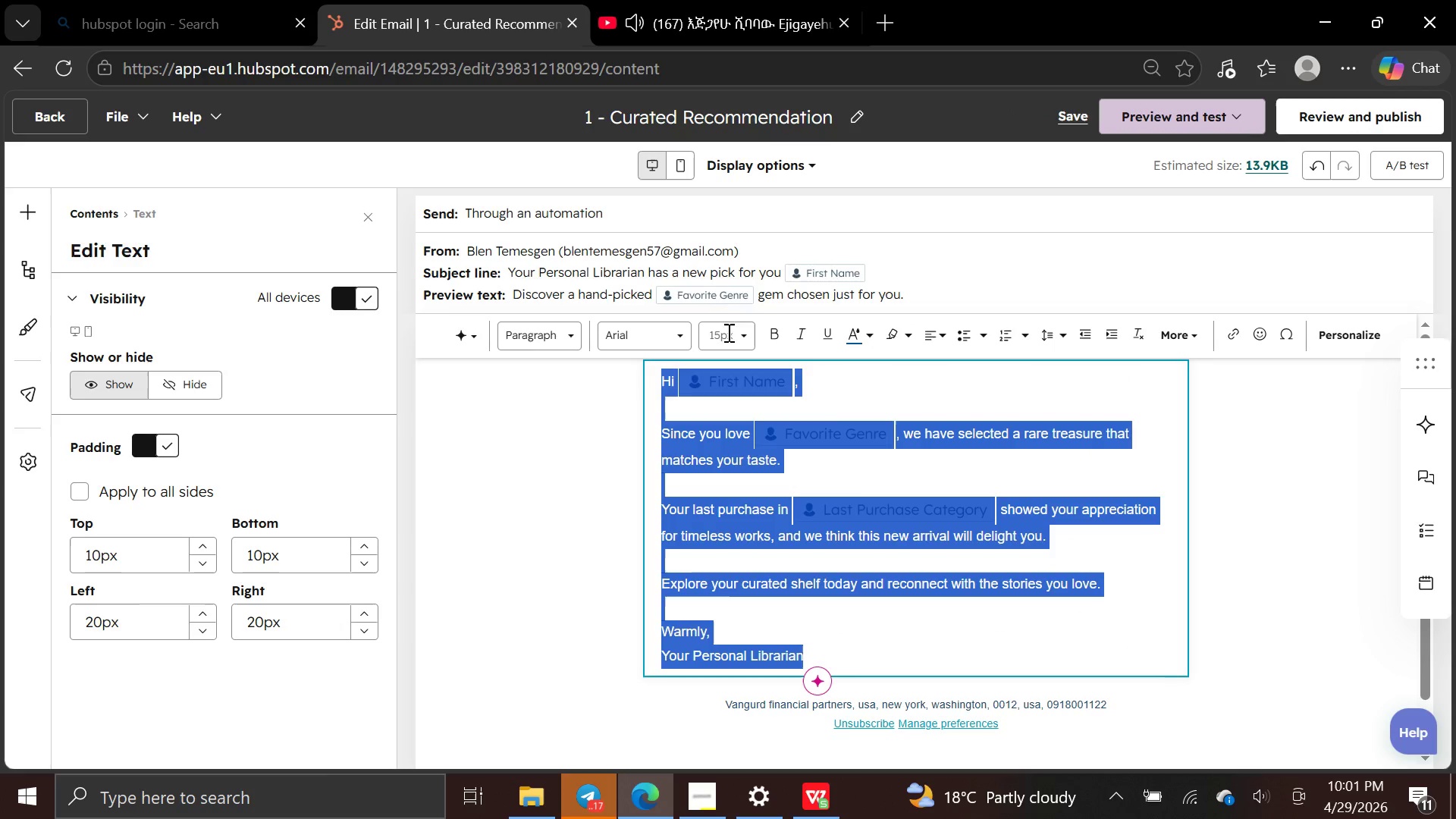 
left_click([678, 337])
 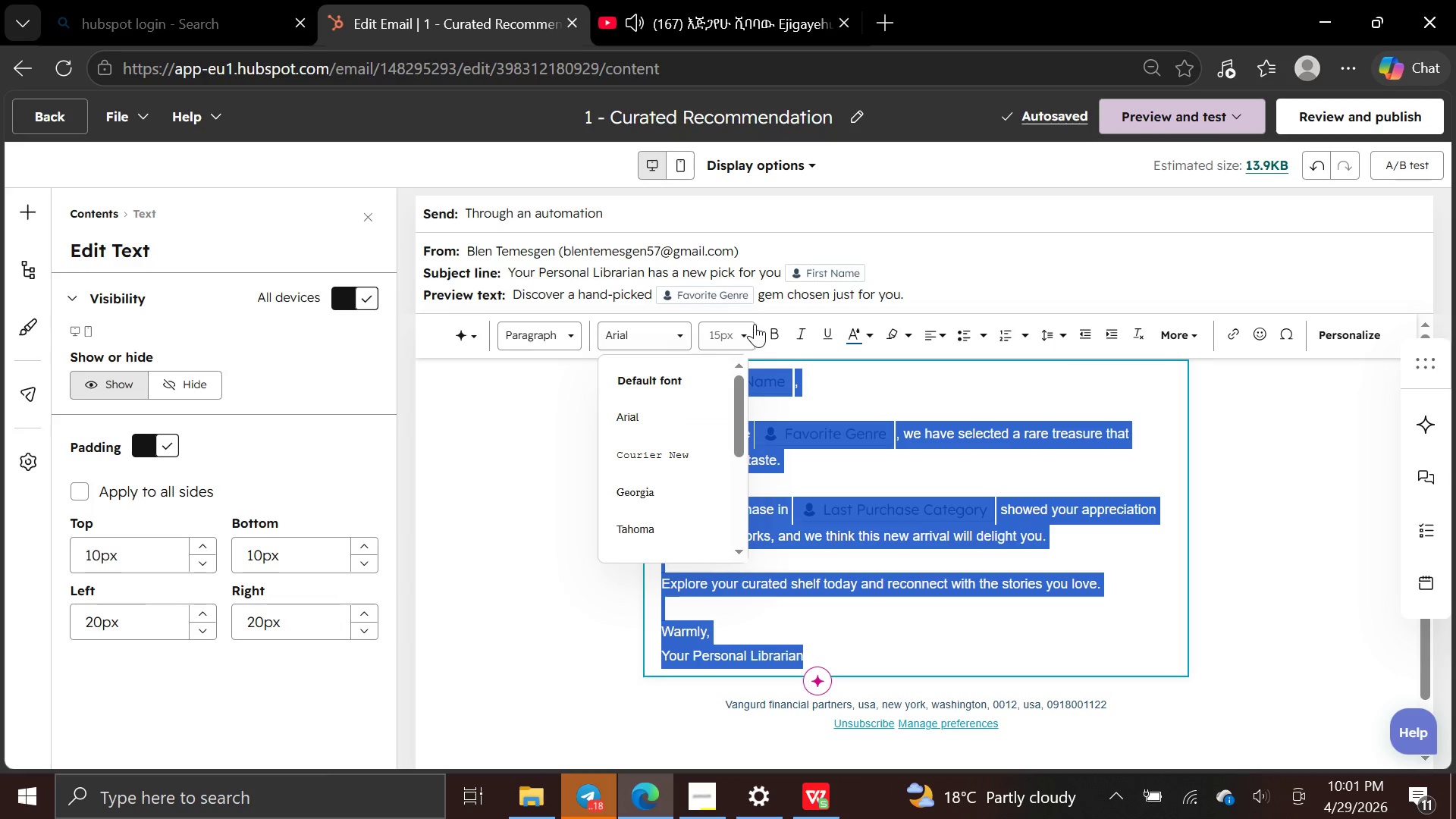 
left_click([743, 337])
 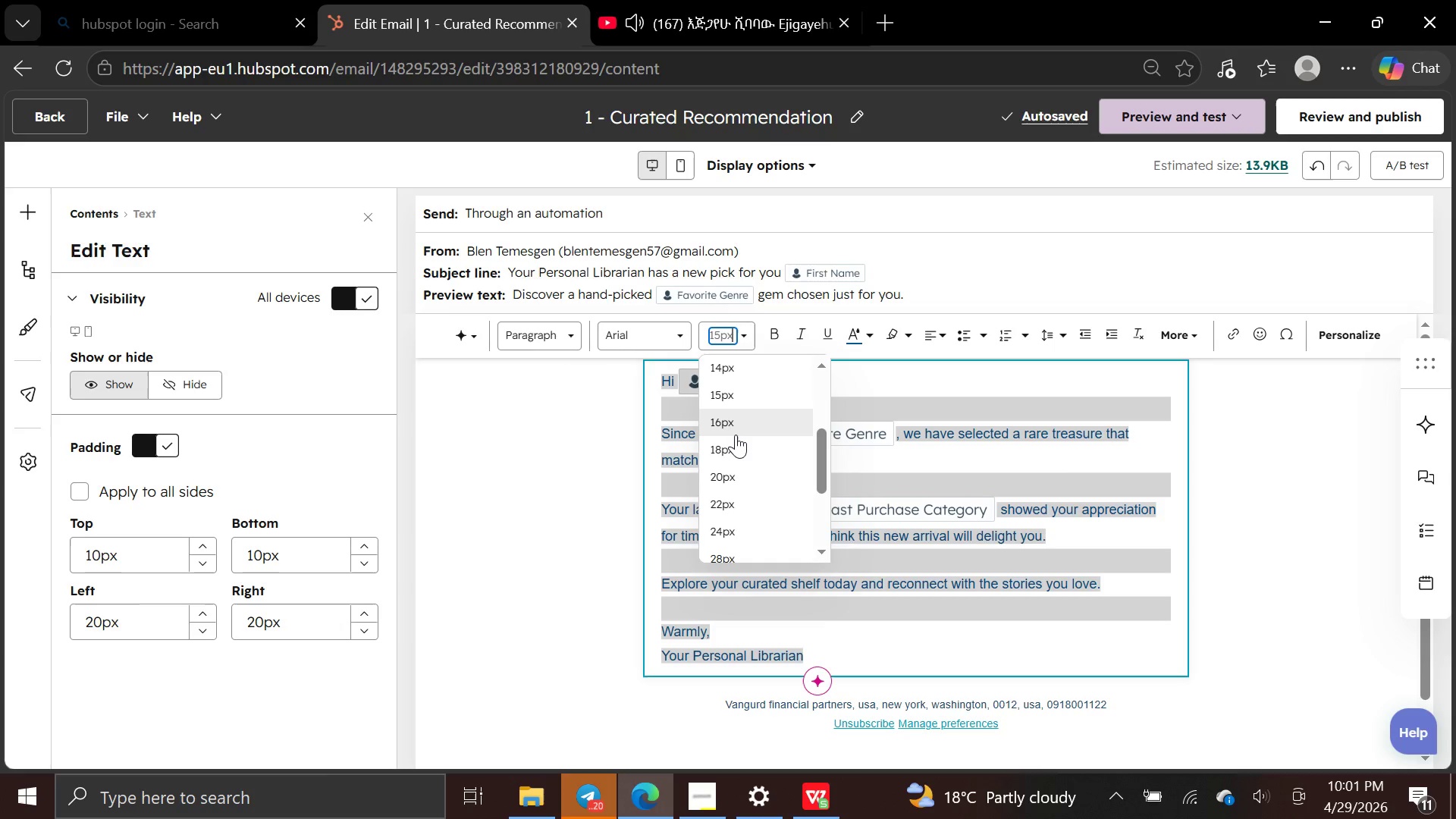 
left_click([737, 427])
 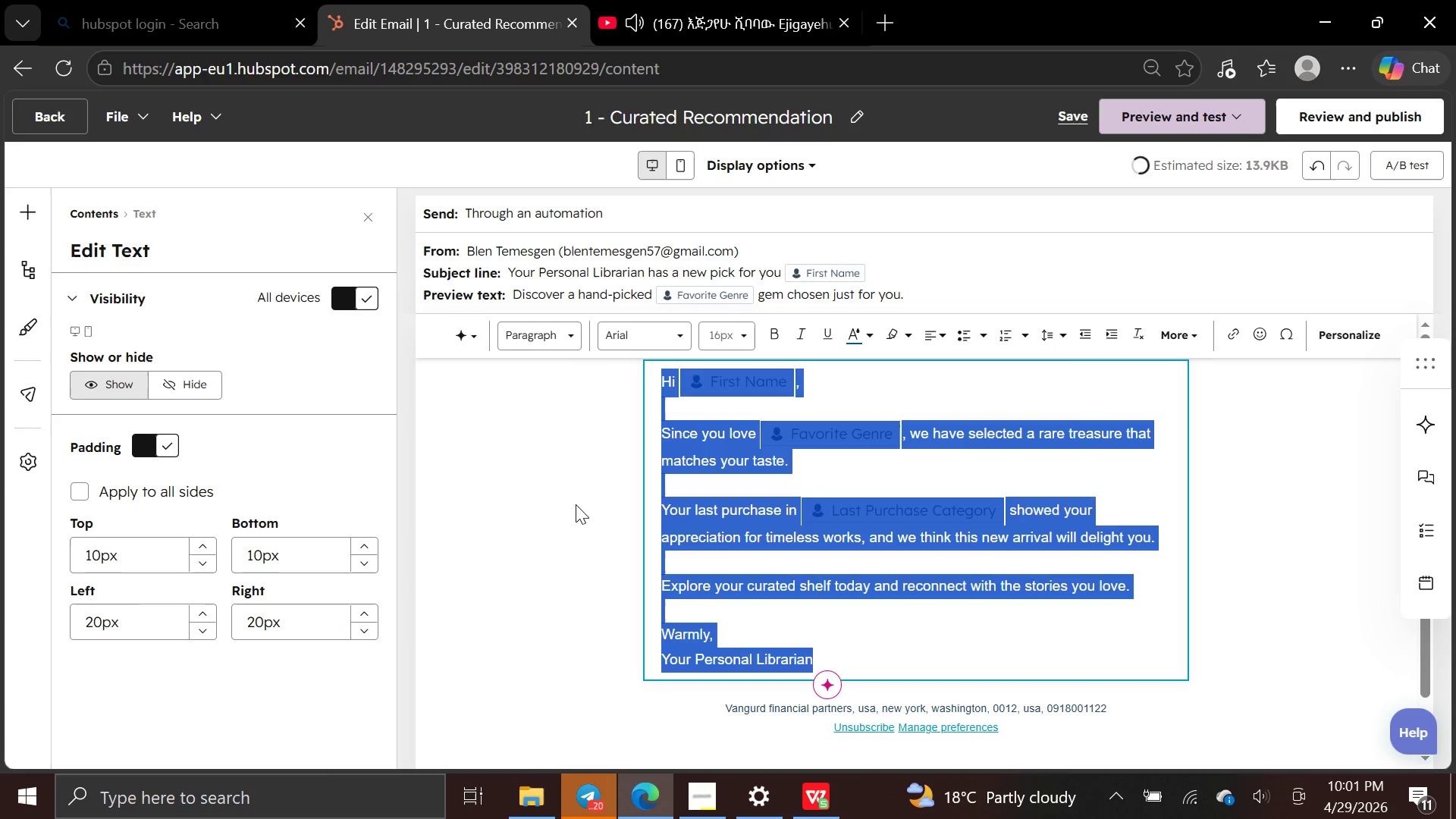 
left_click([576, 504])
 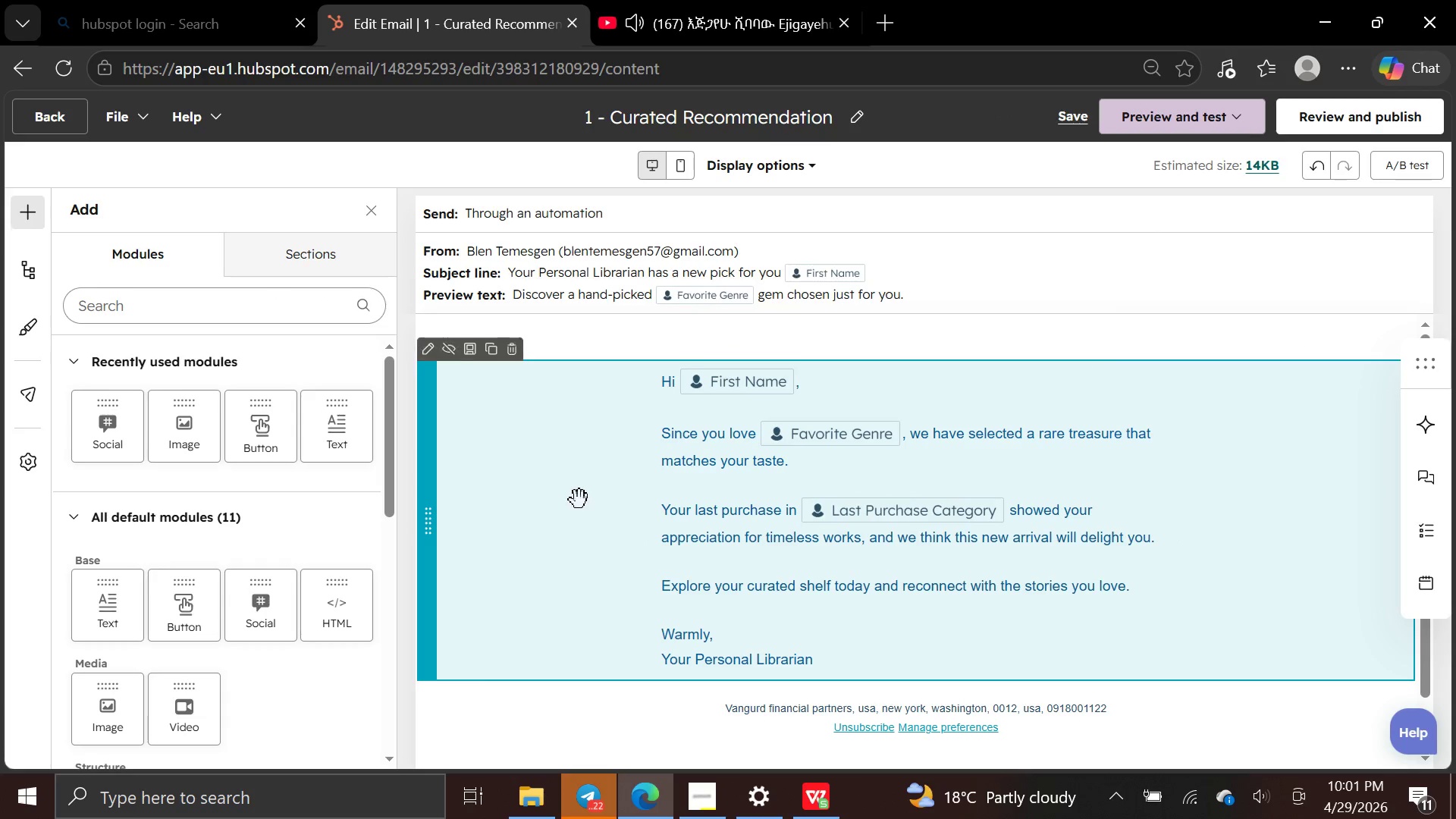 
left_click([570, 501])
 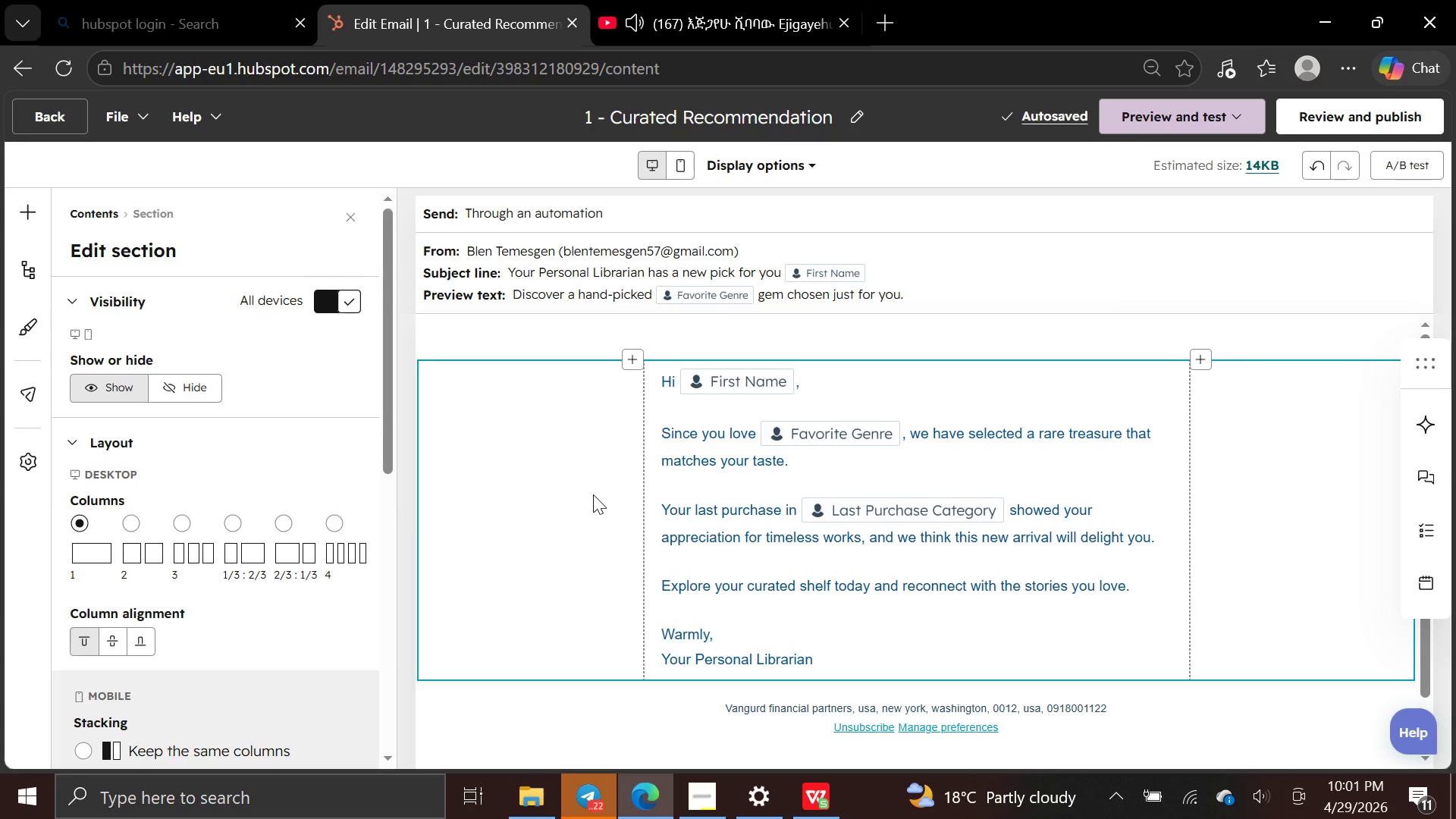 
left_click([593, 494])
 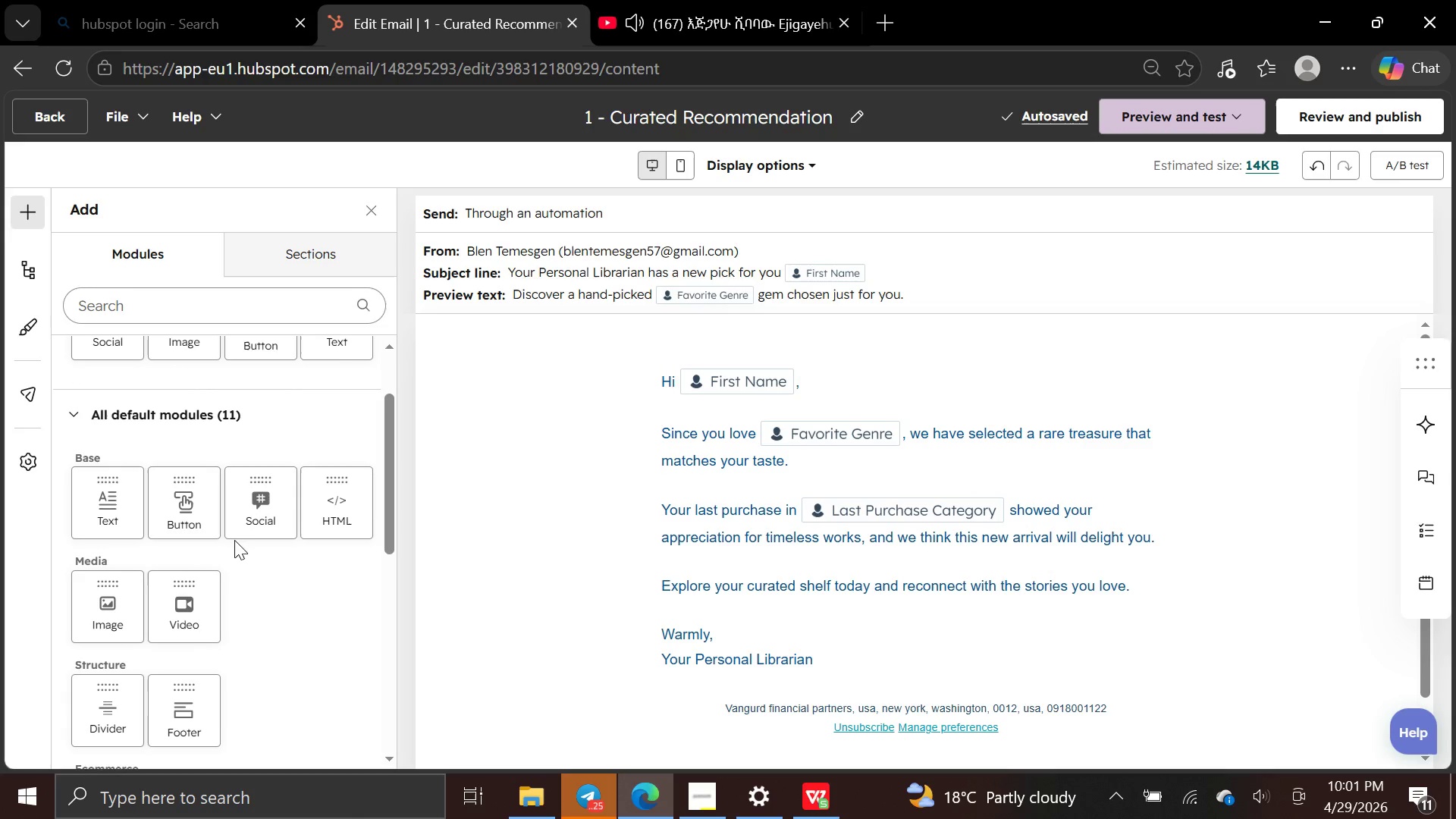 
left_click([485, 460])
 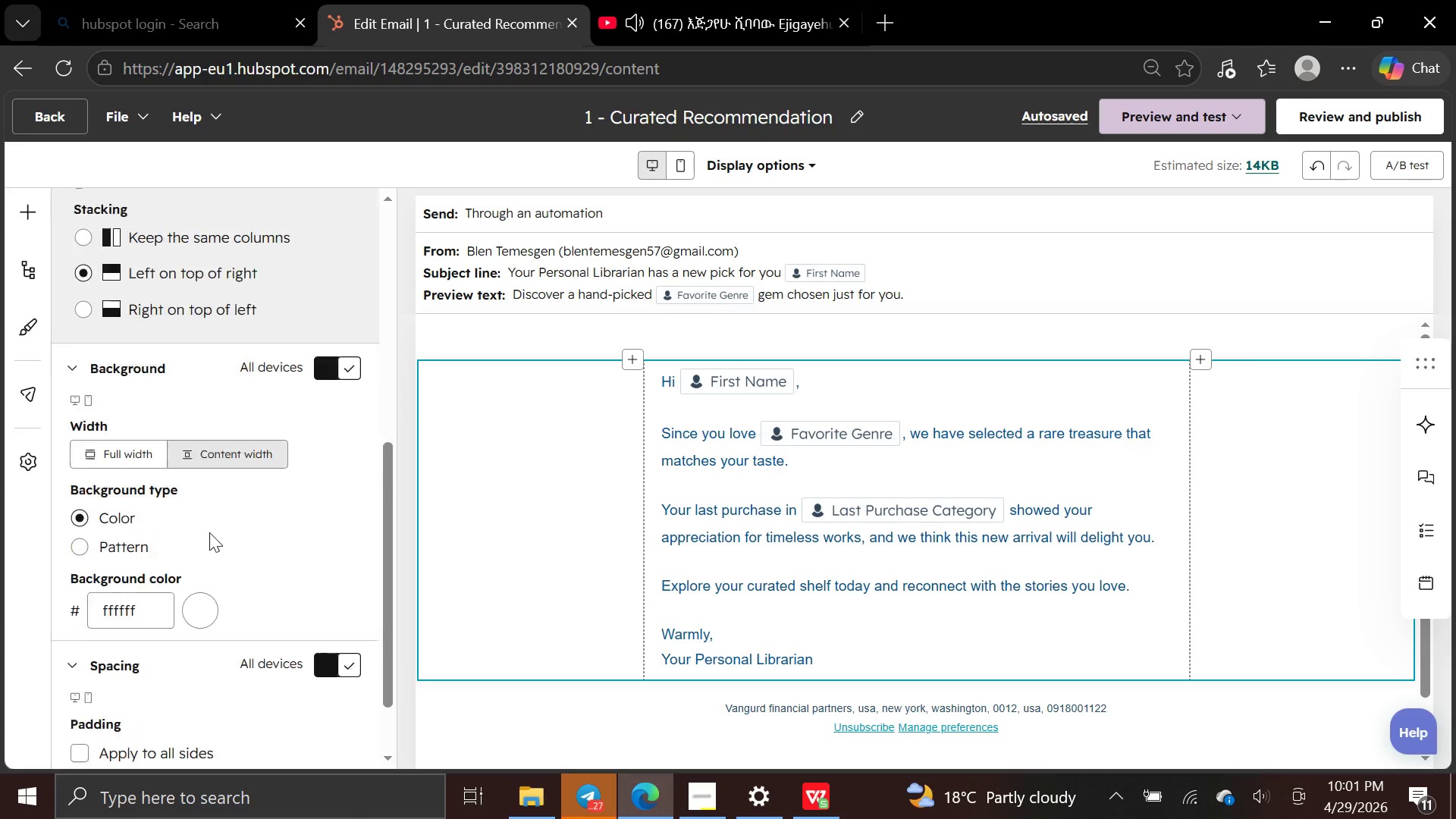 
left_click([209, 530])
 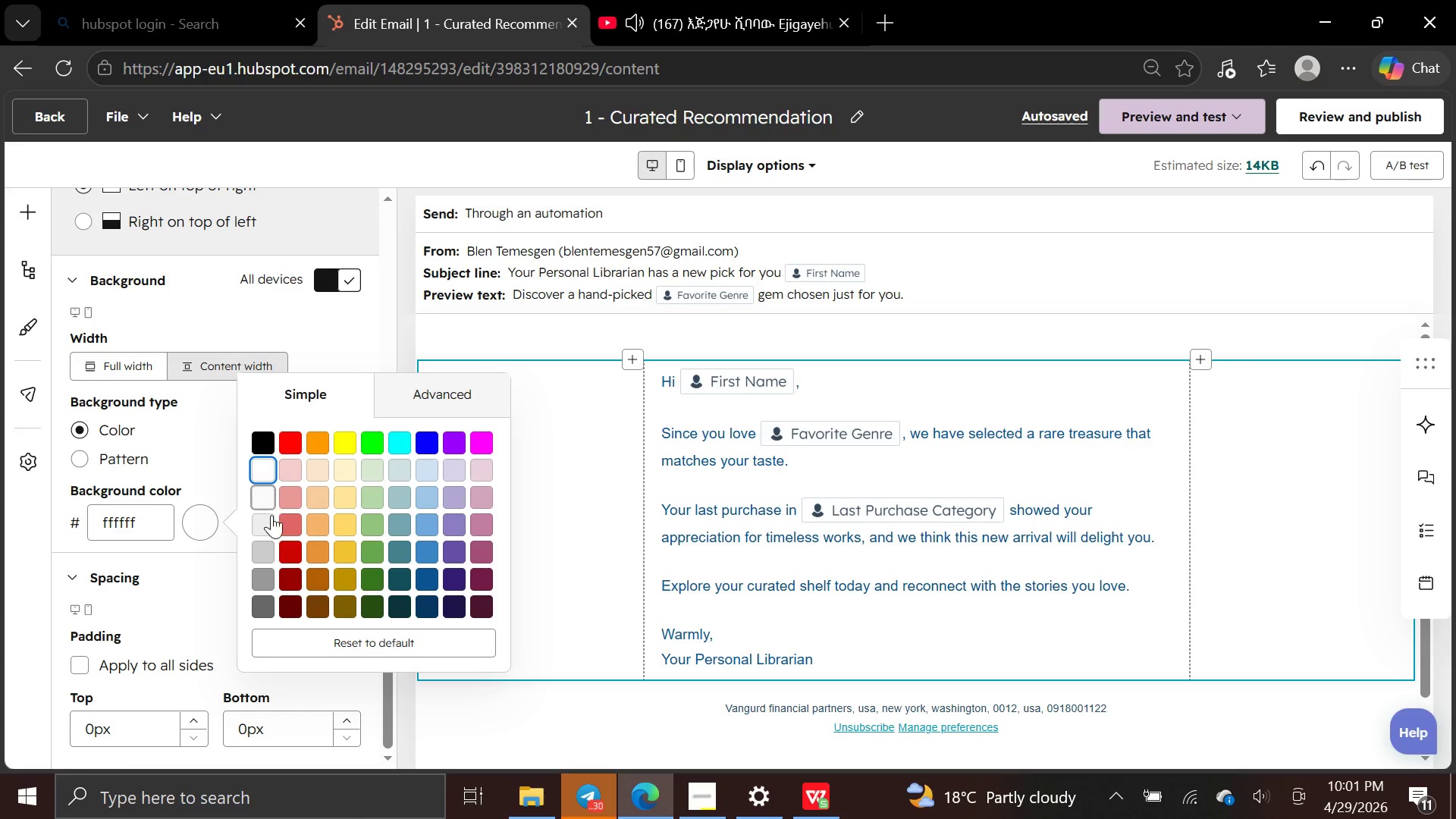 
left_click([268, 527])
 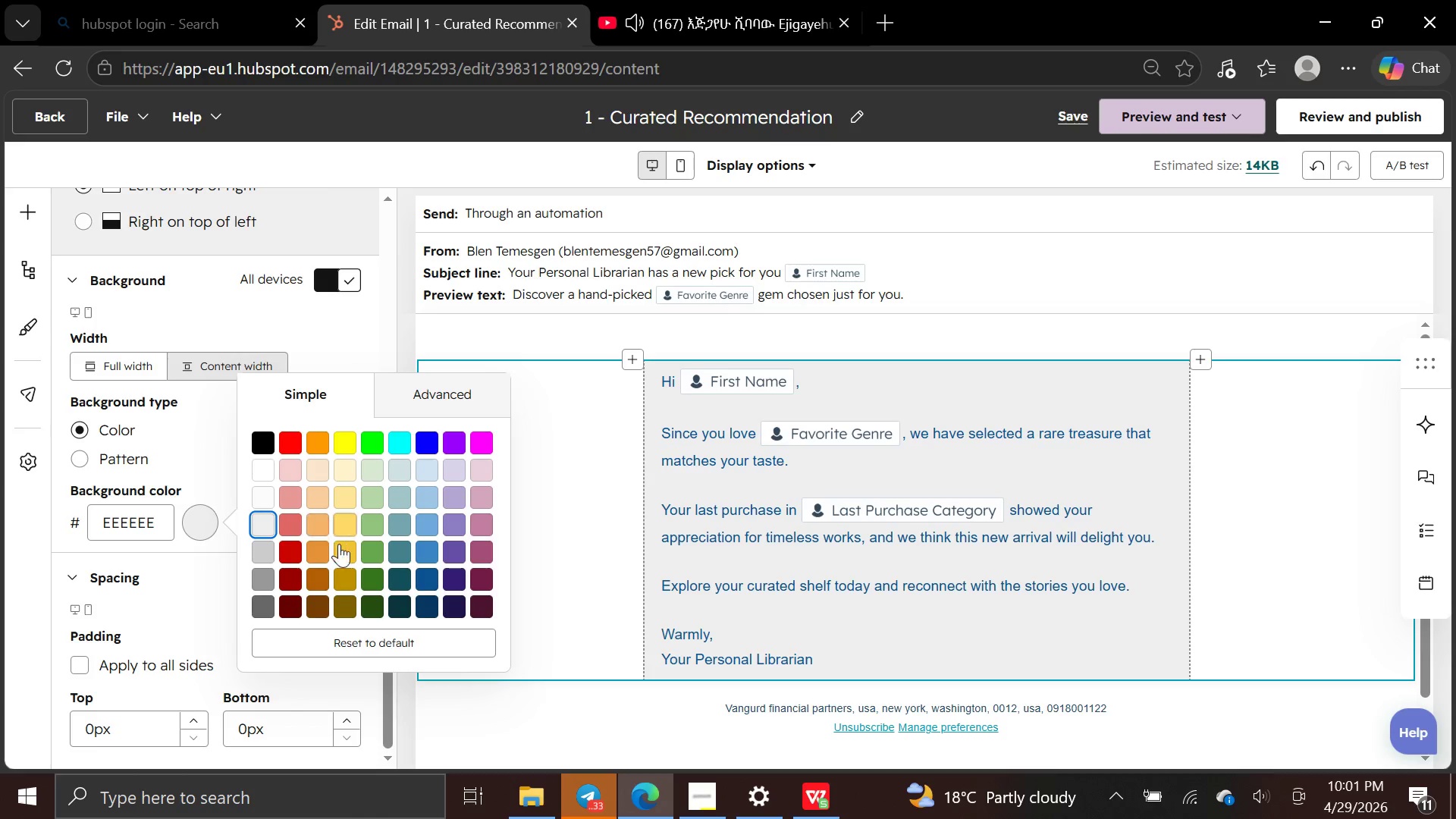 
left_click([323, 556])
 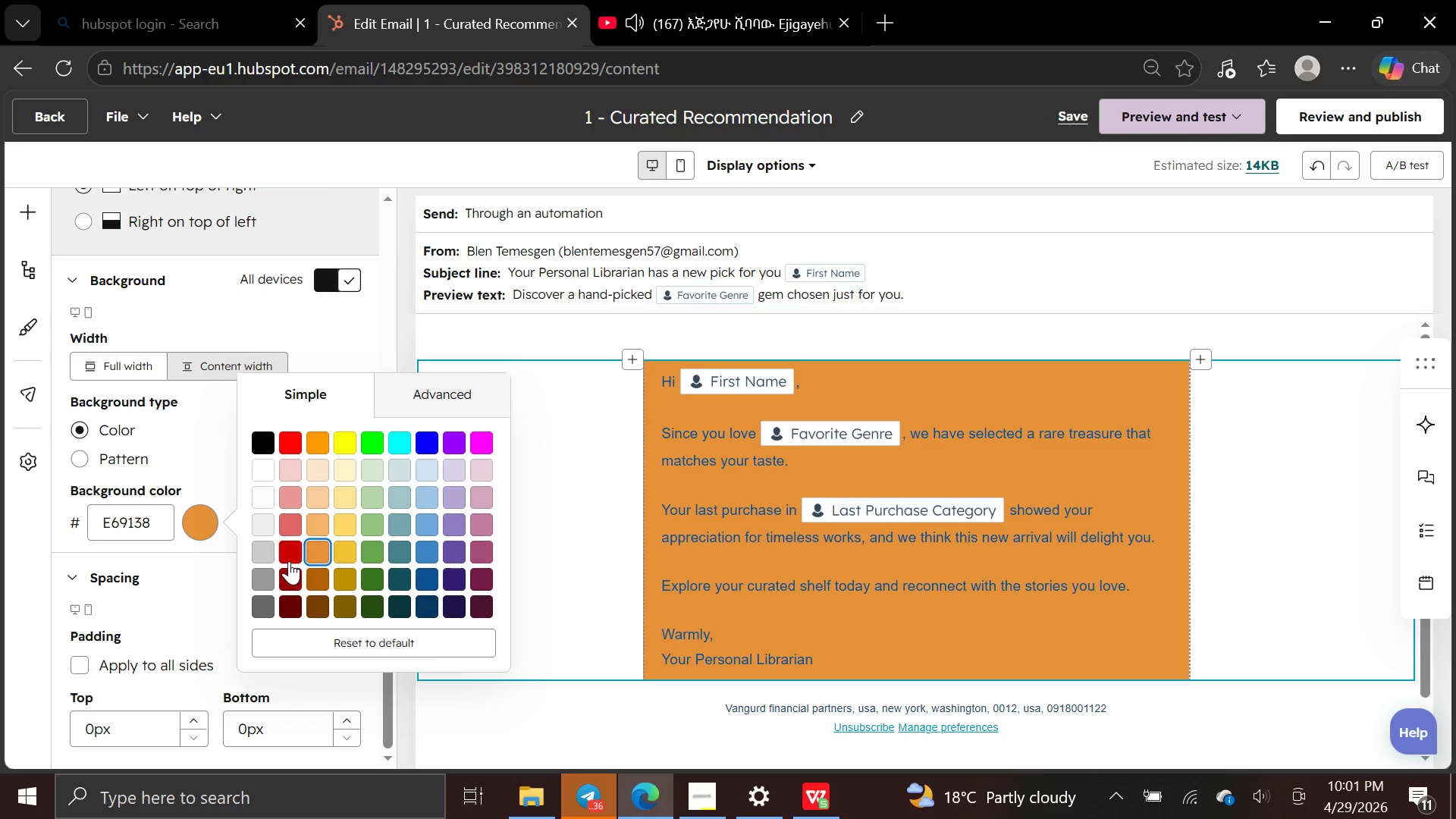 
left_click([258, 581])
 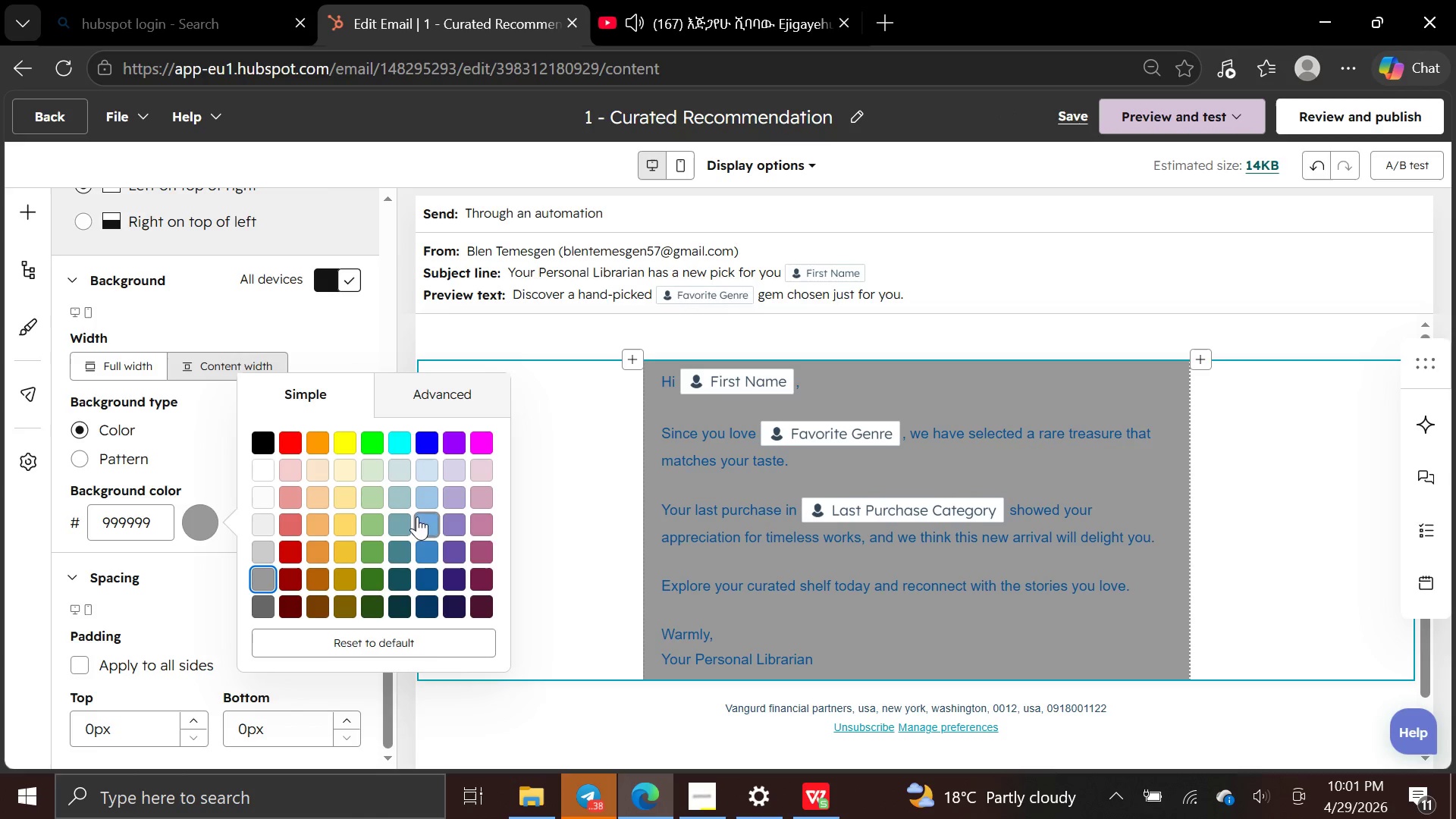 
left_click([424, 485])
 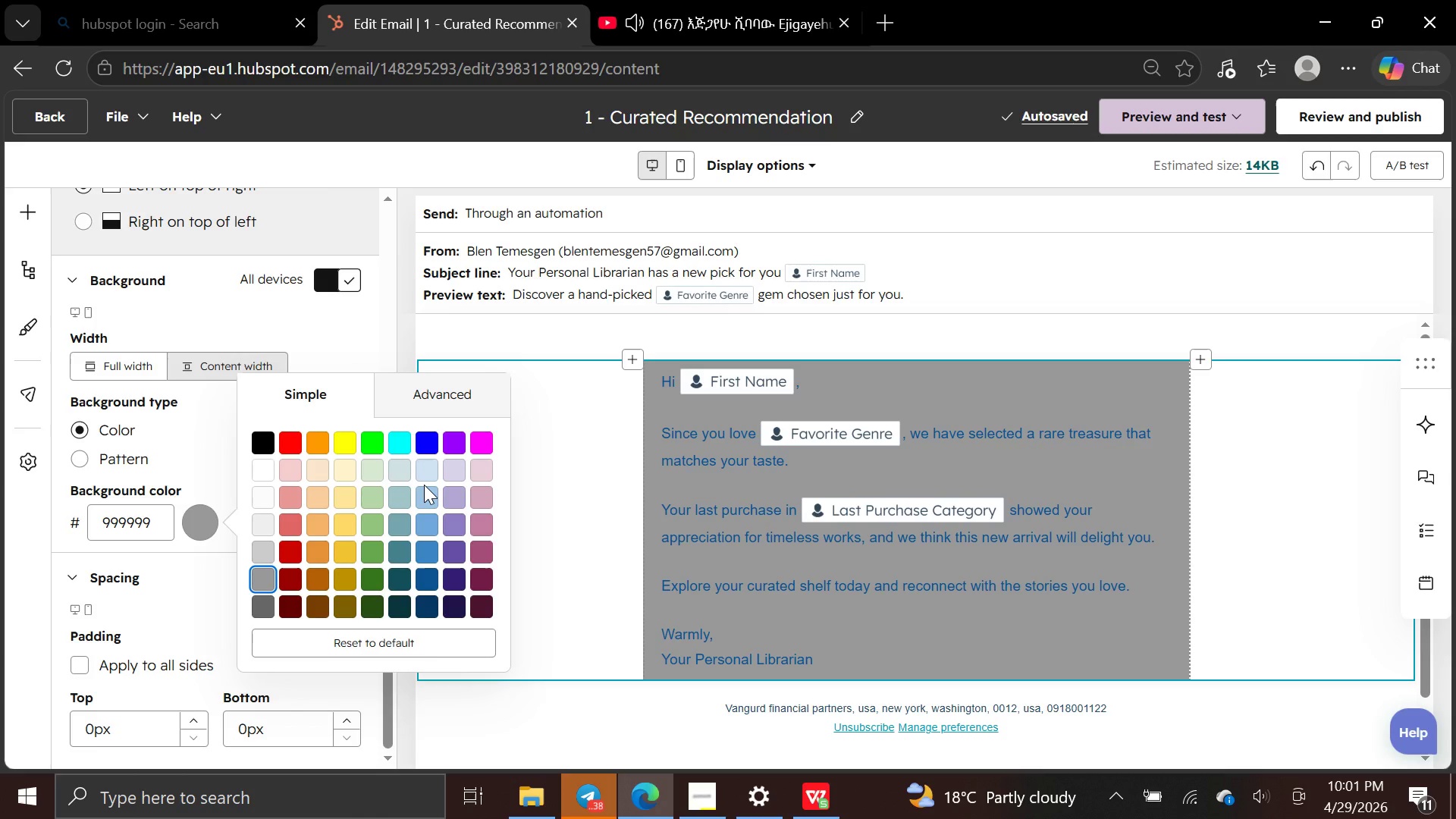 
left_click([426, 497])
 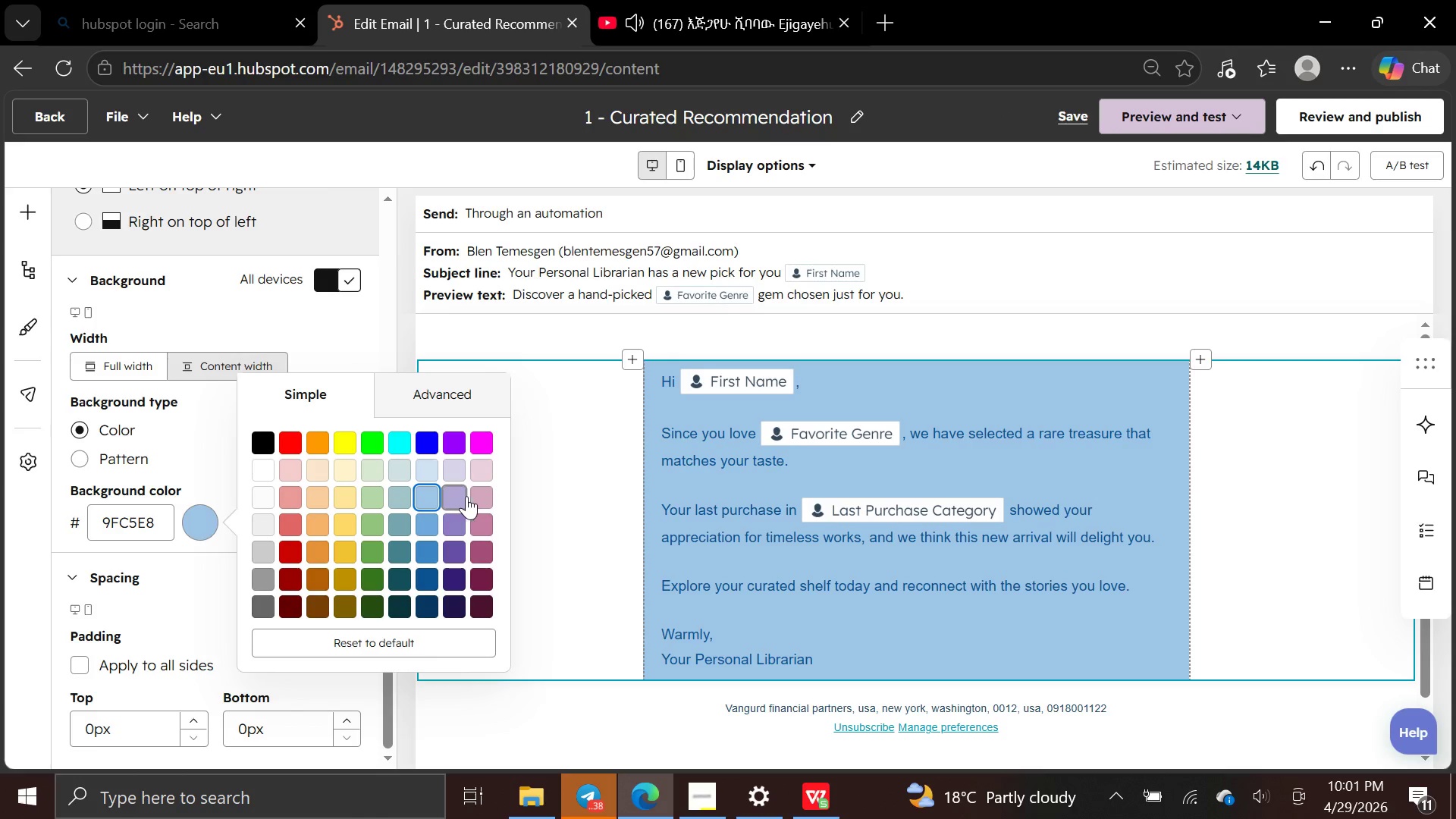 
left_click([488, 475])
 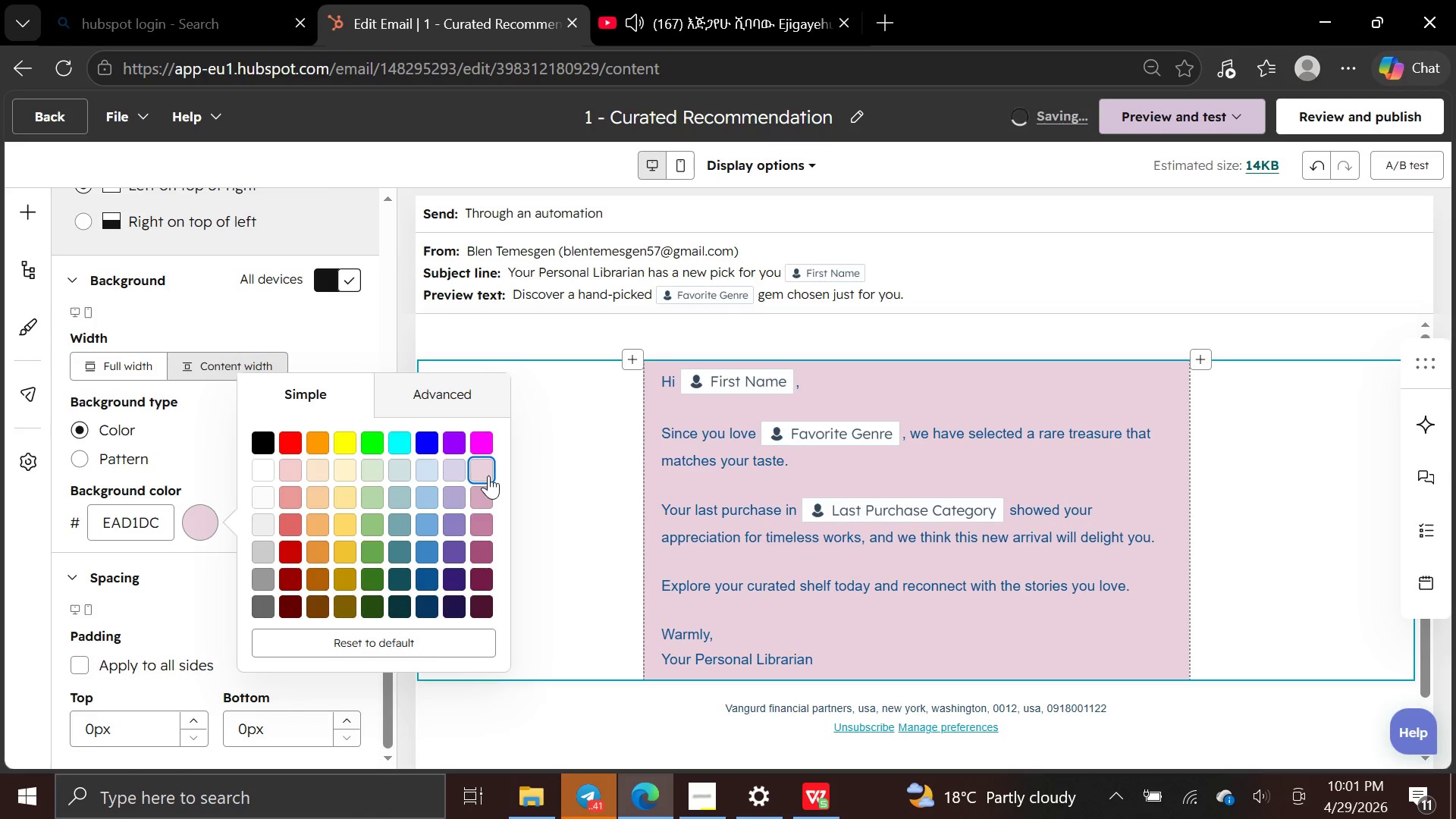 
wait(8.42)
 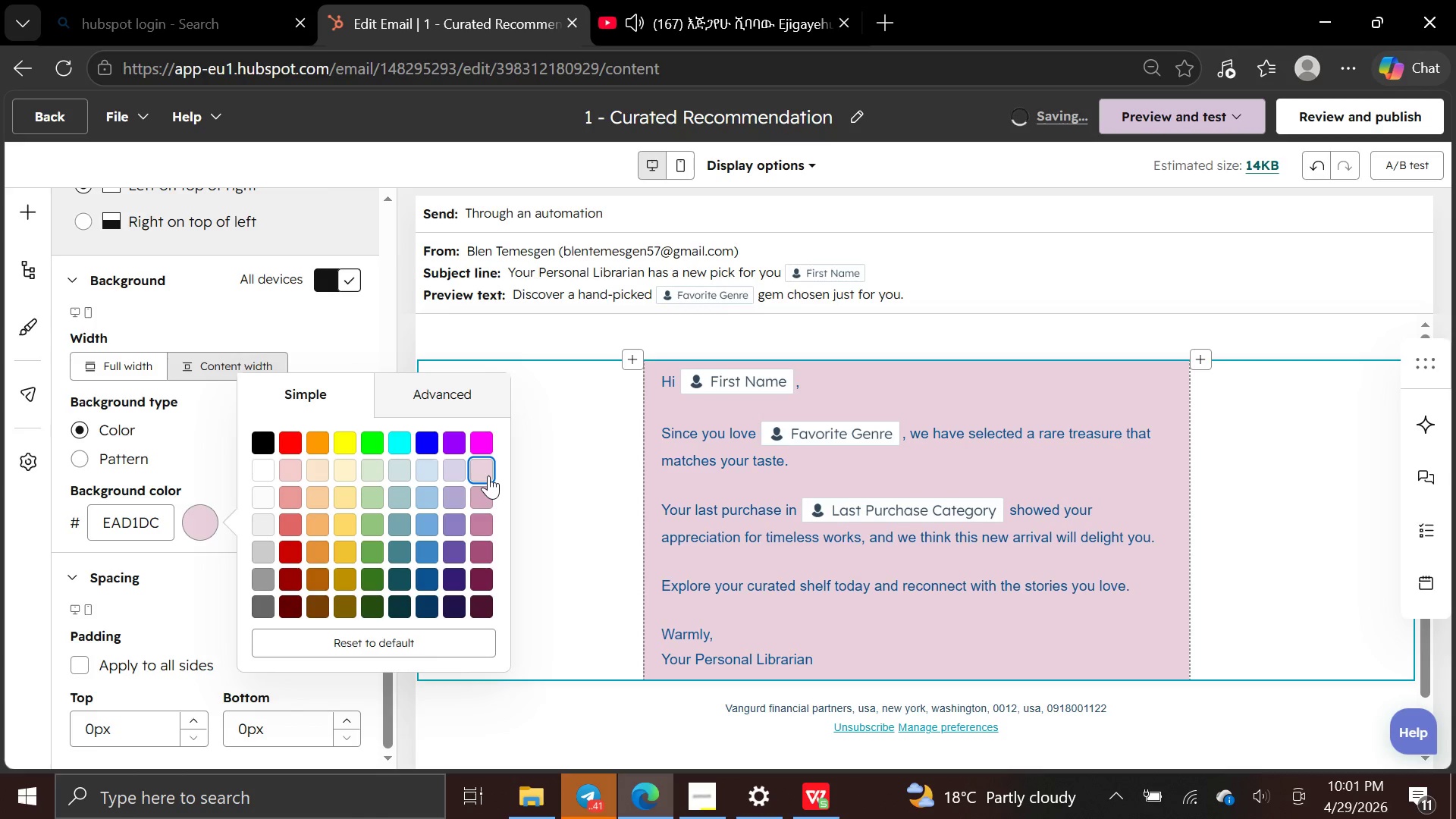 
left_click([558, 510])
 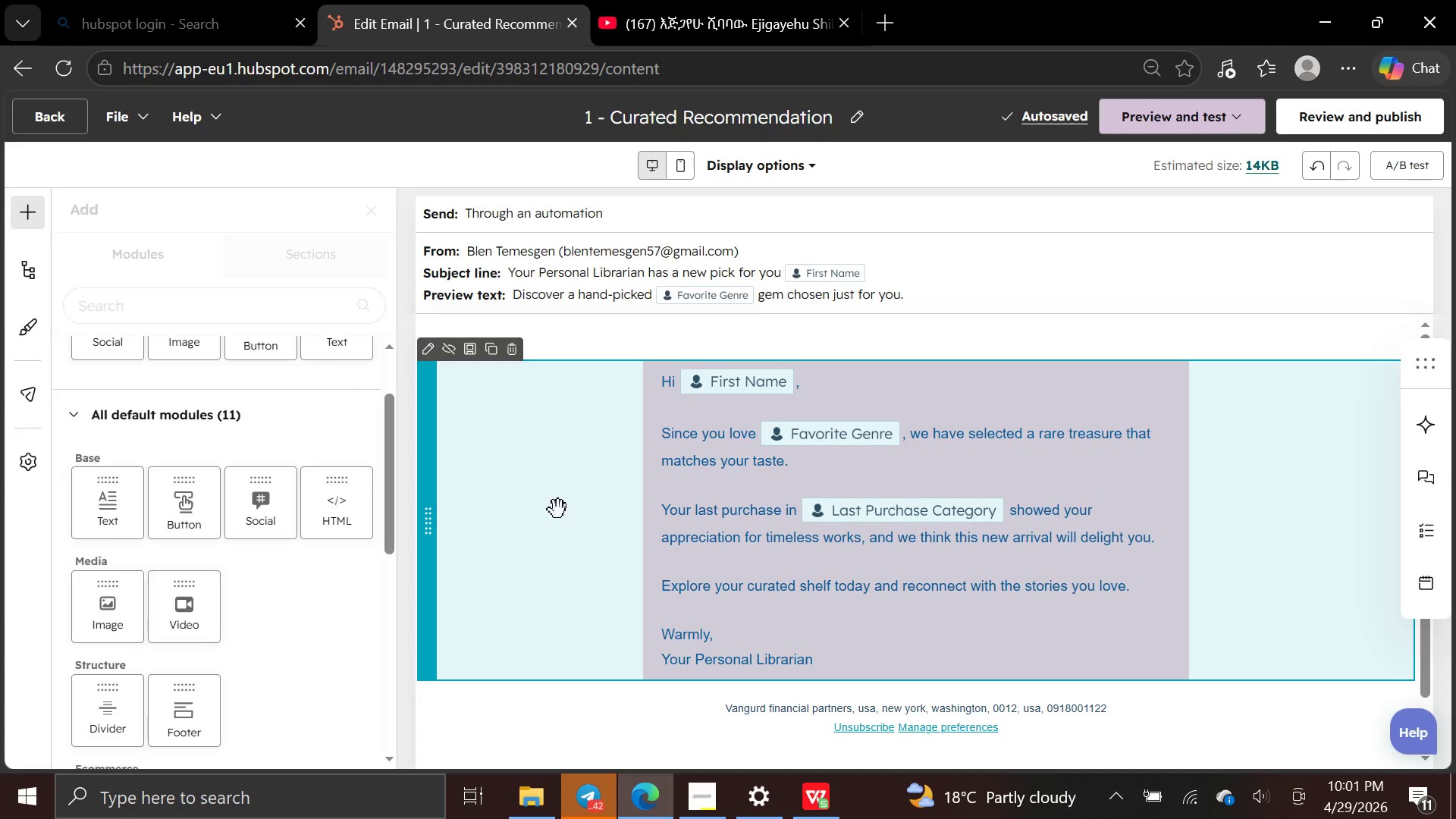 
left_click([558, 510])
 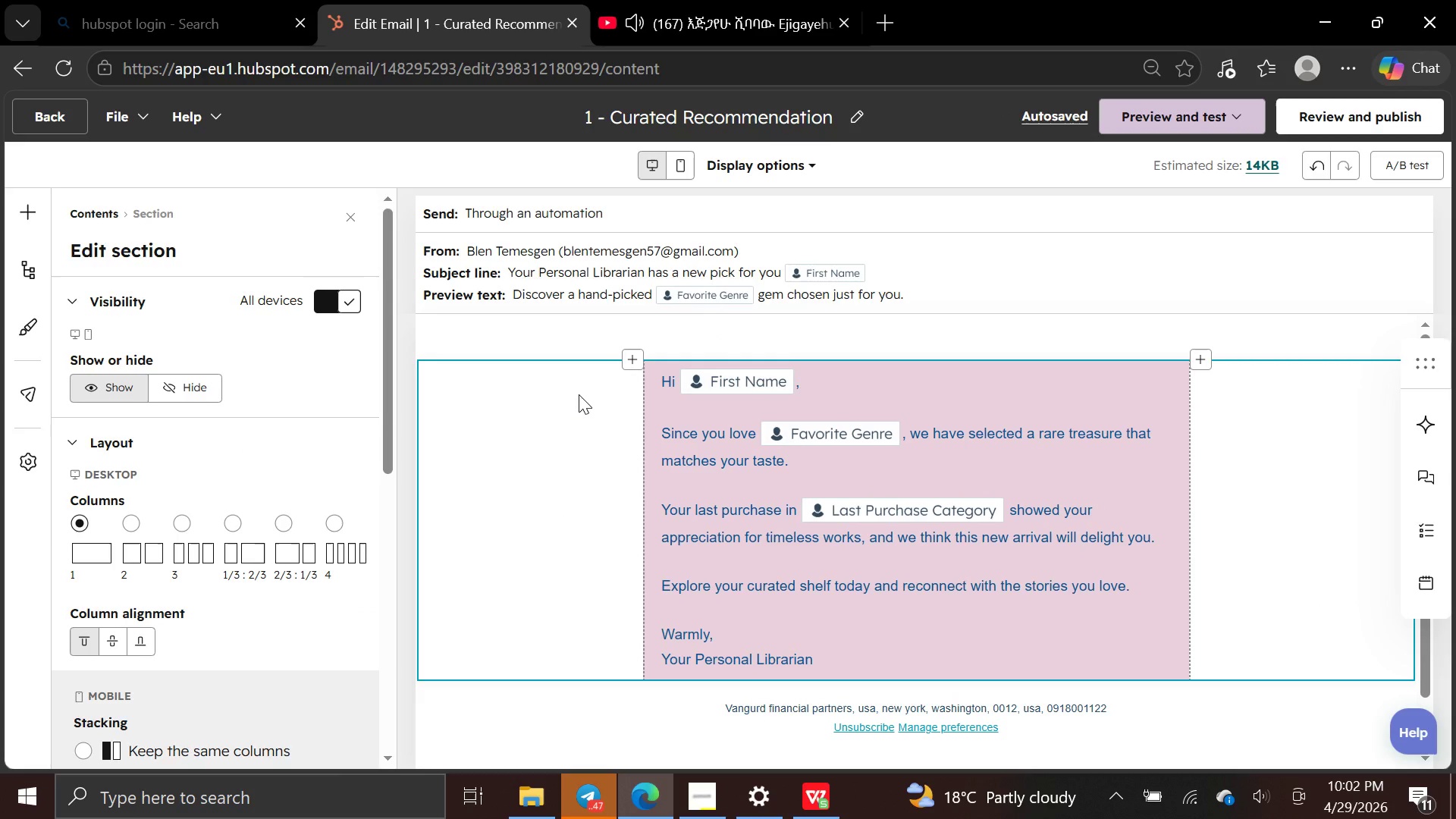 
wait(14.39)
 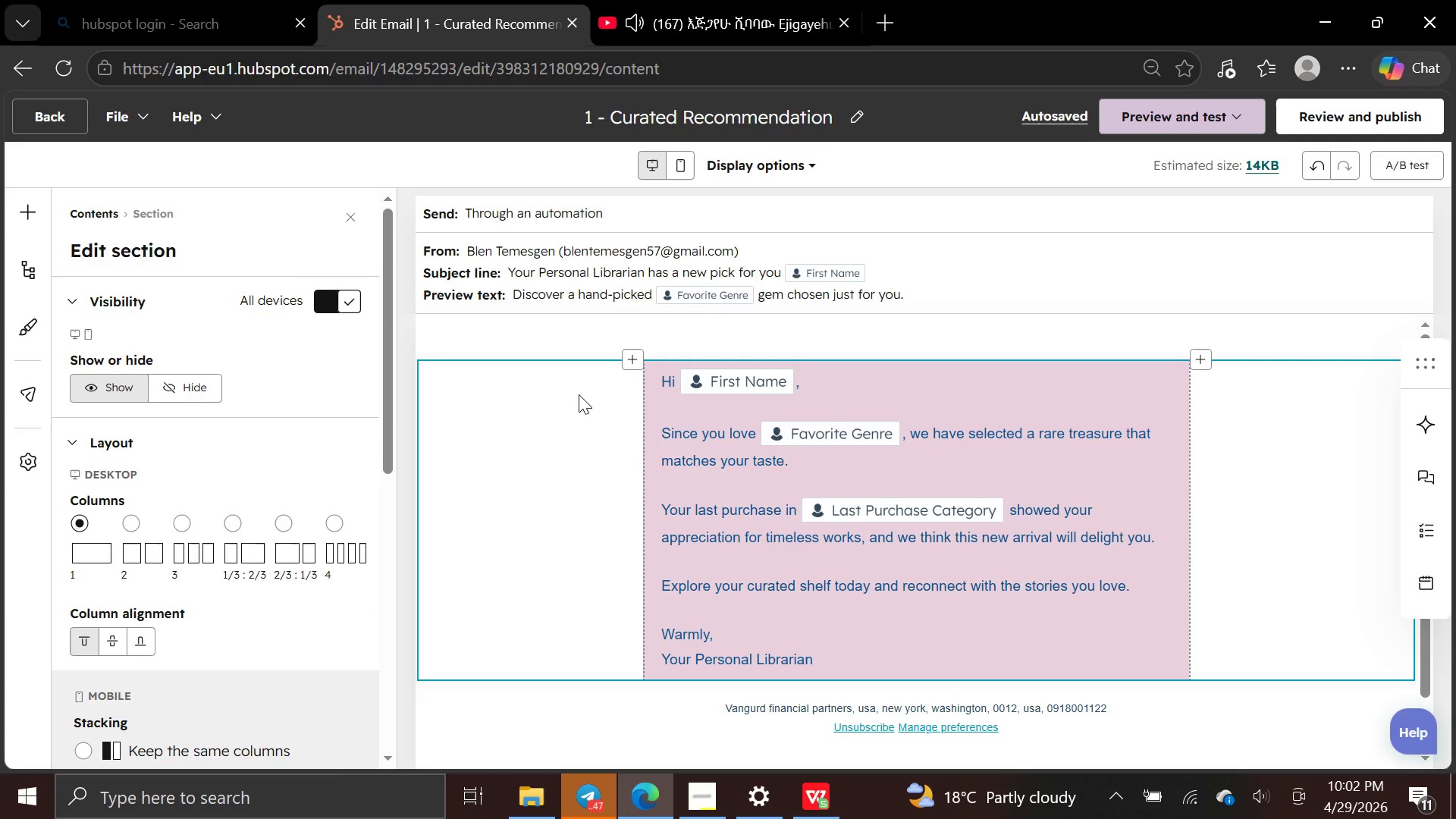 
left_click([1240, 220])
 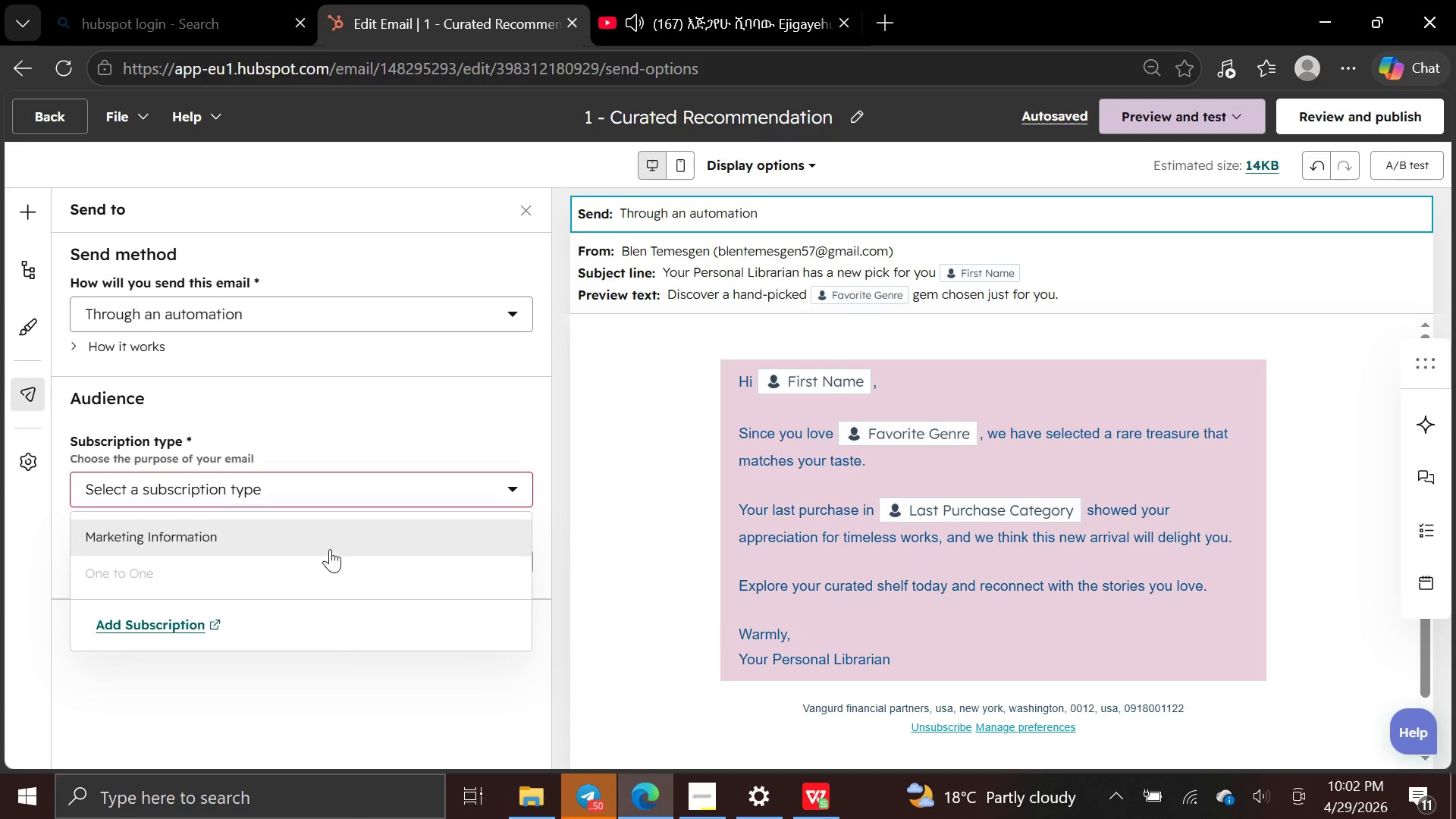 
left_click([347, 535])
 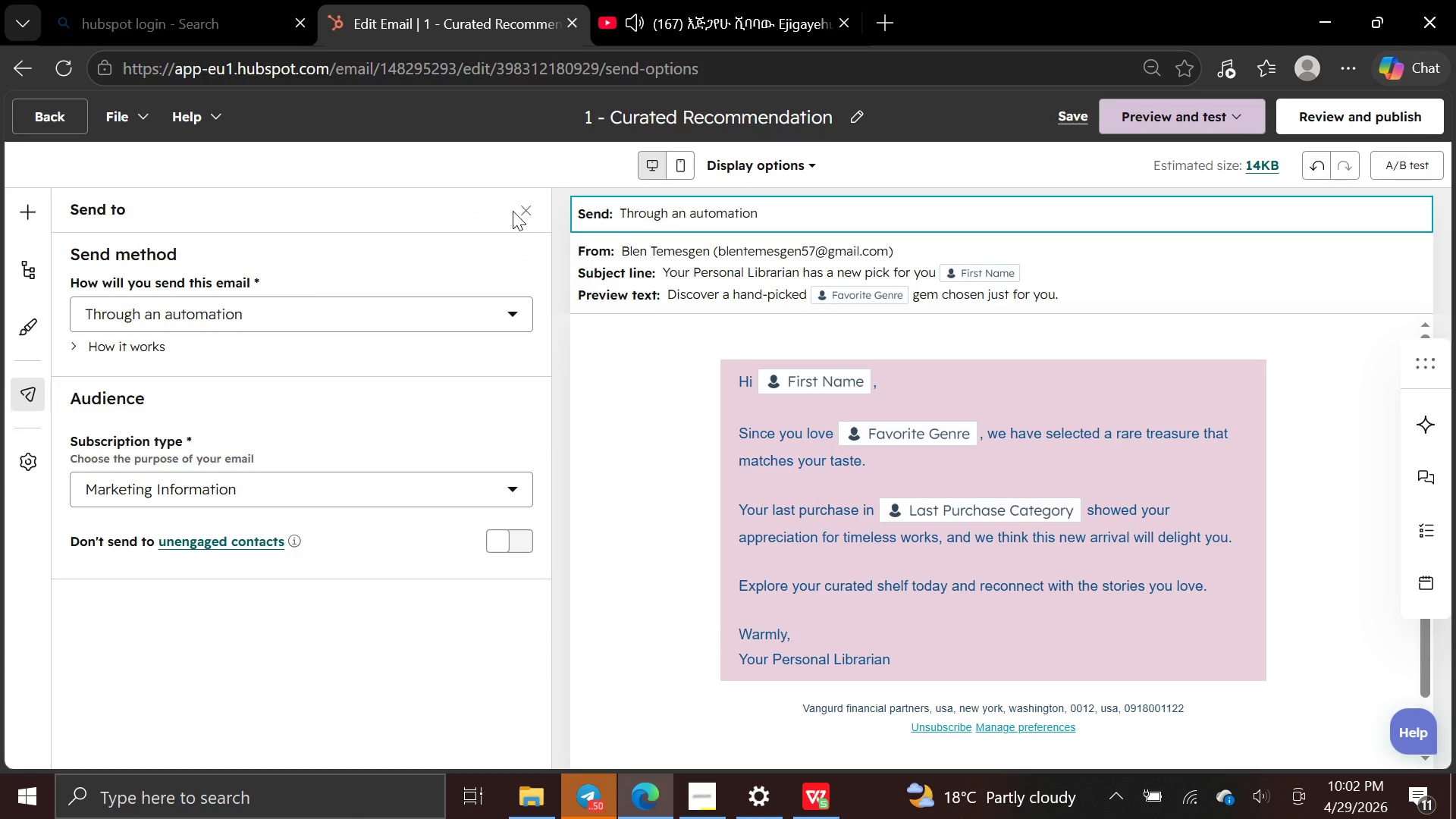 
left_click([513, 211])
 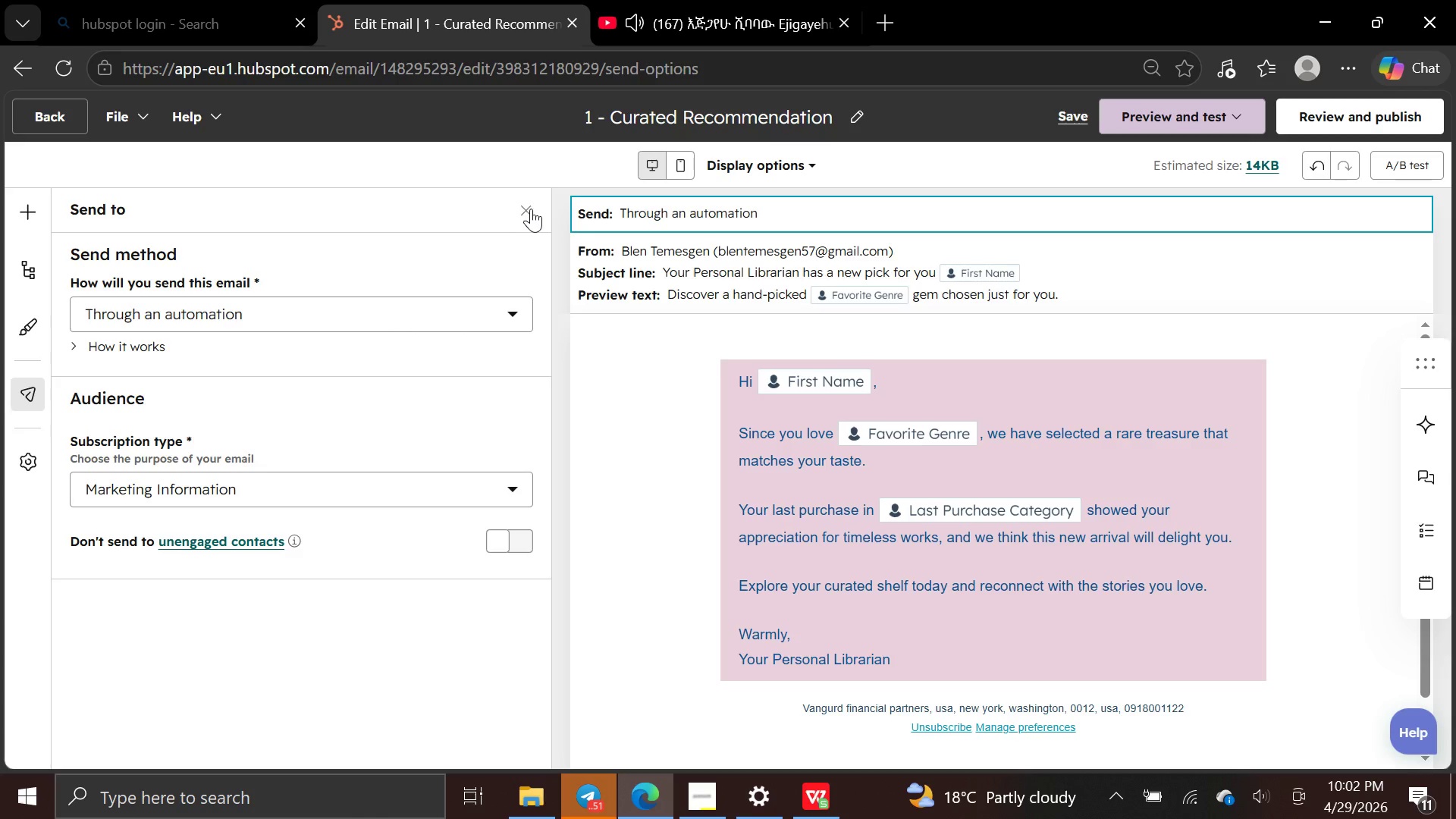 
left_click([532, 209])
 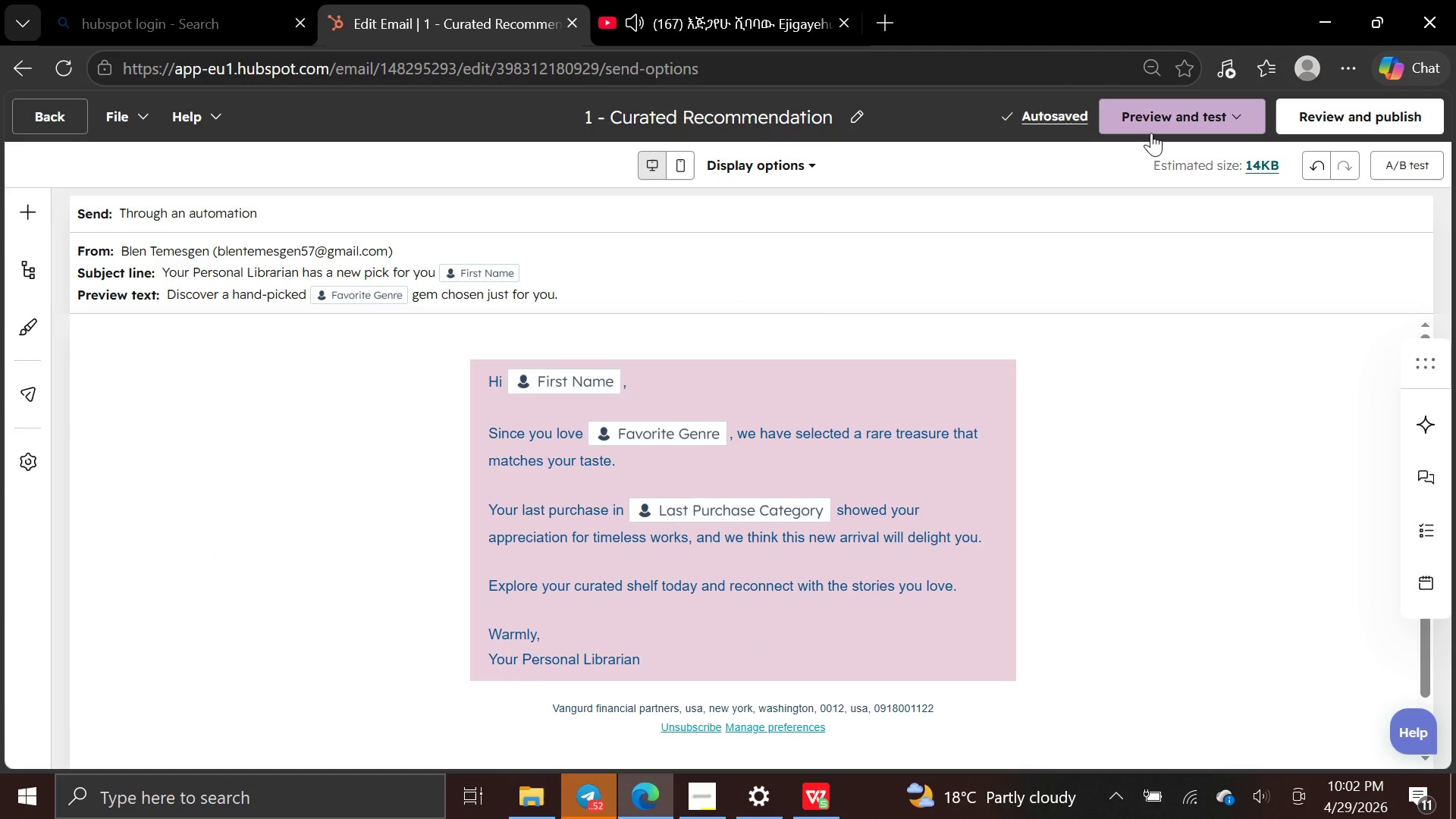 
left_click([1151, 132])
 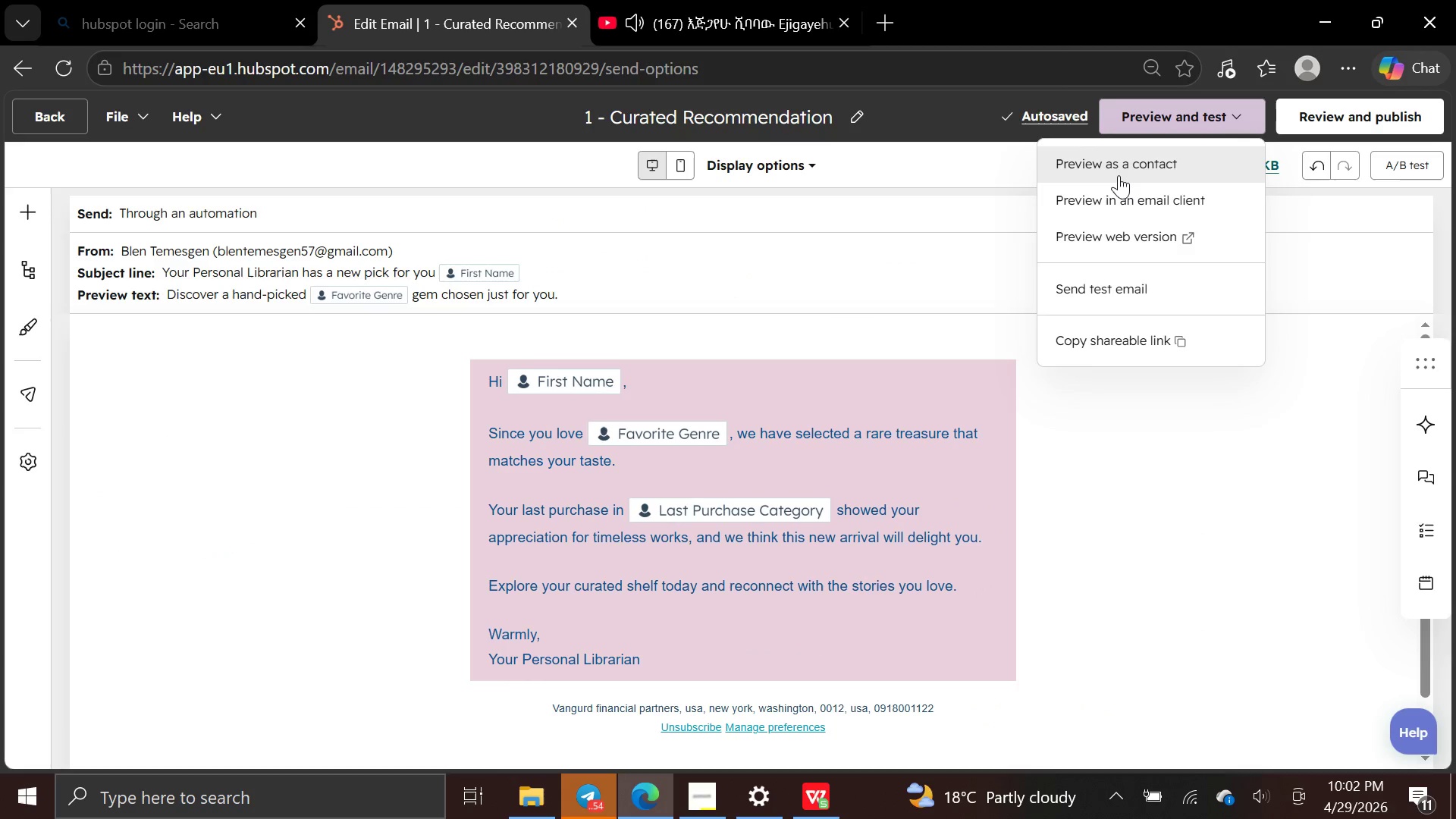 
left_click([1119, 174])
 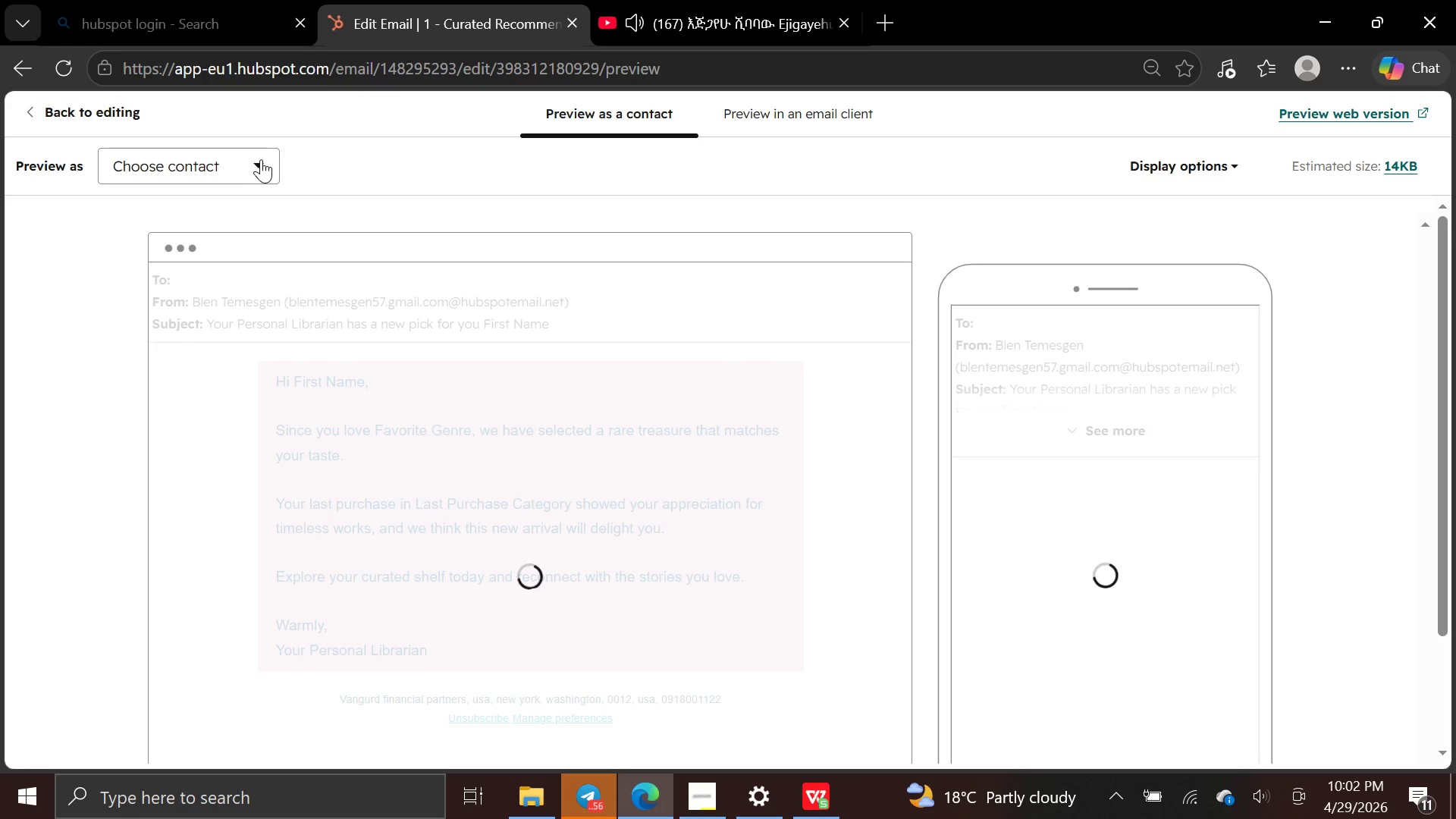 
wait(10.34)
 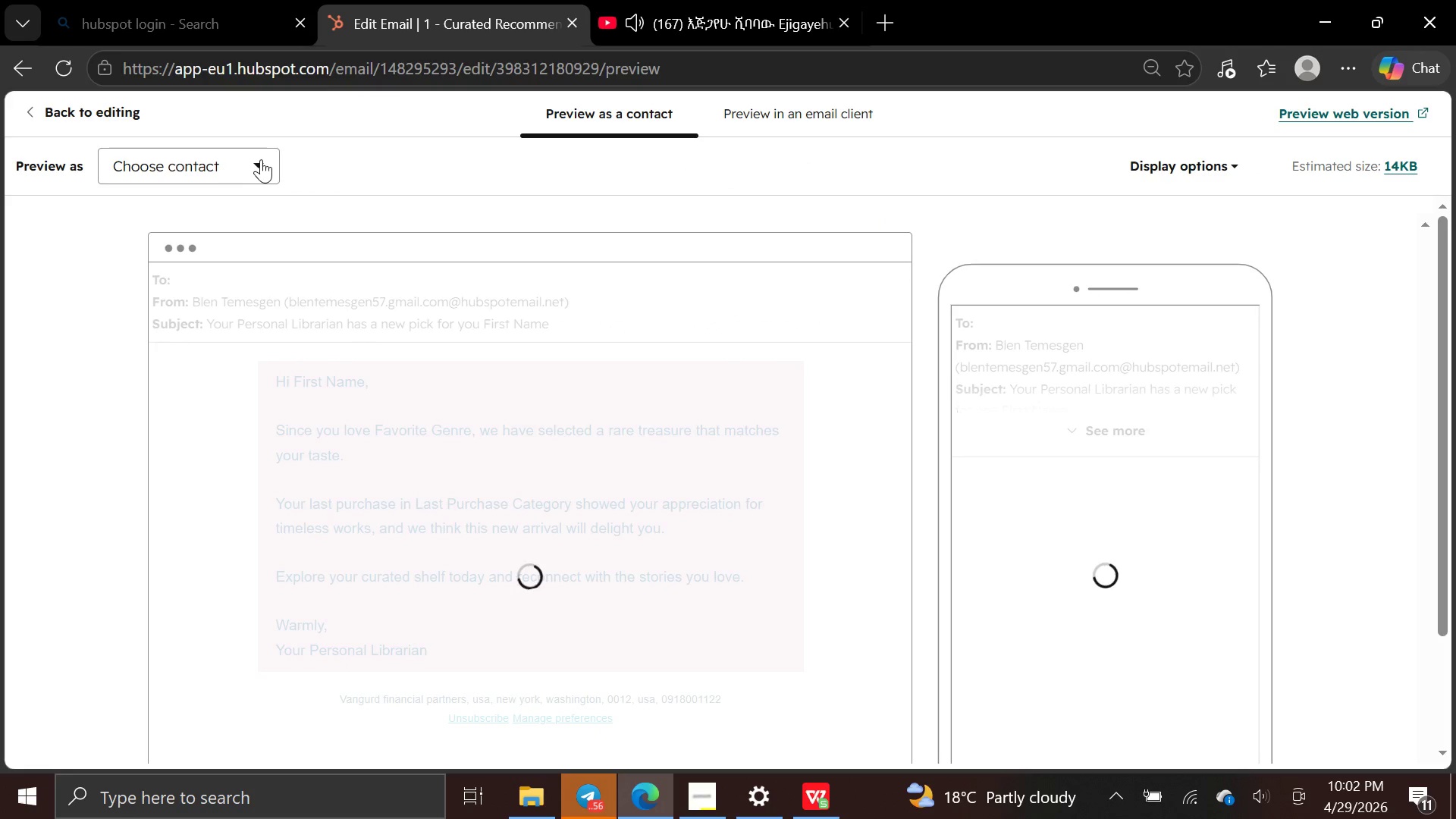 
left_click([263, 157])
 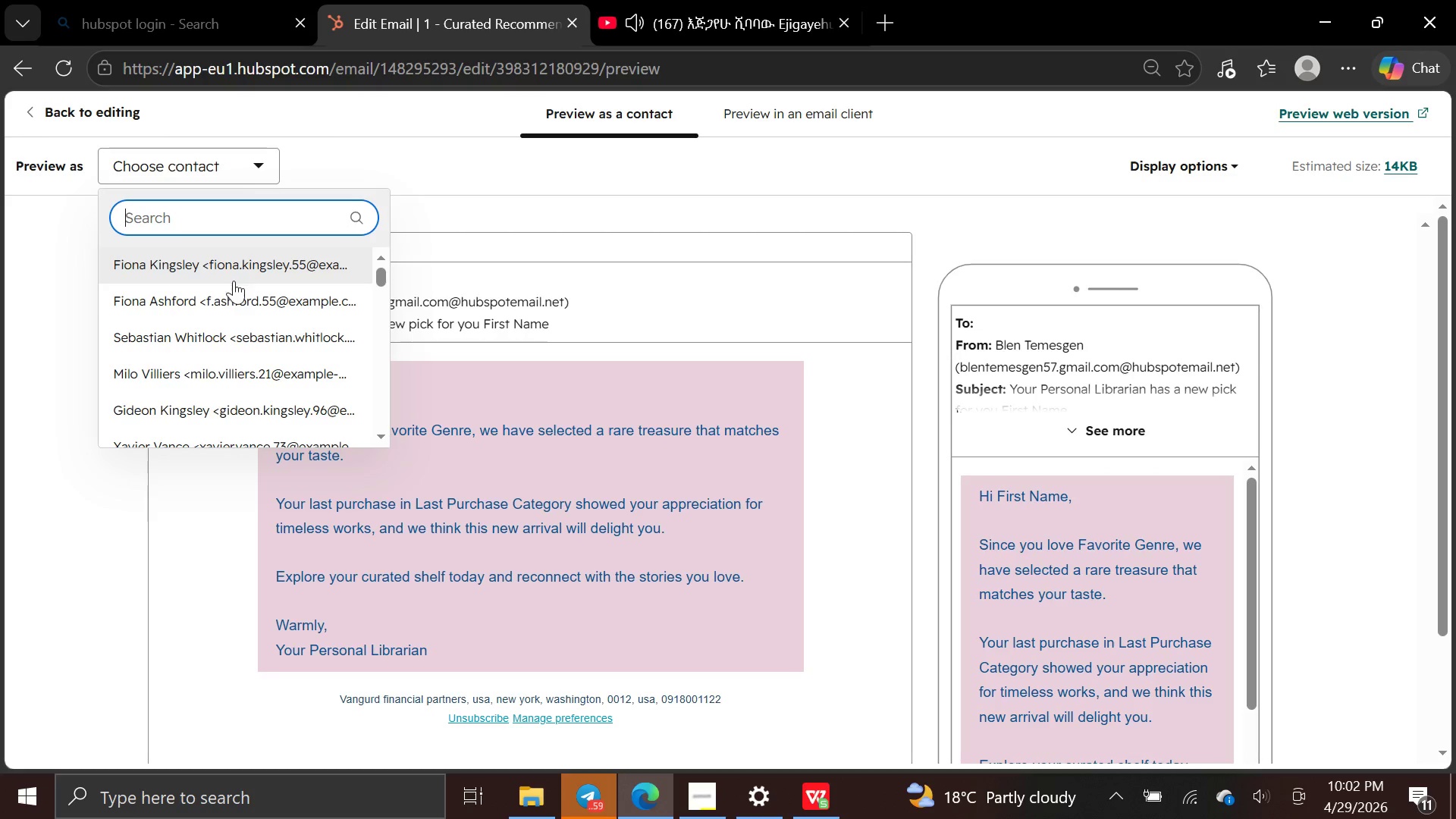 
left_click([231, 296])
 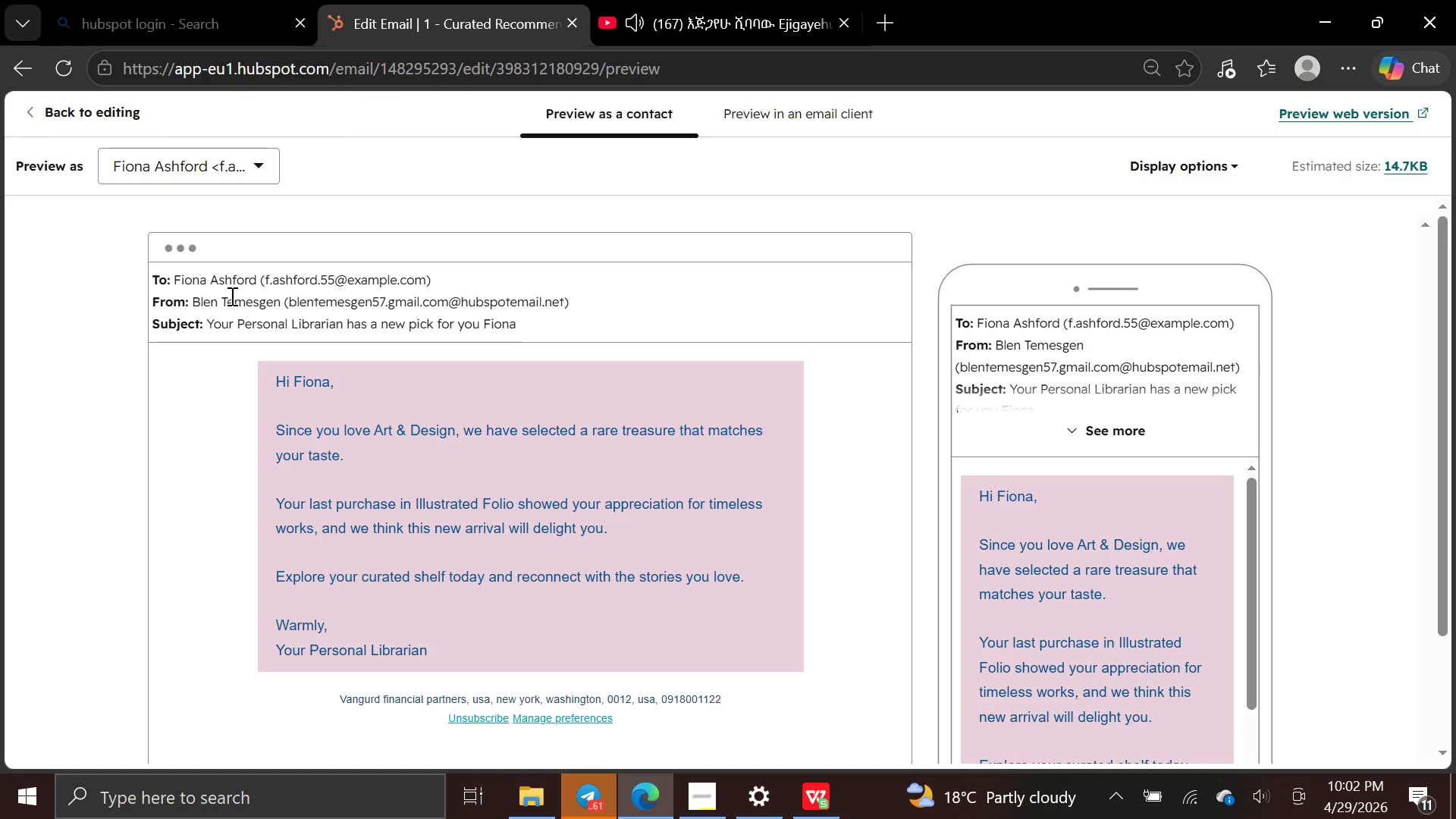 
wait(8.22)
 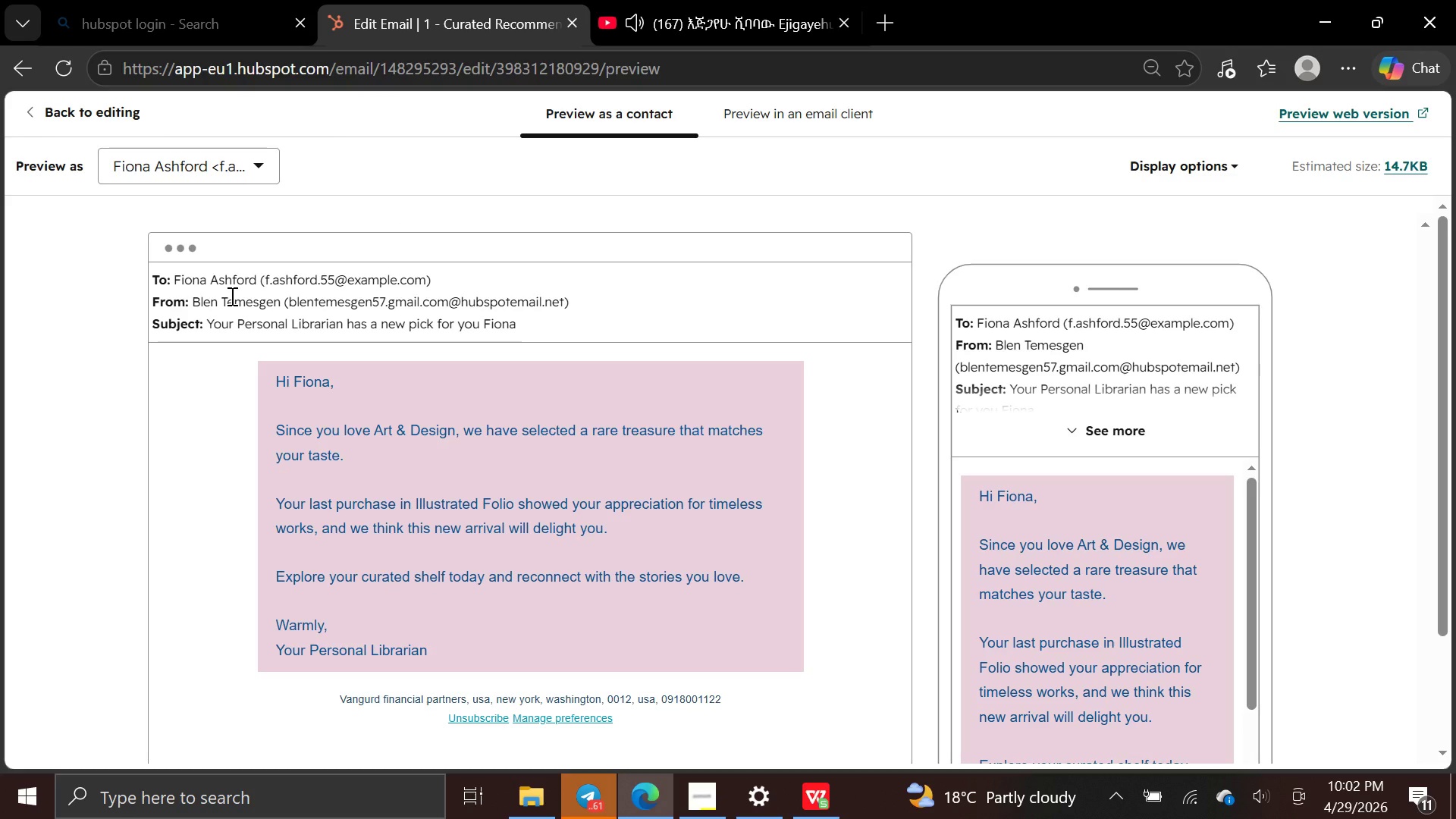 
left_click([70, 110])
 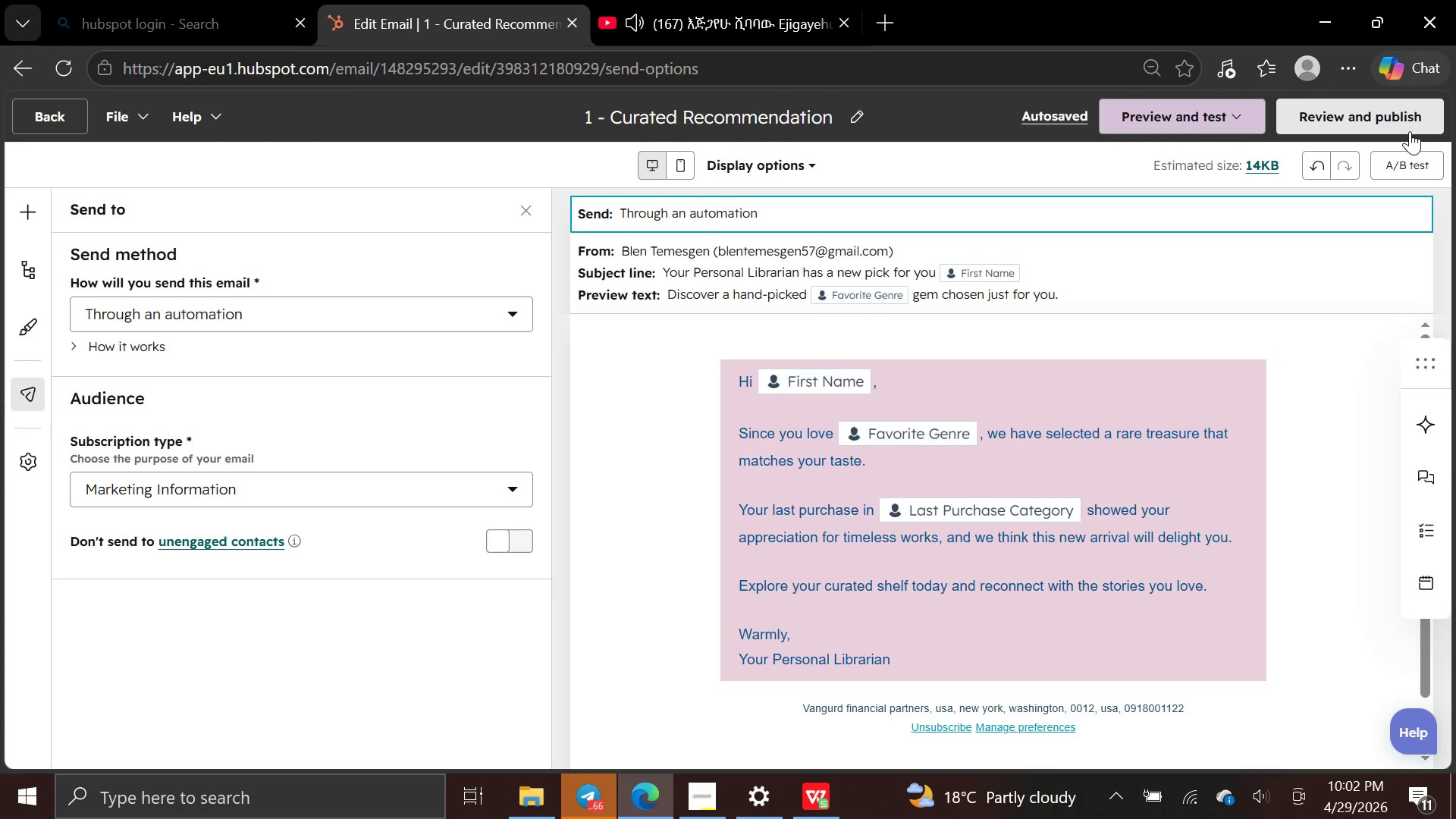 
wait(5.61)
 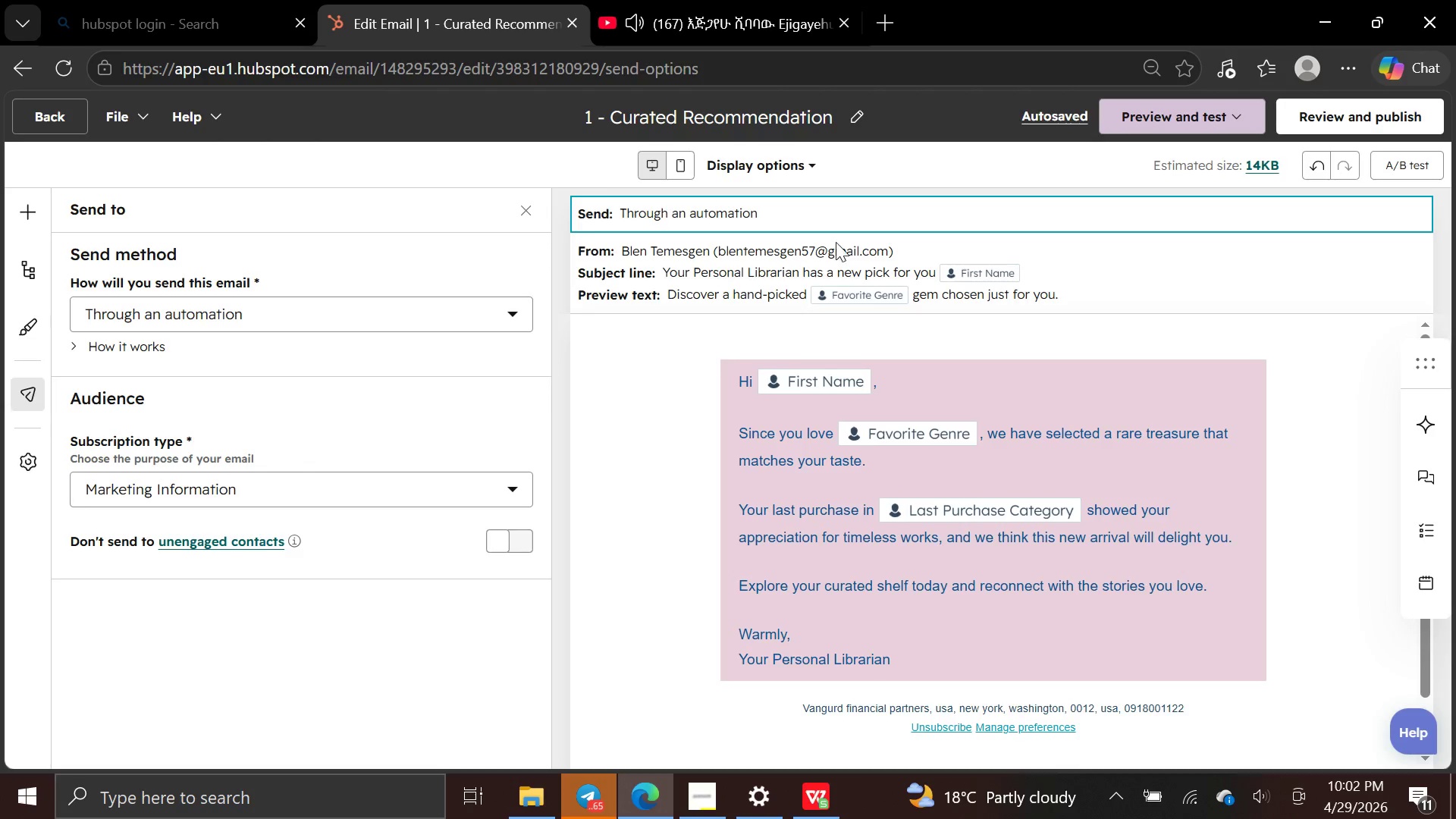 
left_click([1412, 110])
 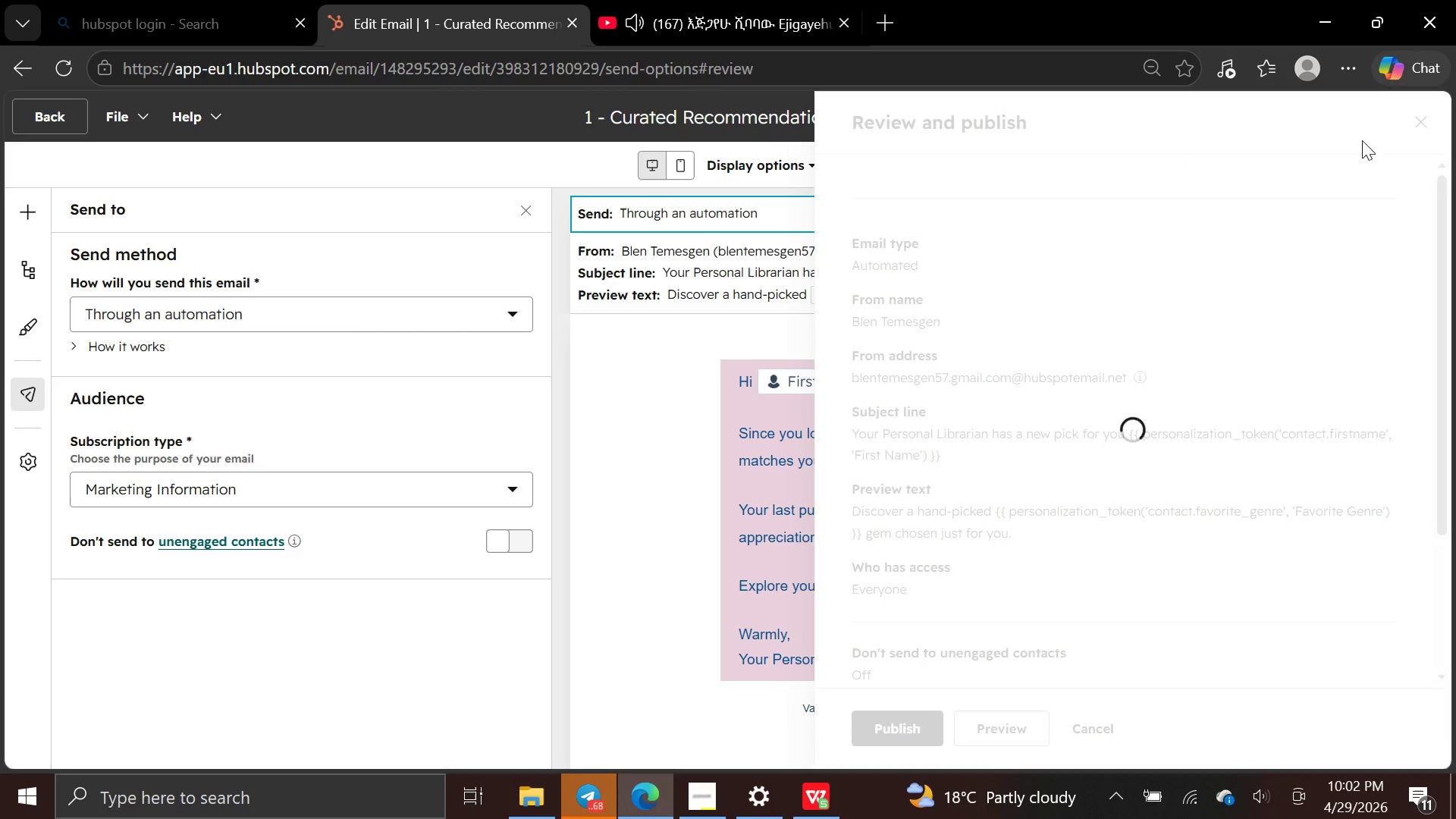 
mouse_move([1153, 324])
 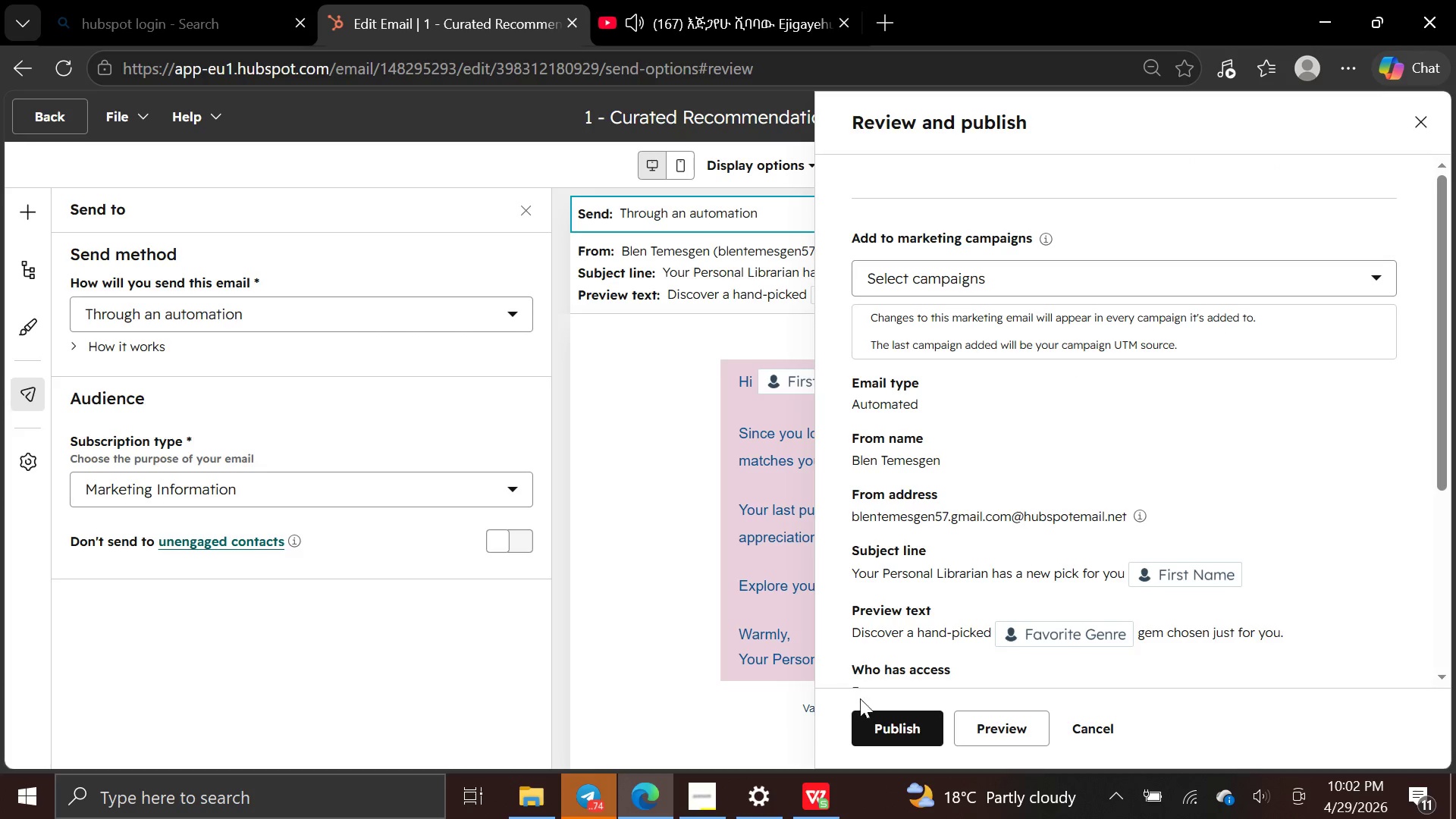 
left_click([879, 725])
 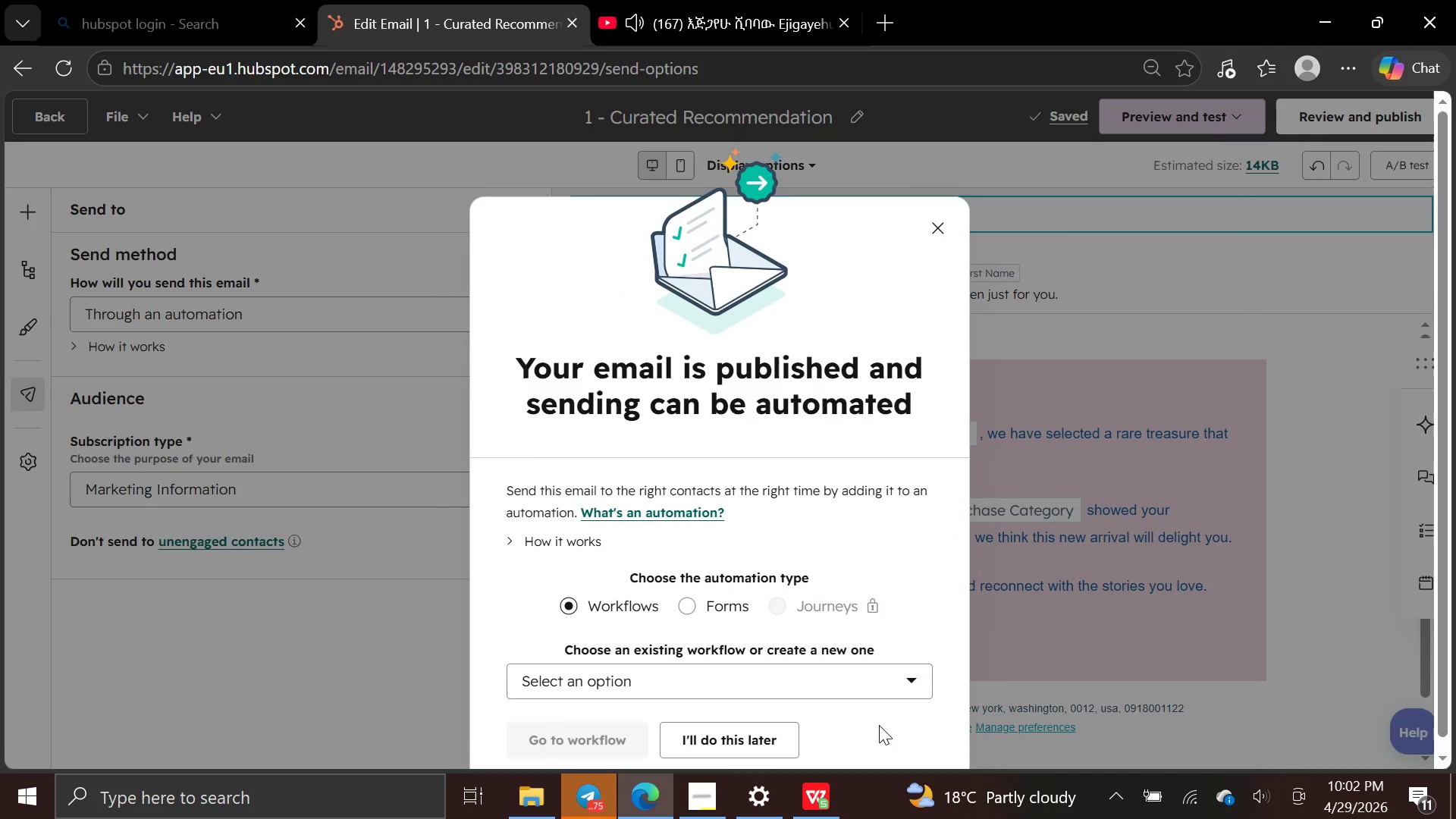 
wait(5.67)
 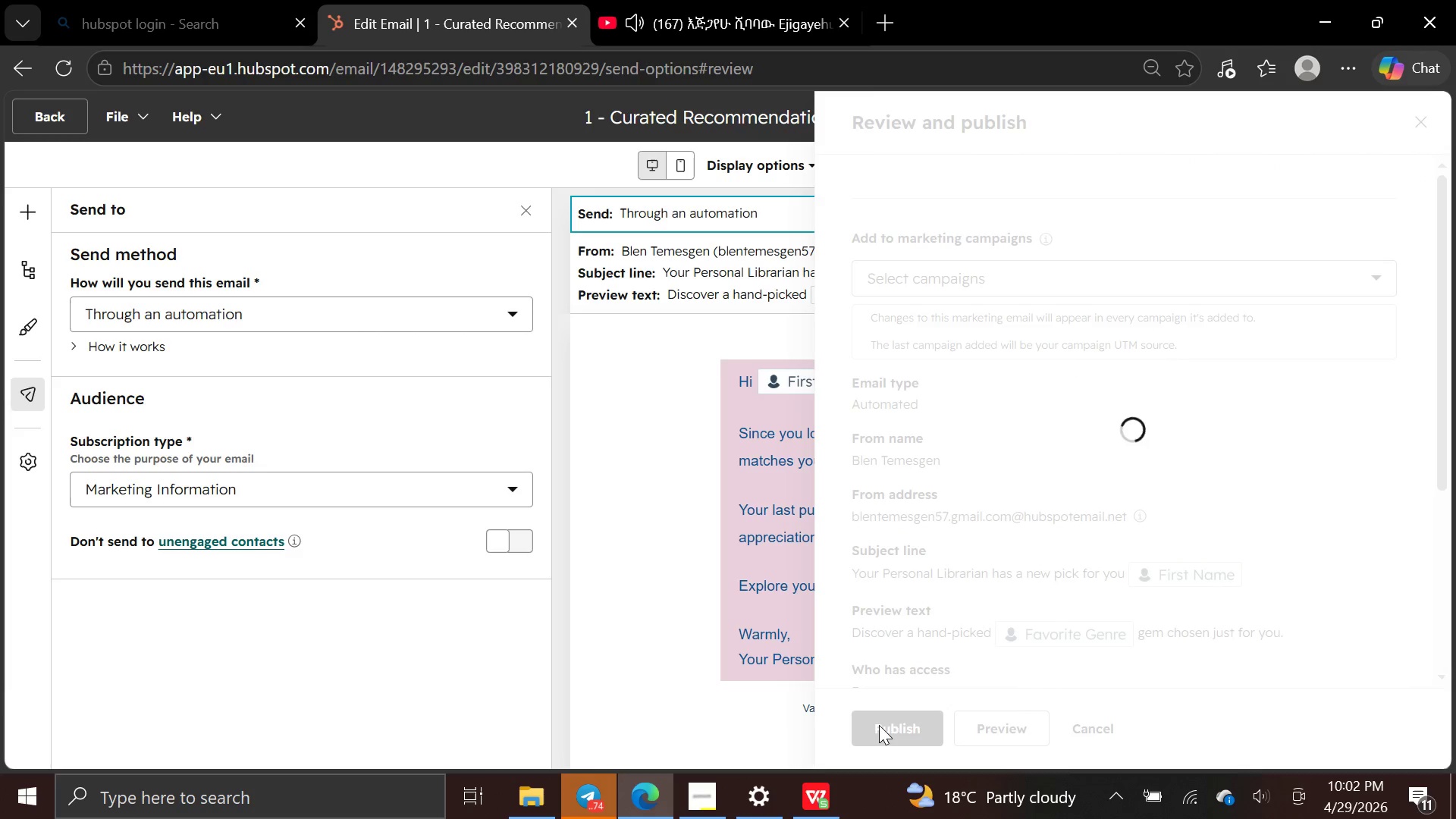 
left_click([694, 739])
 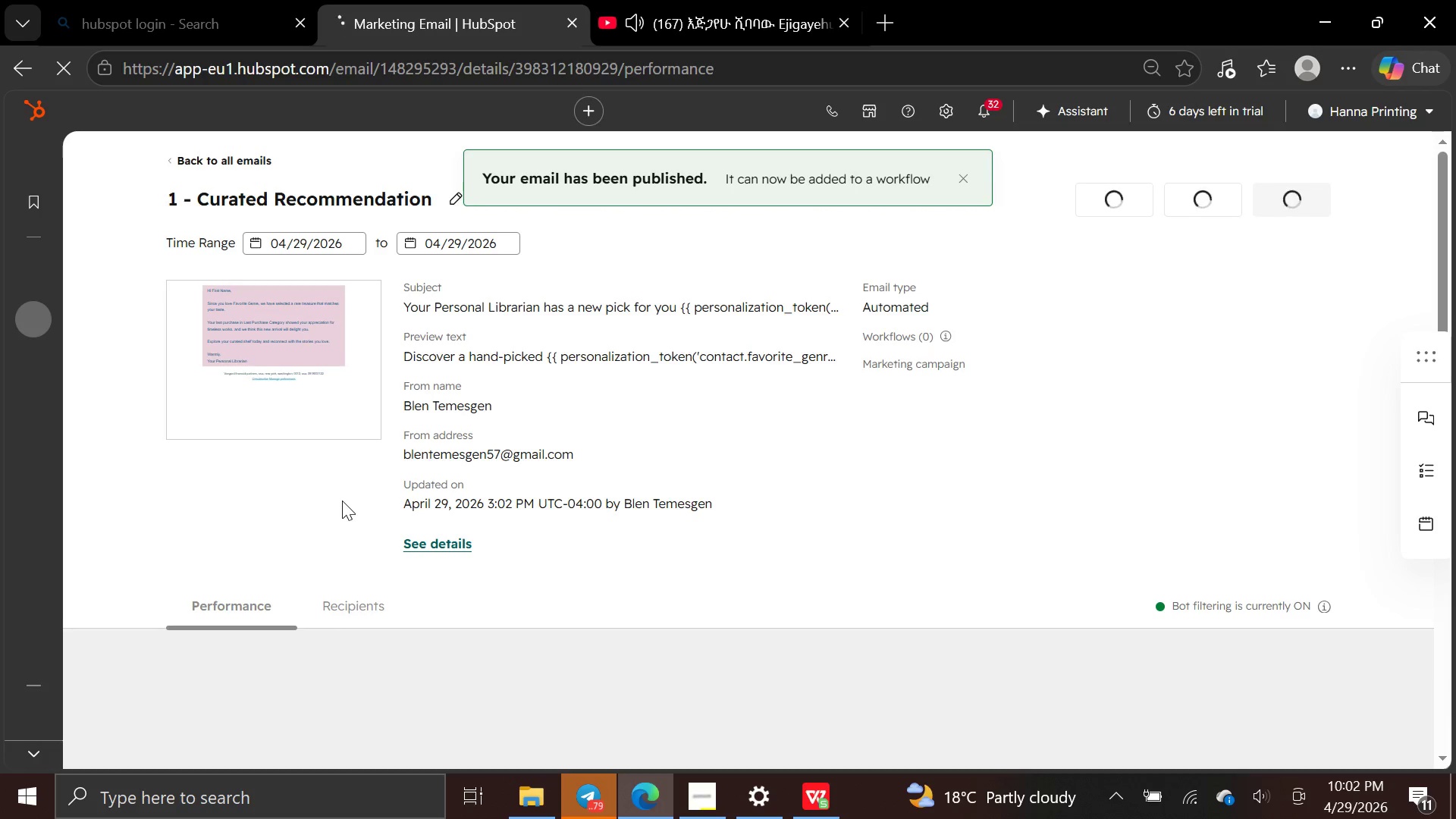 
wait(5.19)
 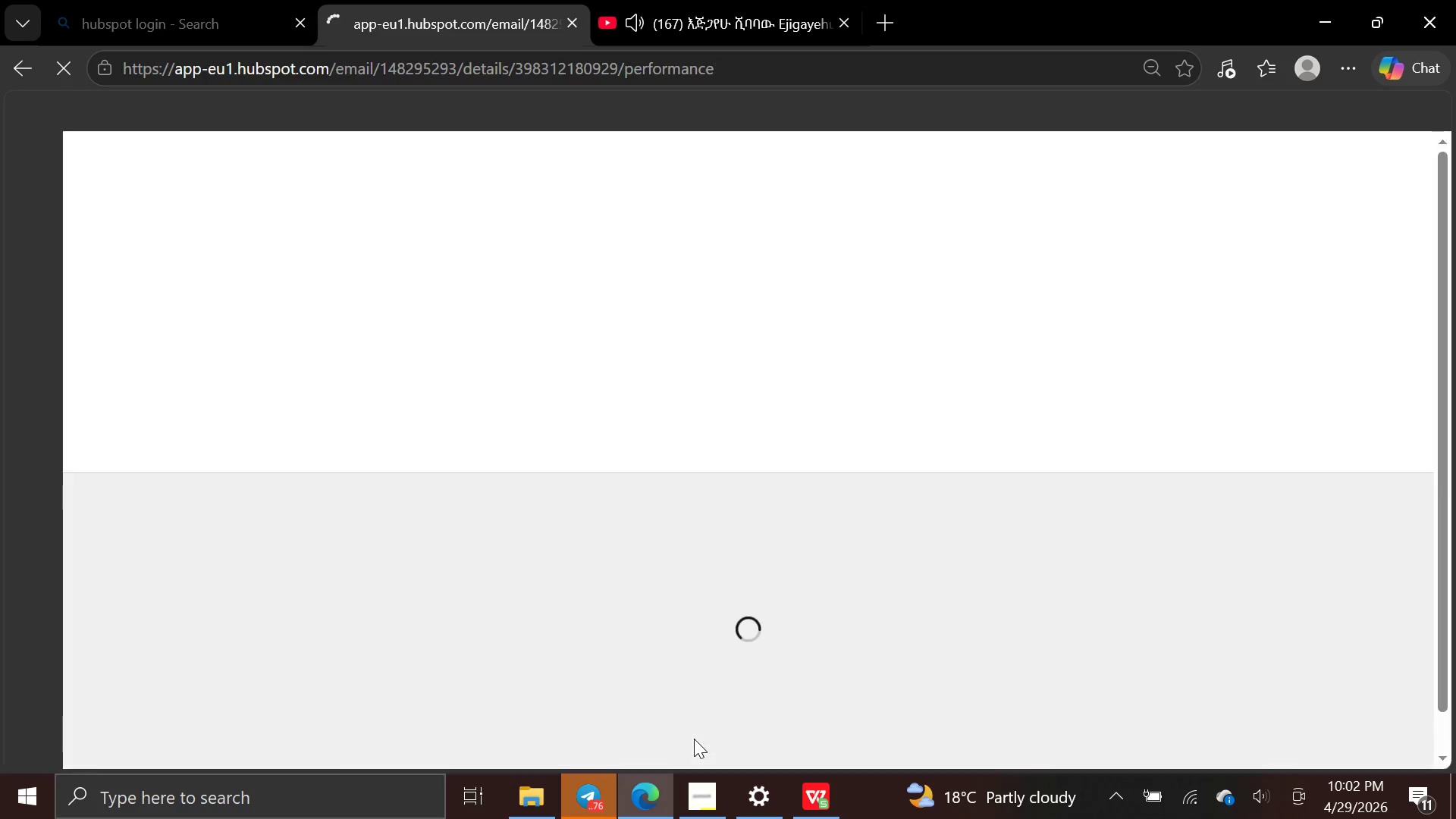 
left_click([228, 166])
 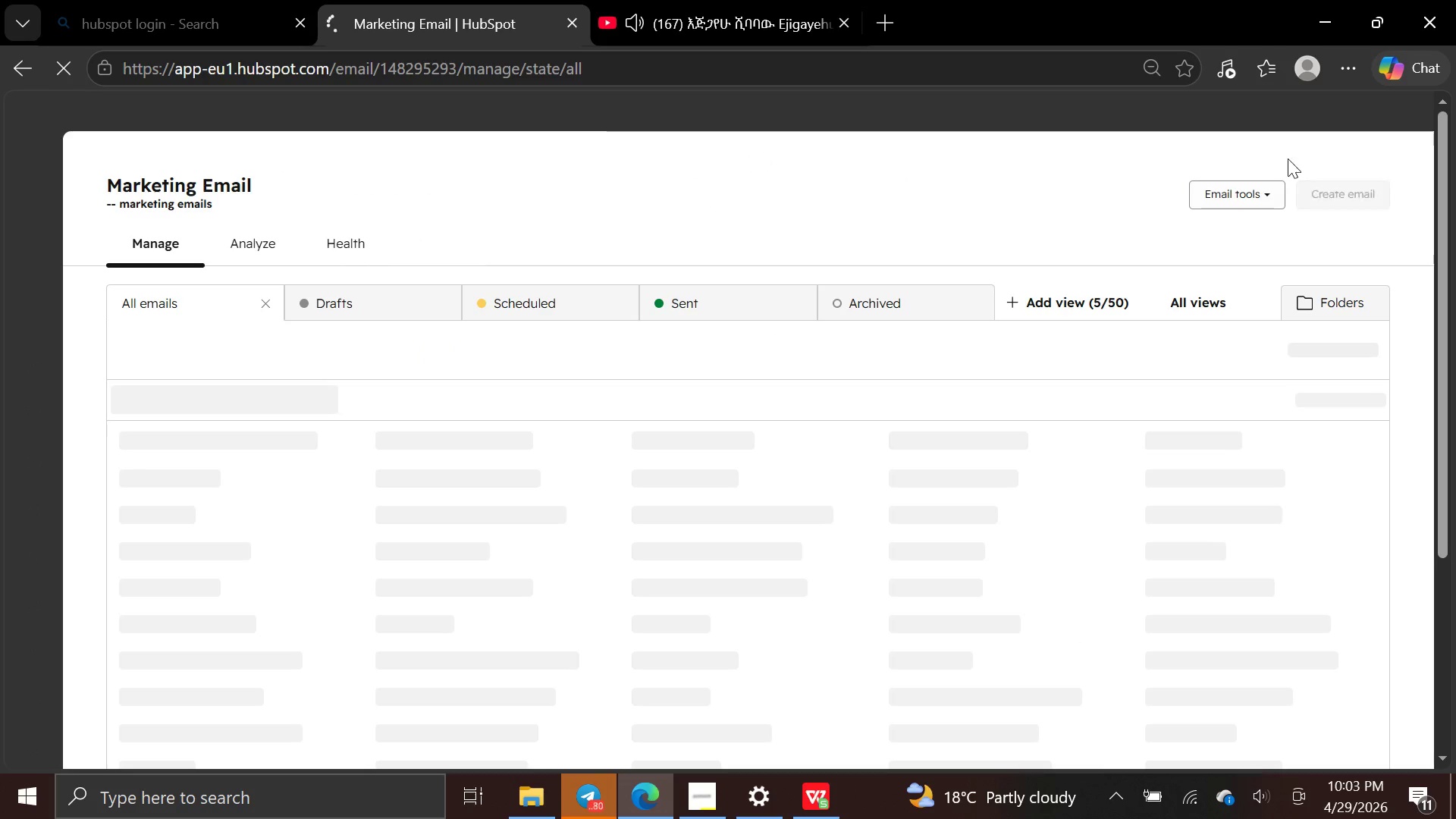 
left_click([1320, 190])
 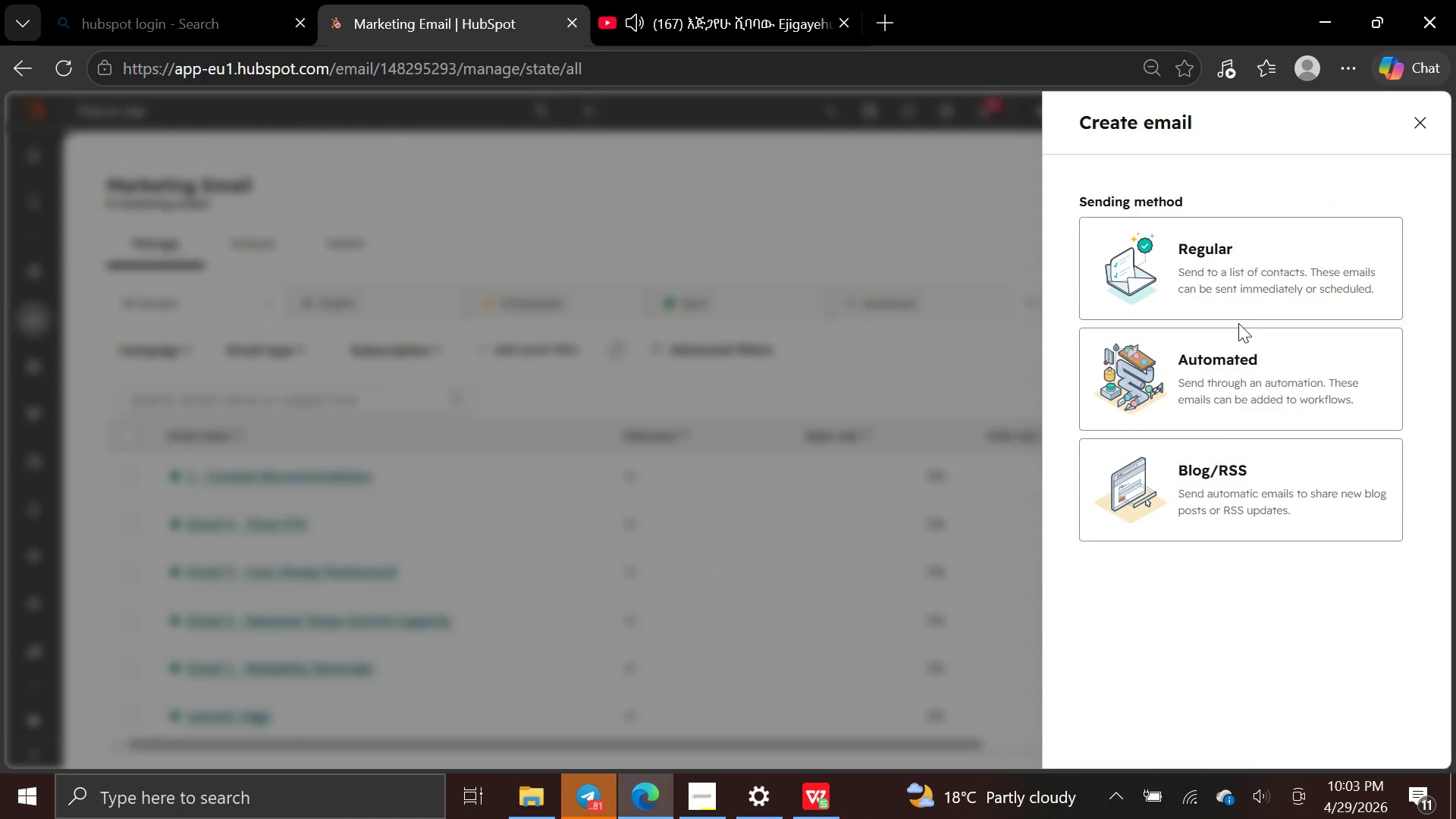 
left_click([1227, 375])
 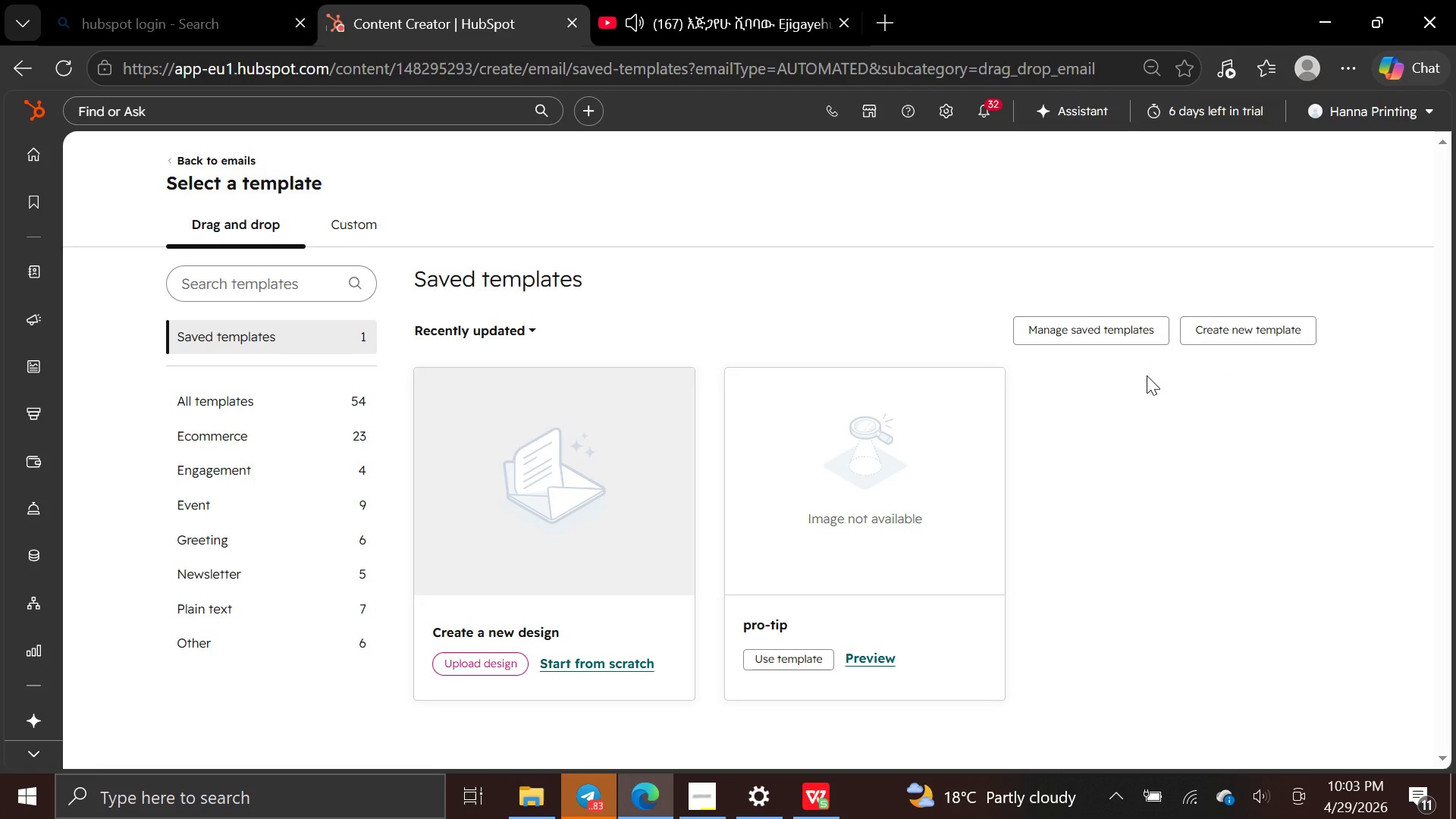 
wait(5.5)
 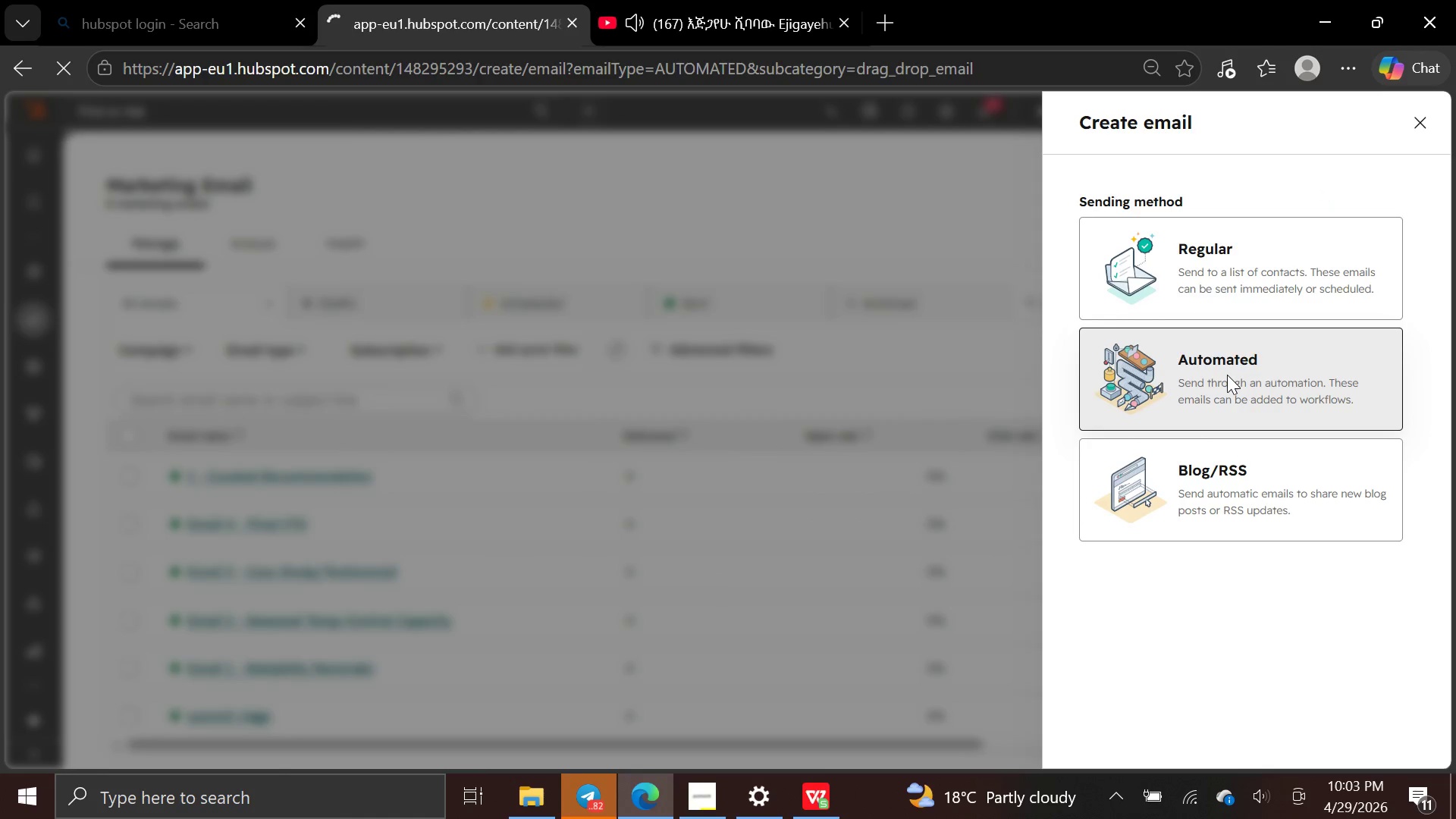 
left_click([623, 665])
 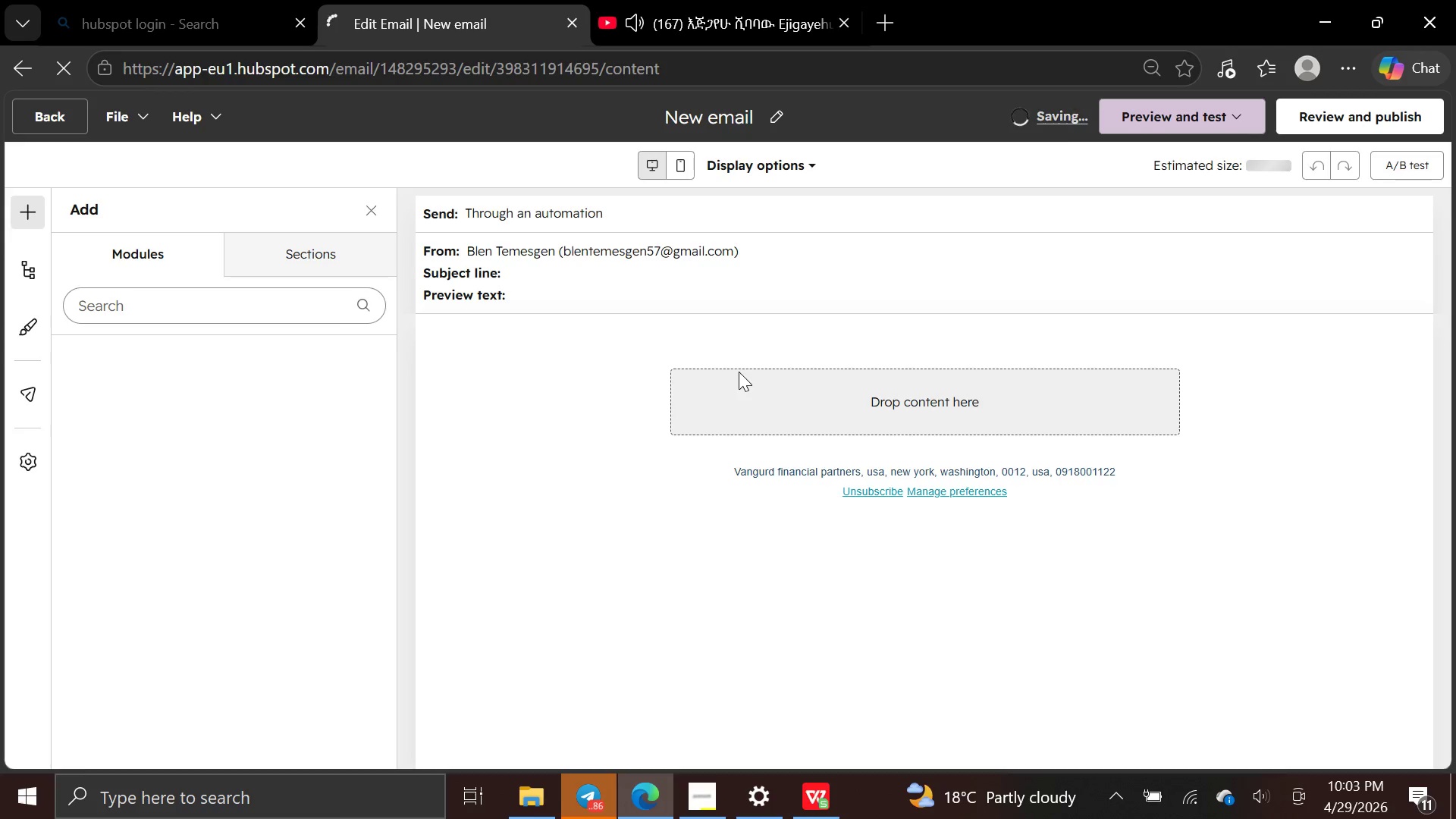 
left_click([774, 111])
 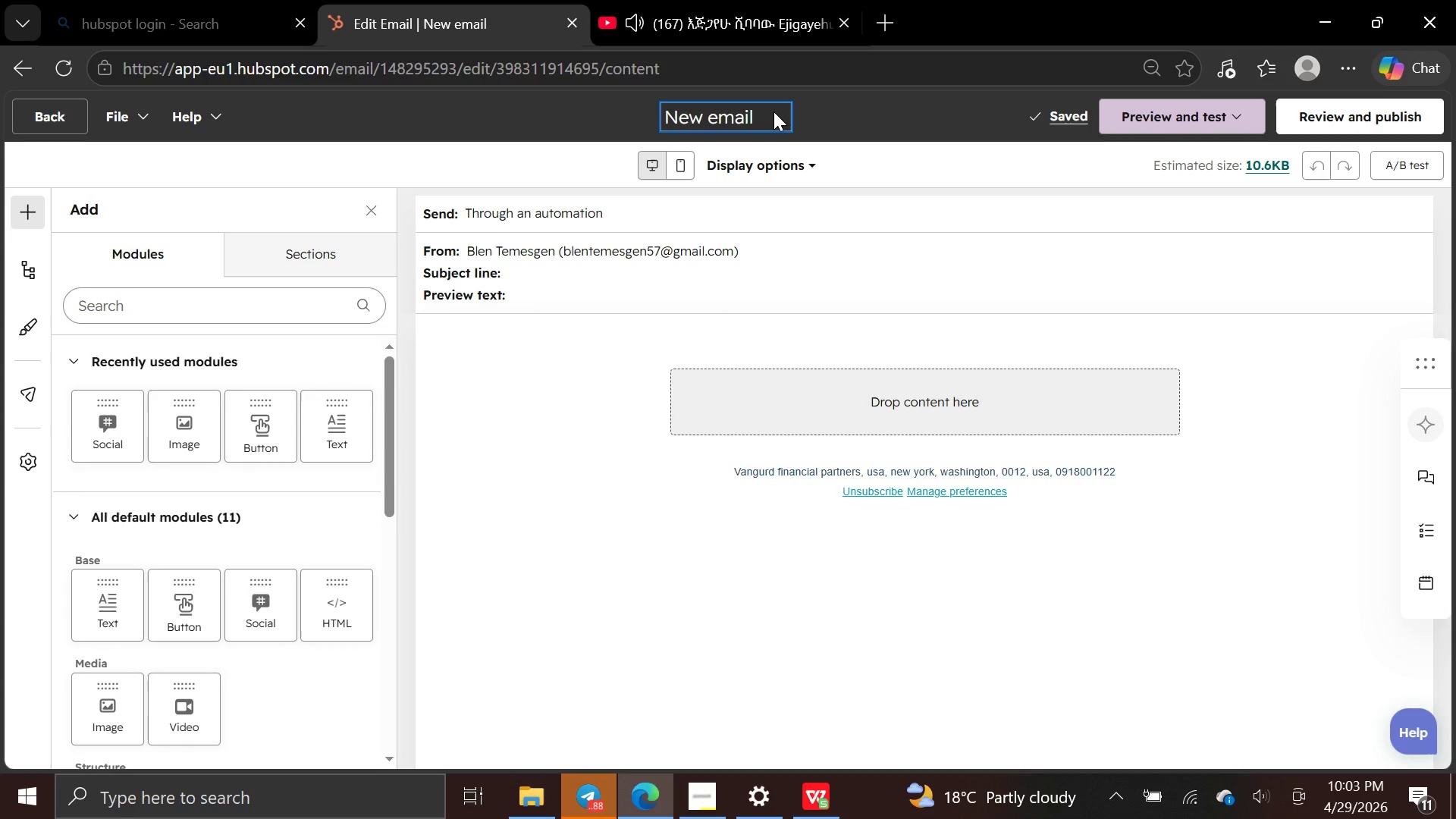 
hold_key(key=Backspace, duration=1.16)
 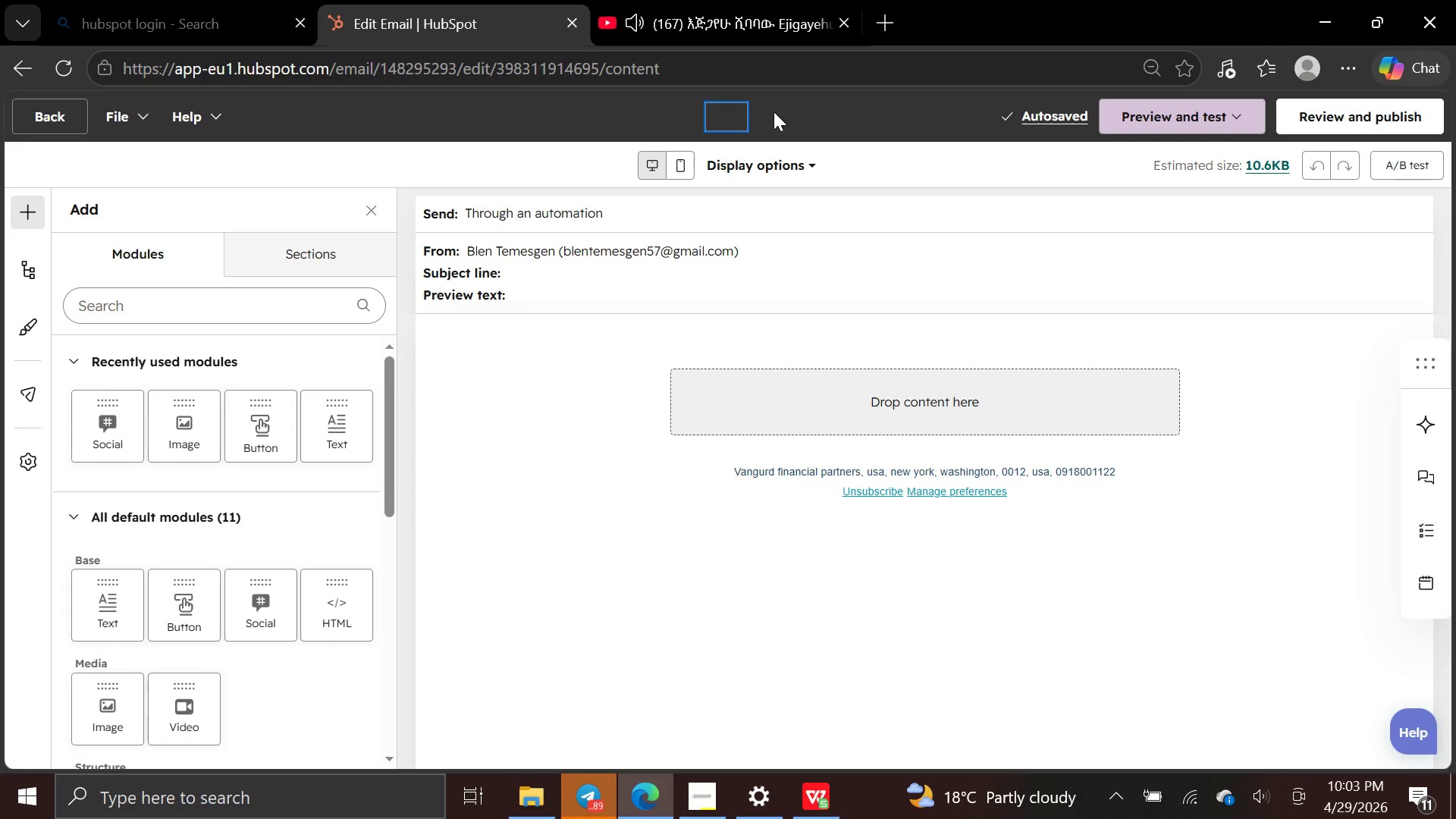 
wait(5.25)
 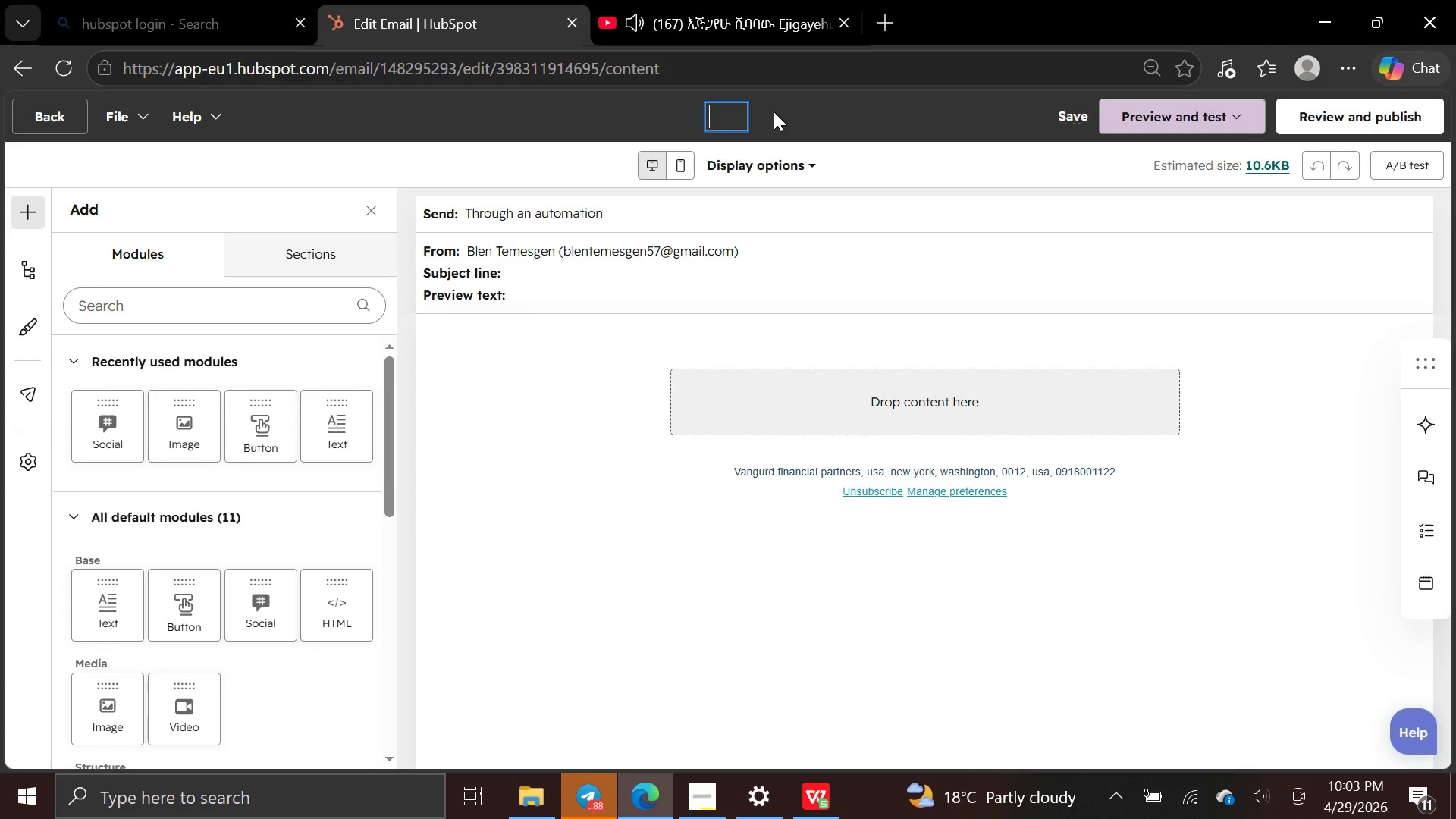 
type(2 - Boutique Exclusive)
 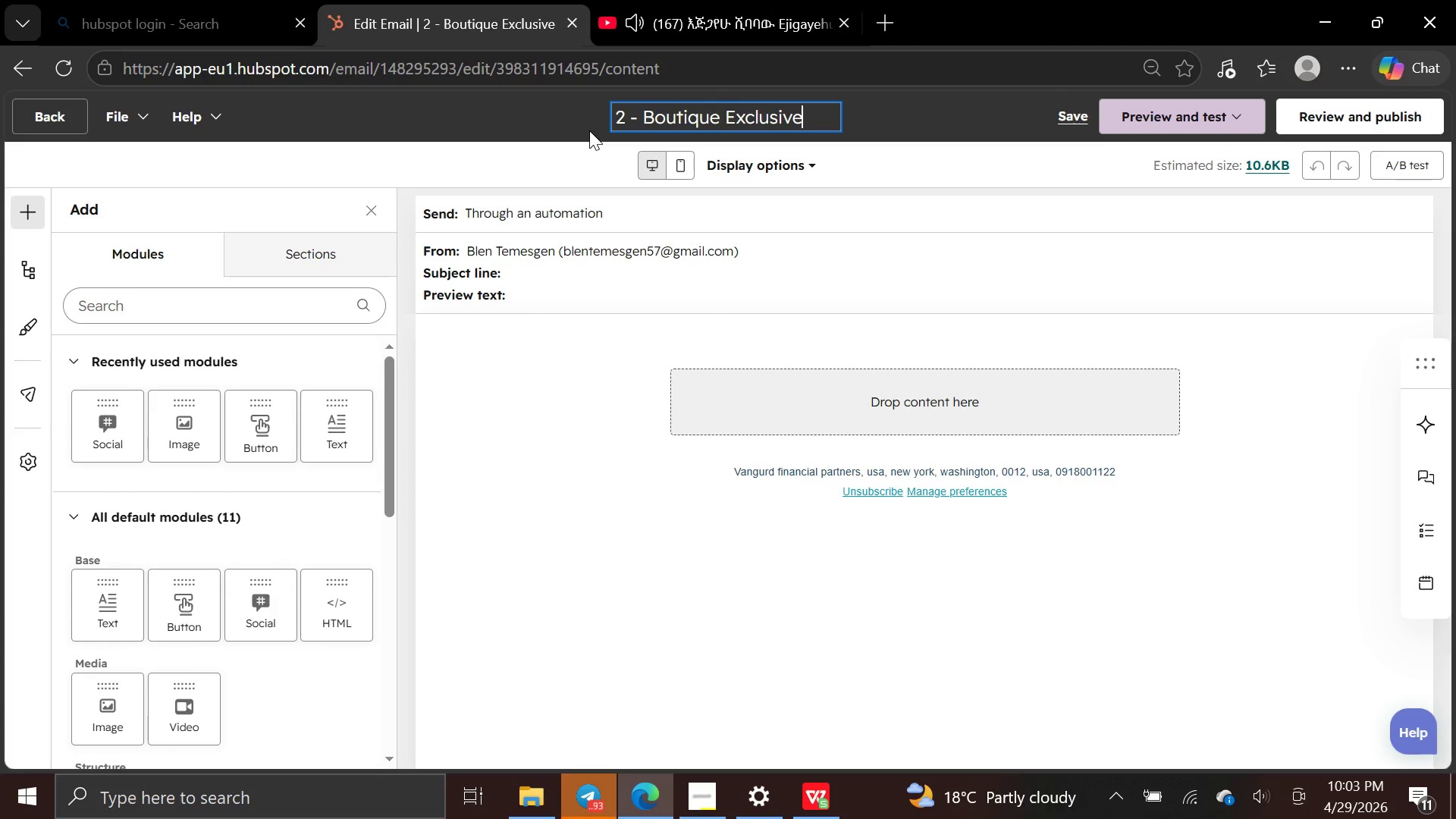 
left_click([623, 256])
 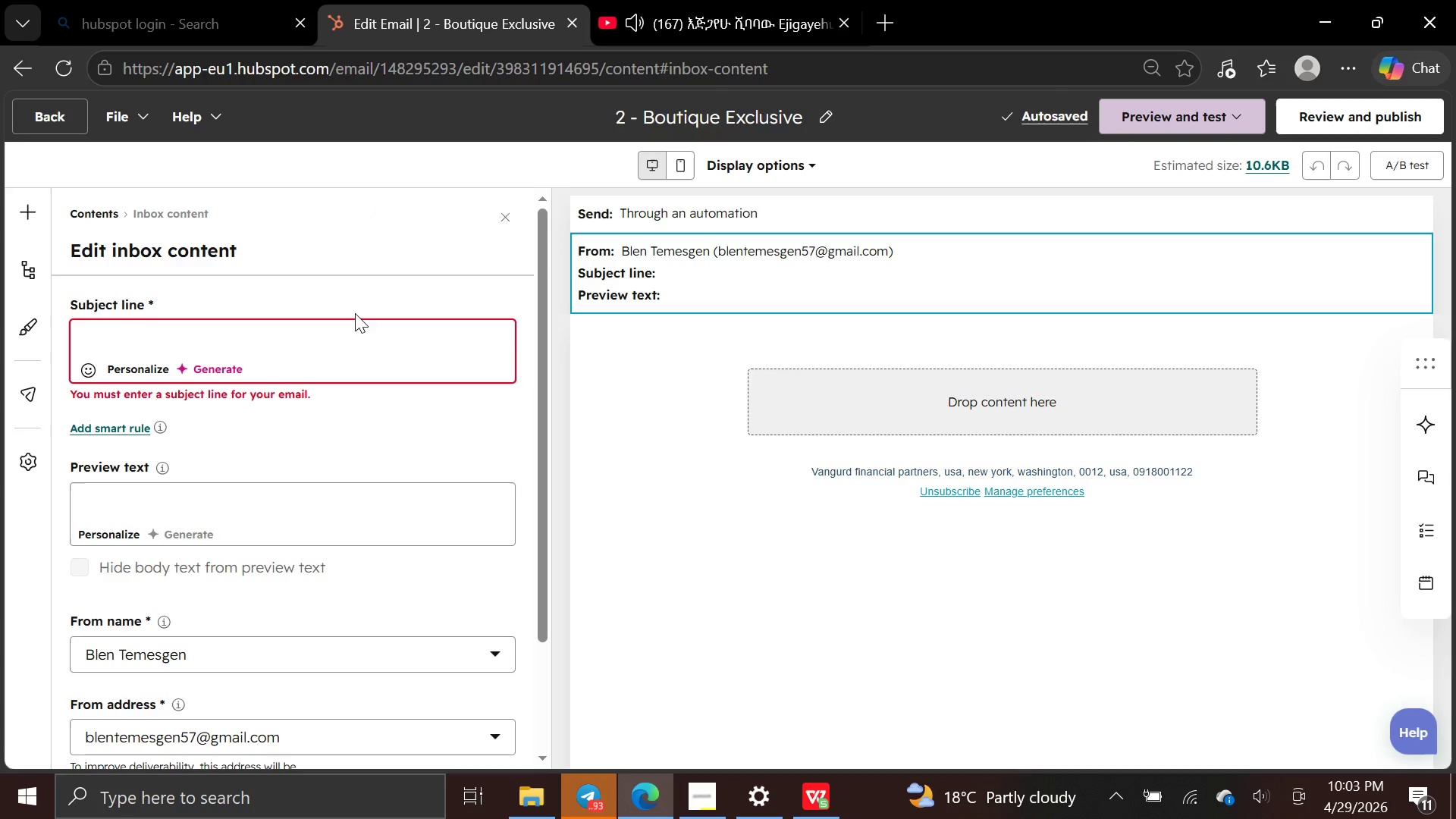 
left_click([354, 318])
 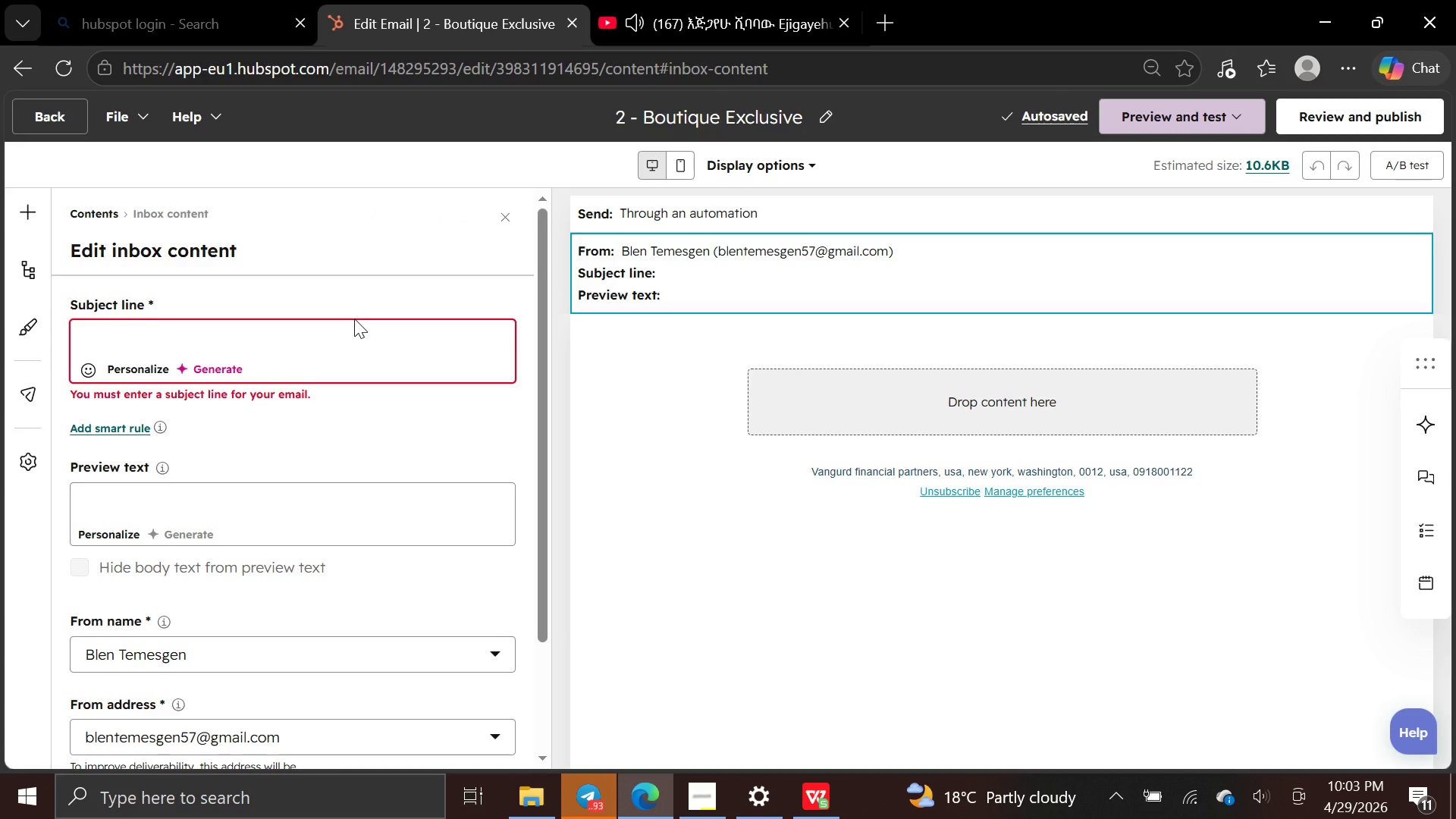 
type(Rare)
 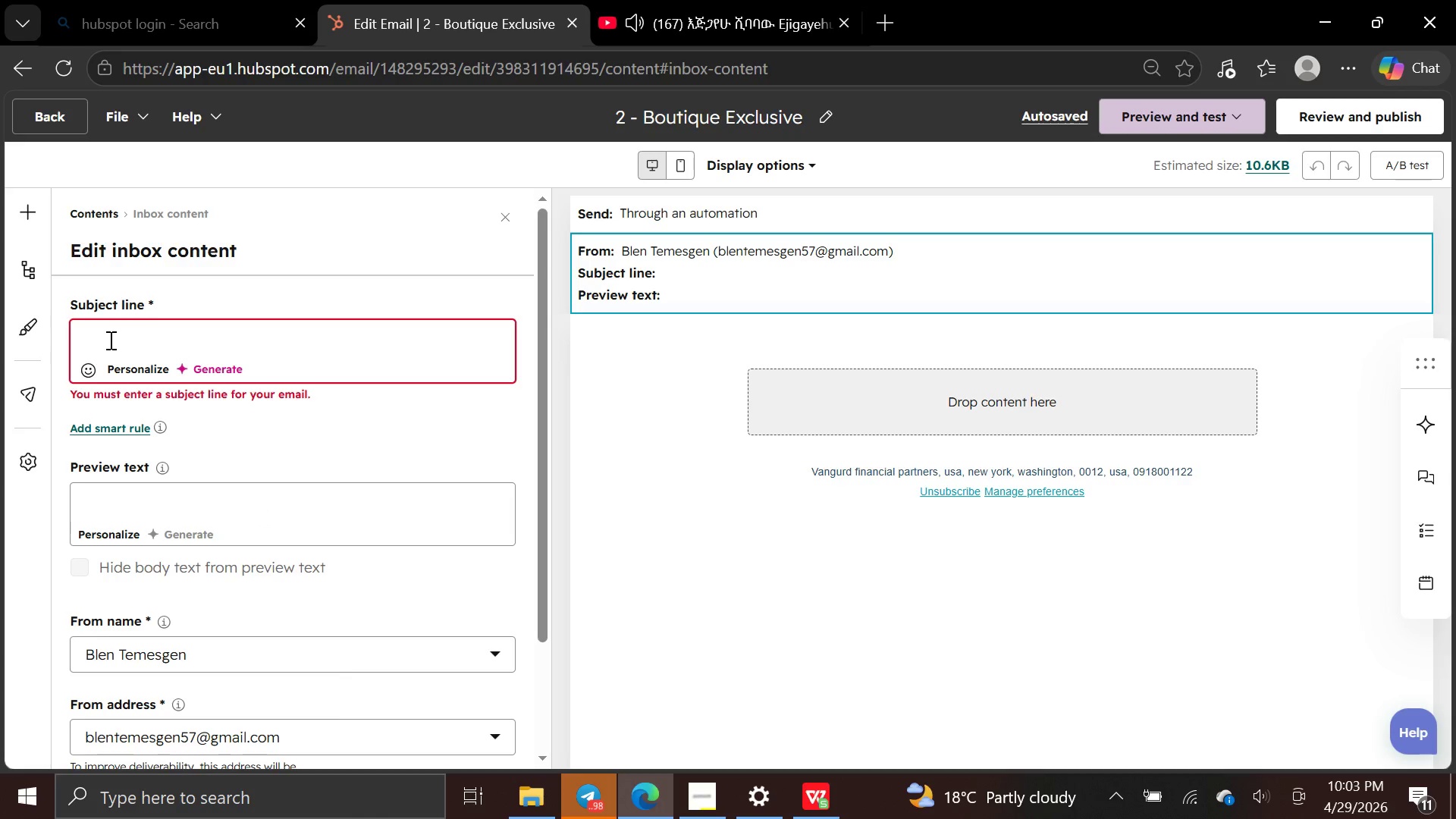 
wait(7.3)
 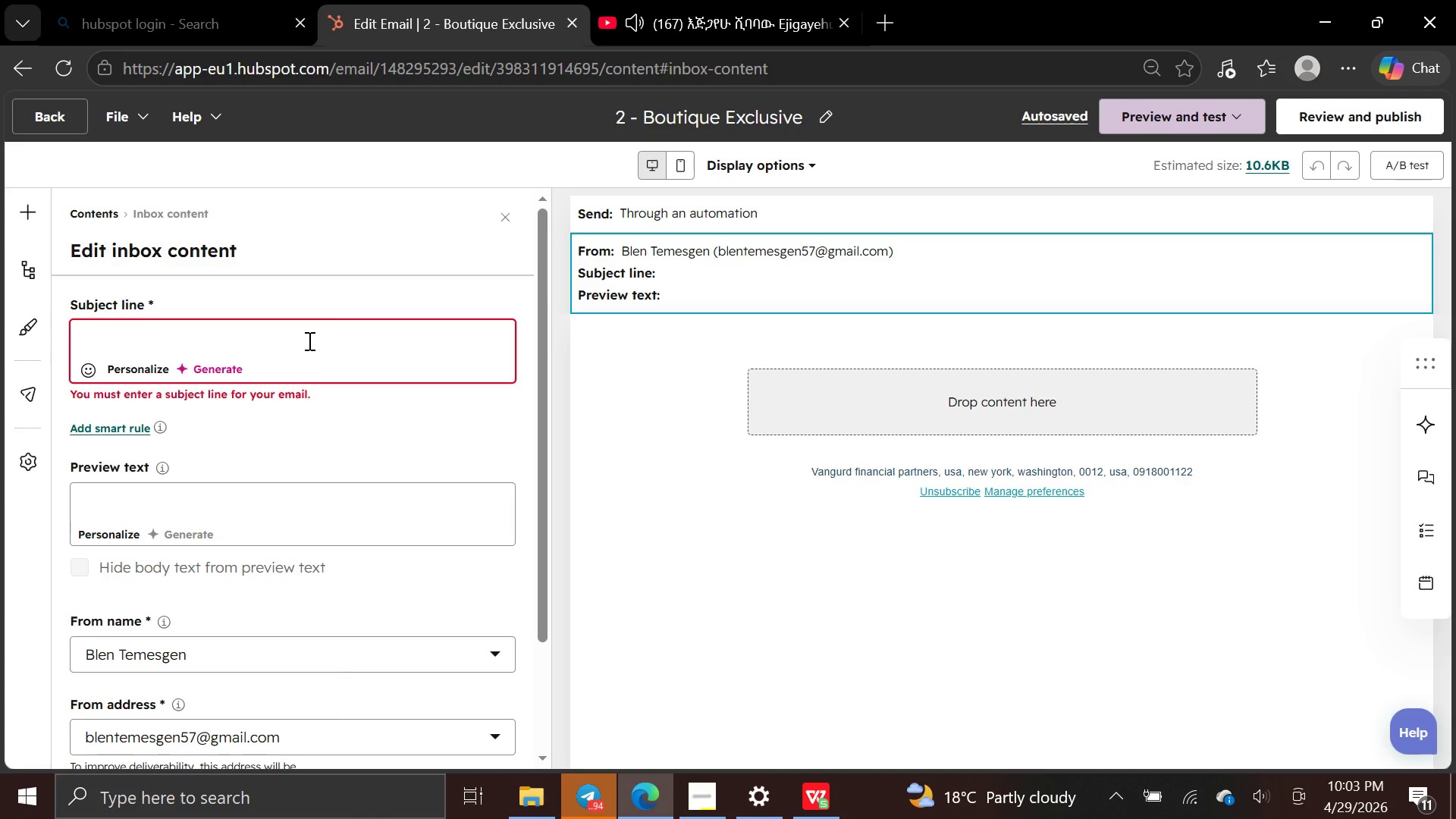 
left_click([138, 497])
 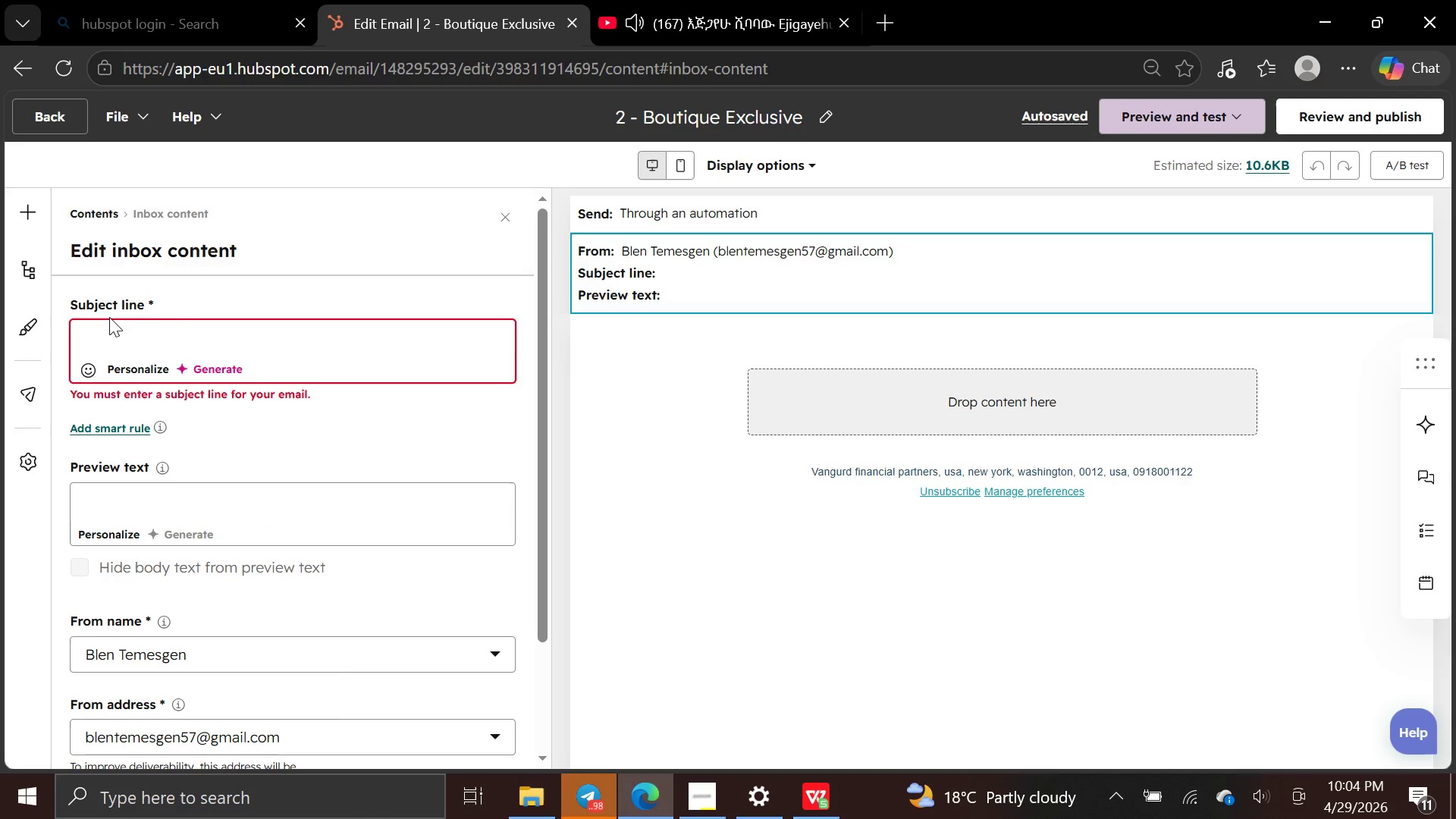 
left_click([109, 317])
 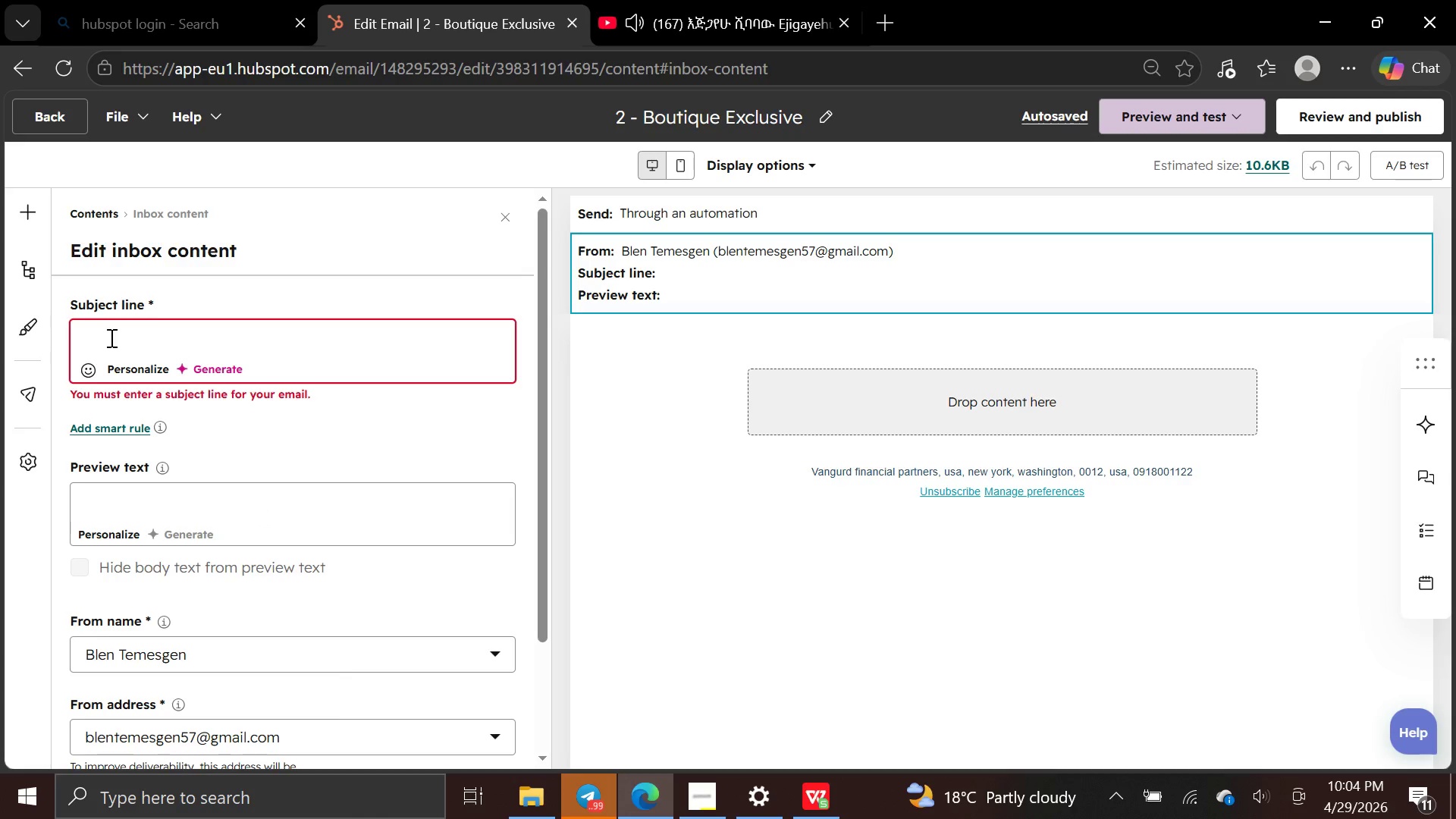 
left_click([110, 337])
 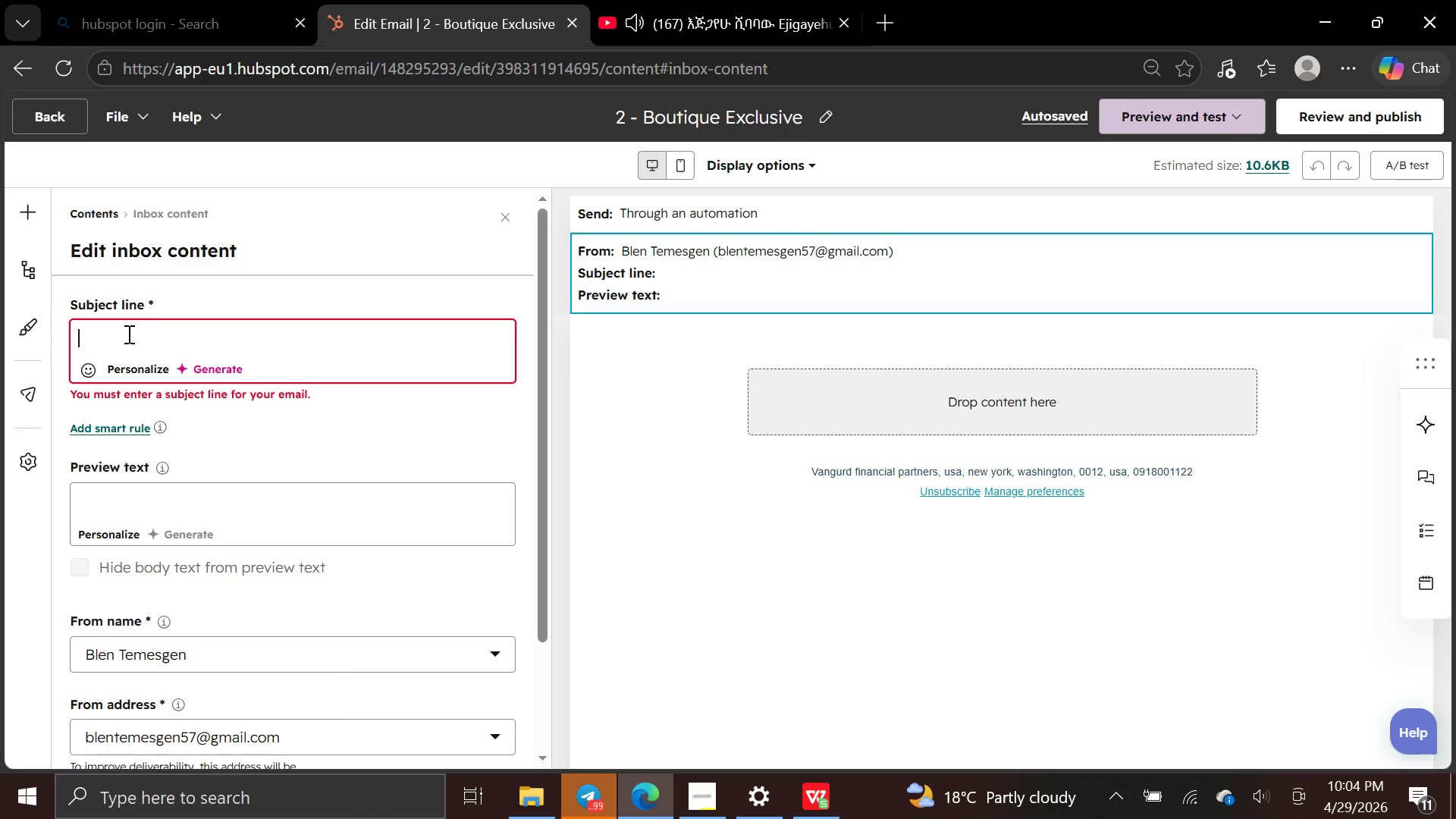 
type(Rae)
key(Backspace)
type(re arrivals at the )
 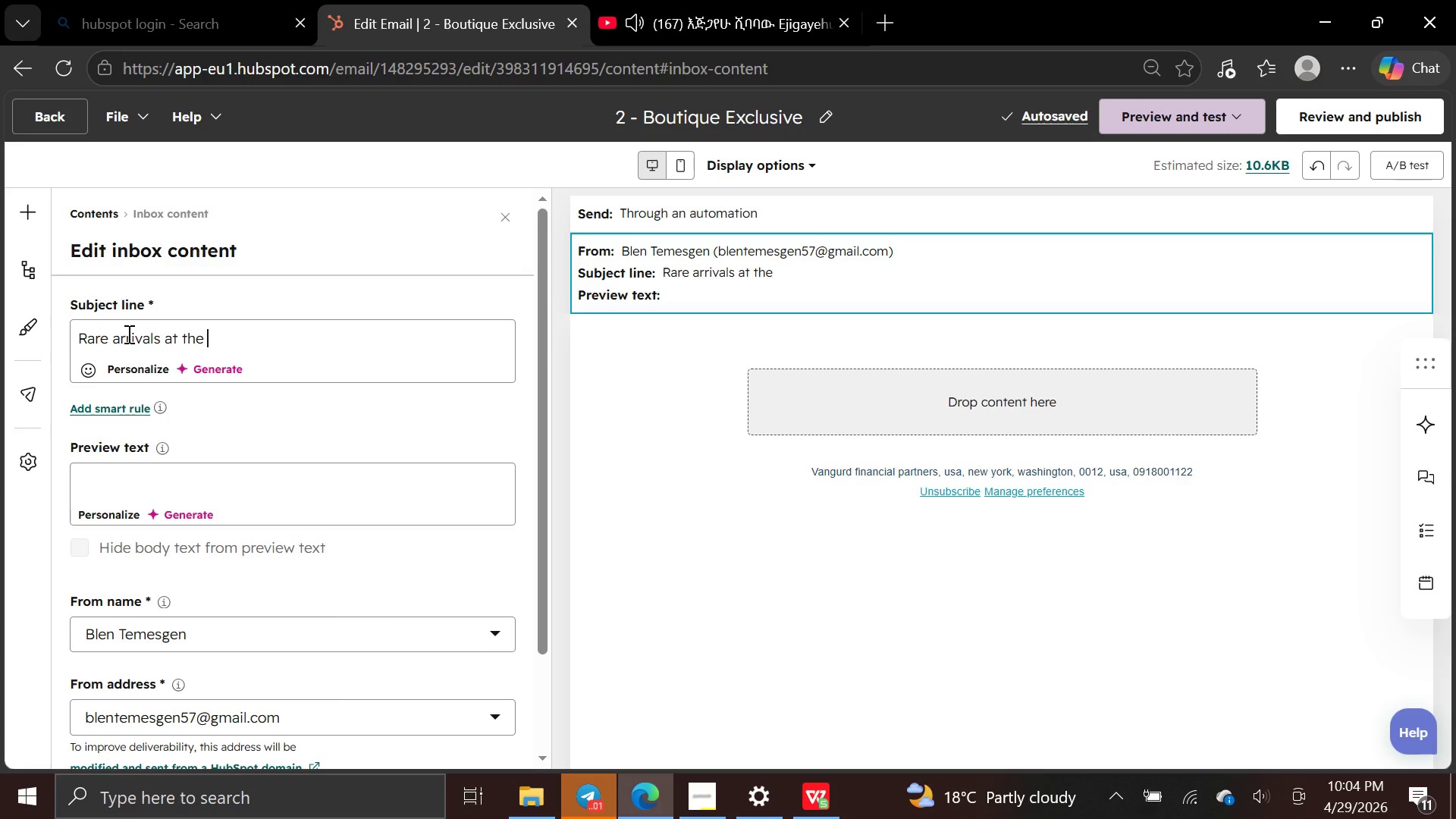 
hold_key(key=ArrowLeft, duration=0.33)
 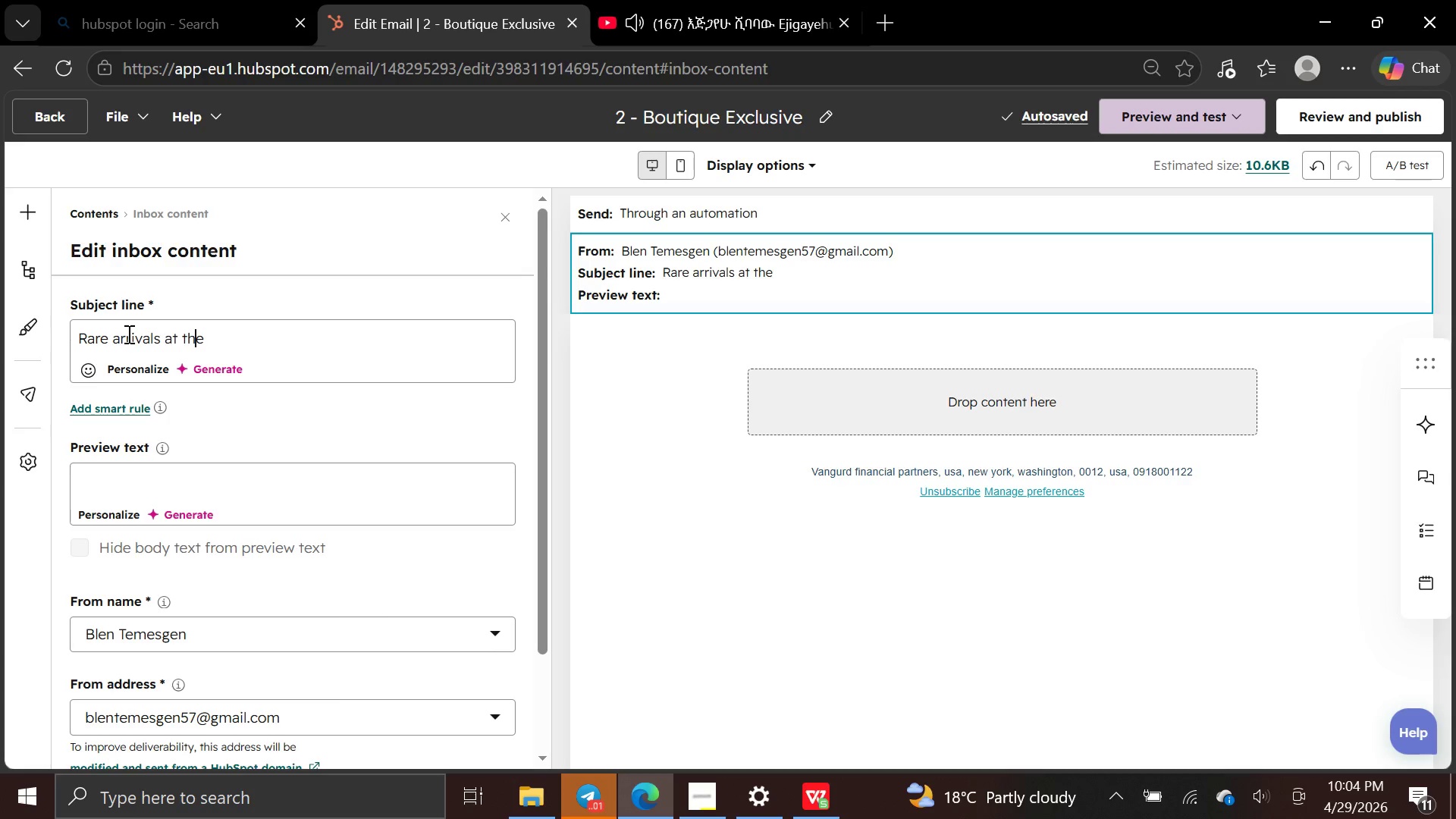 
key(ArrowLeft)
 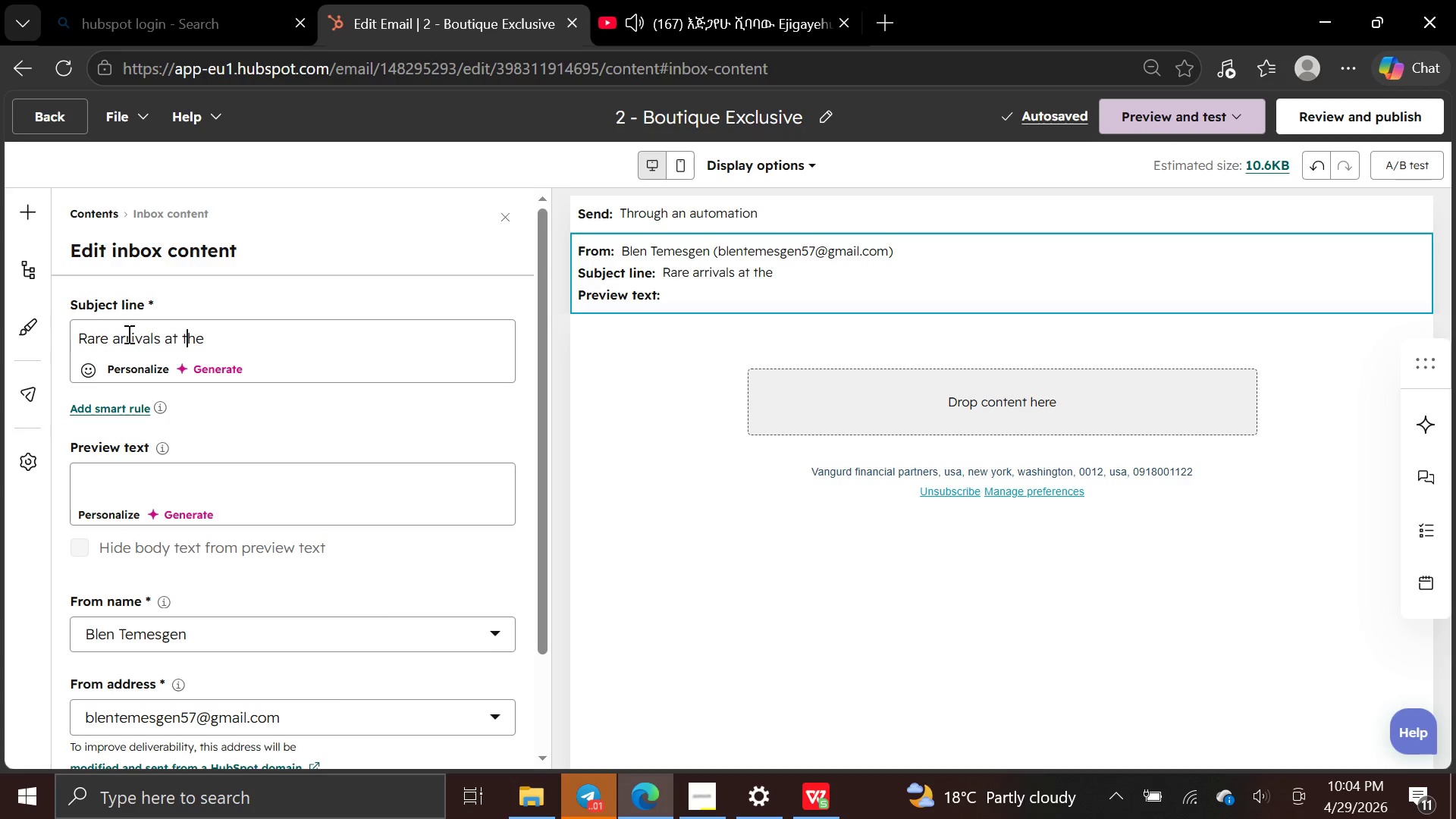 
key(ArrowLeft)
 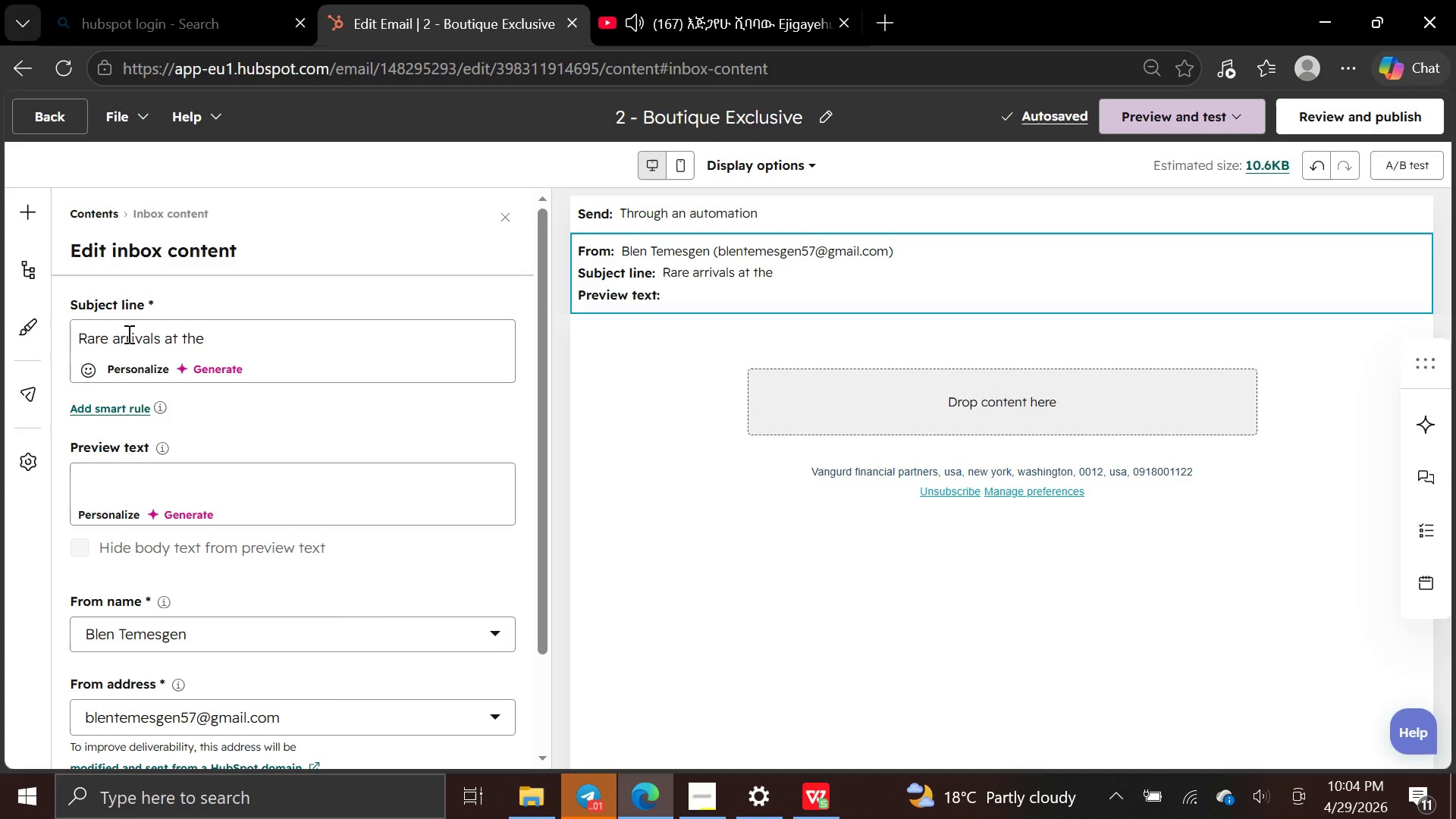 
key(Backspace)
 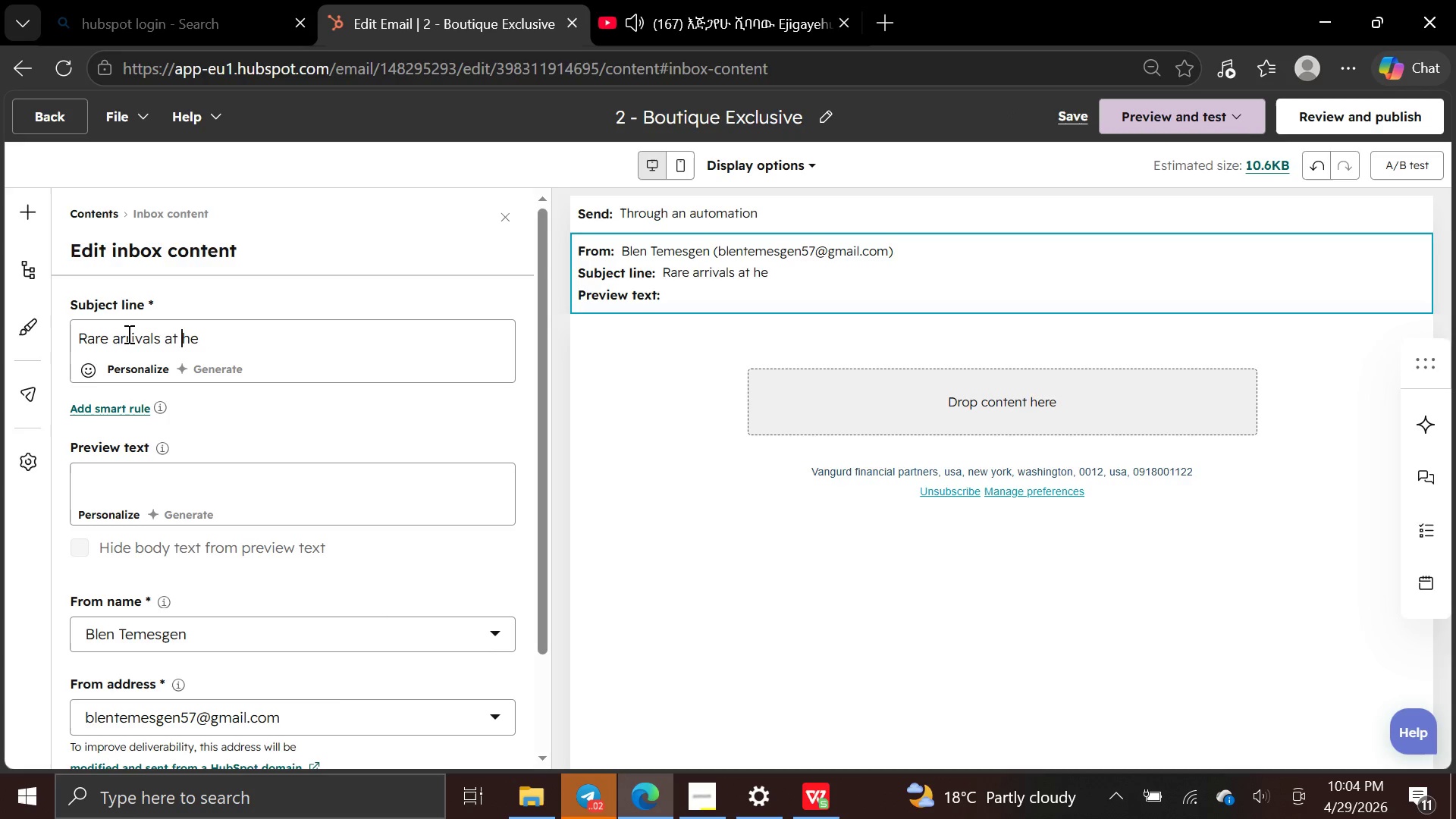 
key(CapsLock)
 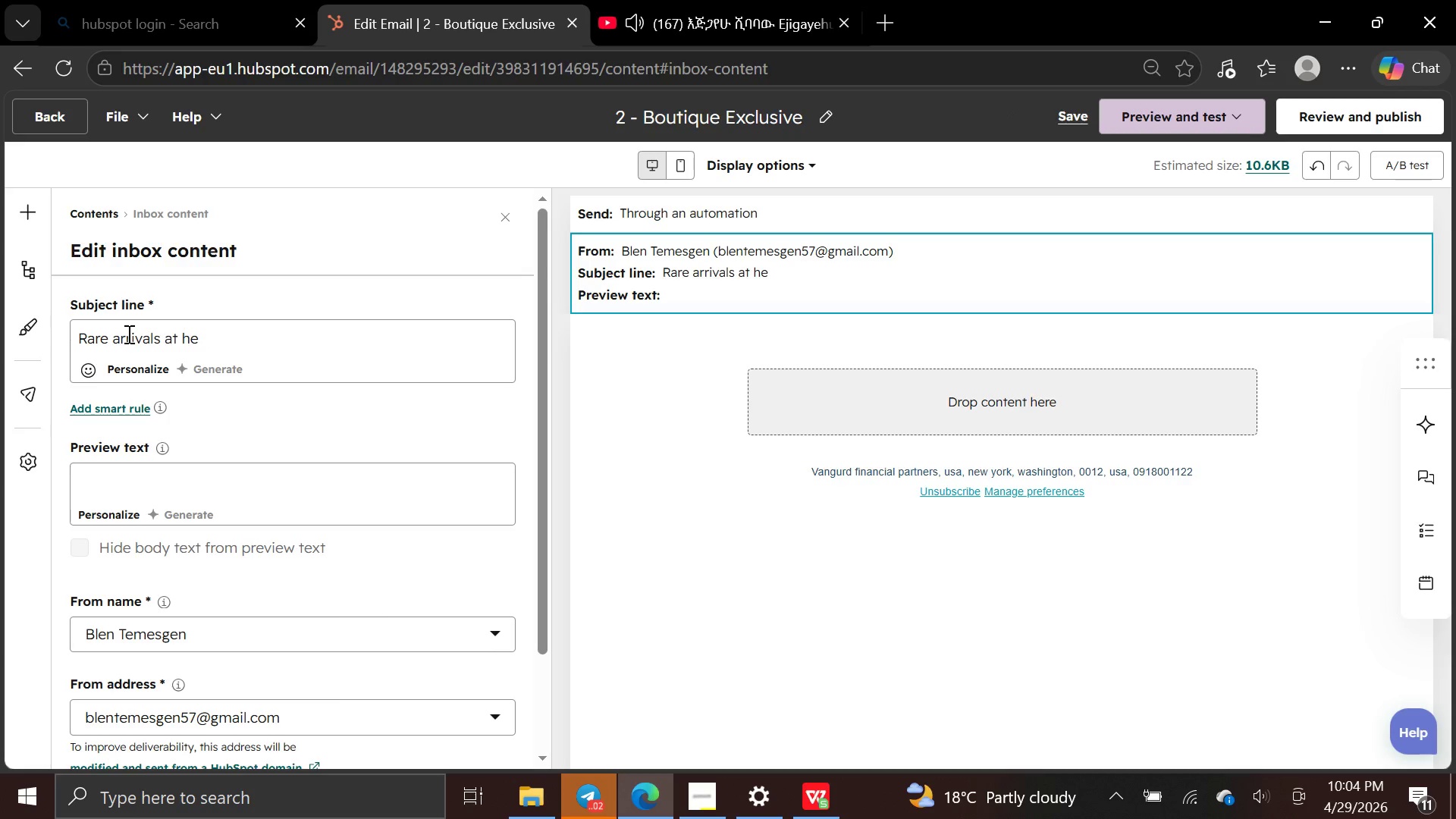 
key(T)
 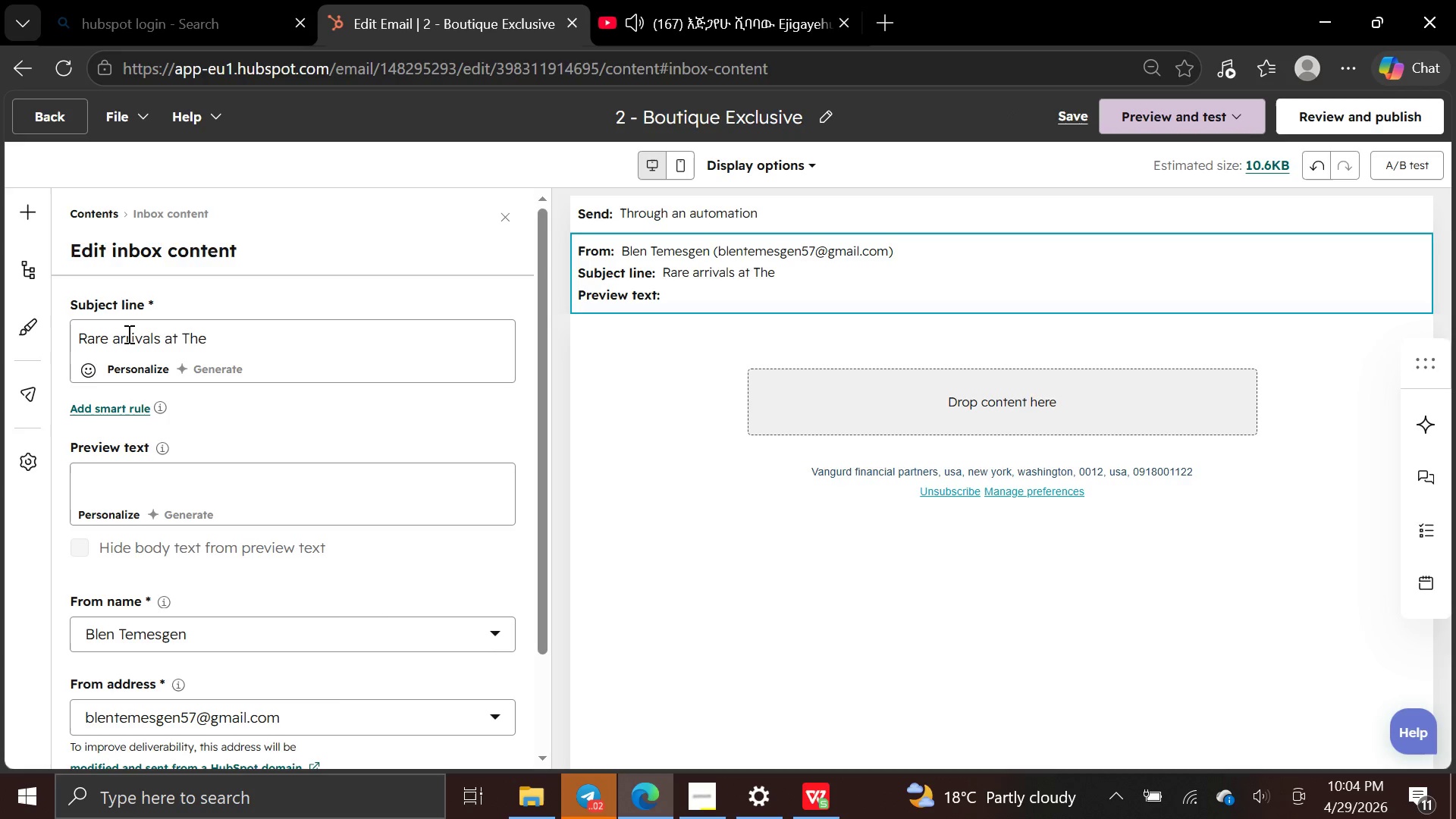 
key(CapsLock)
 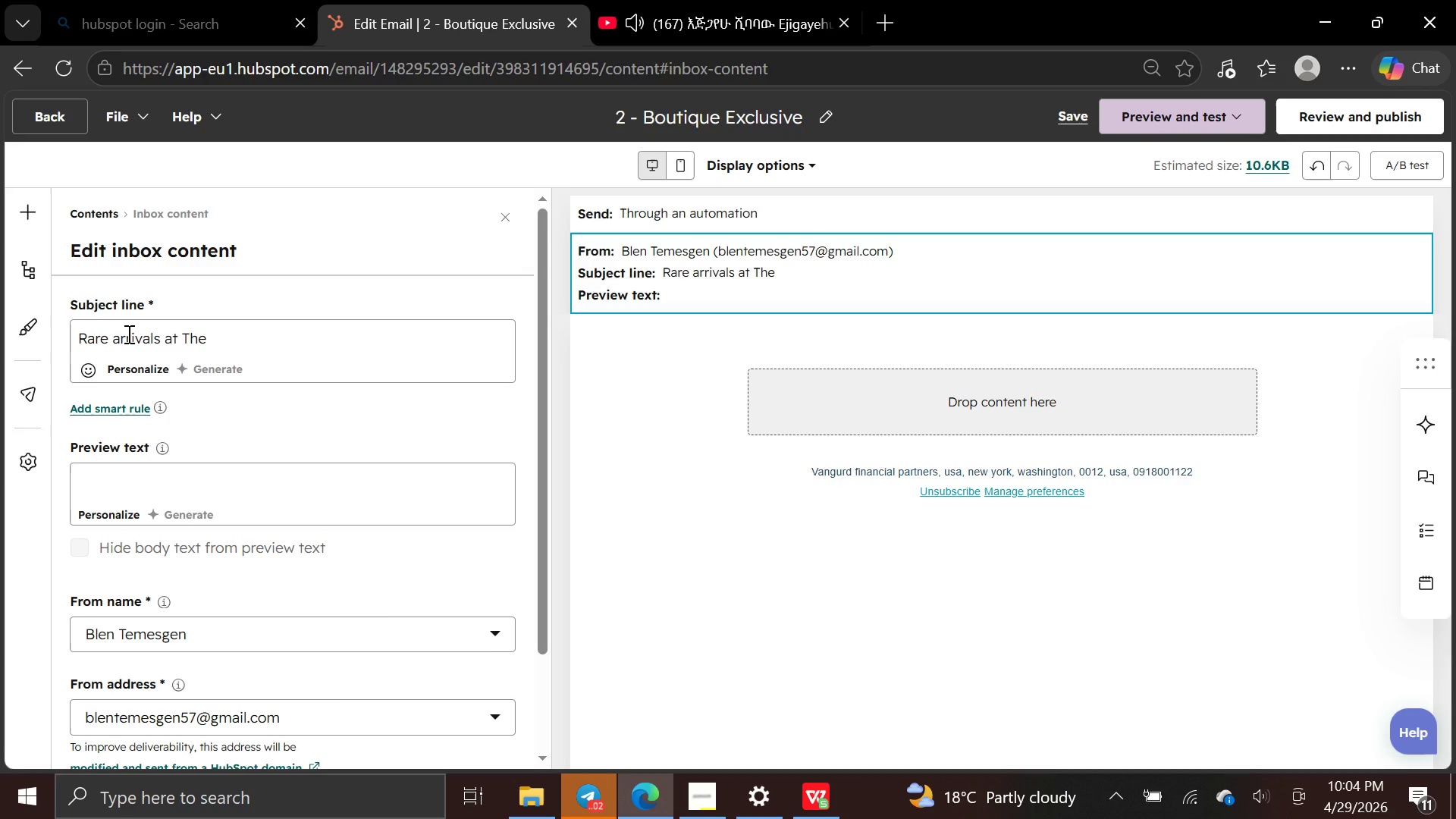 
key(ArrowRight)
 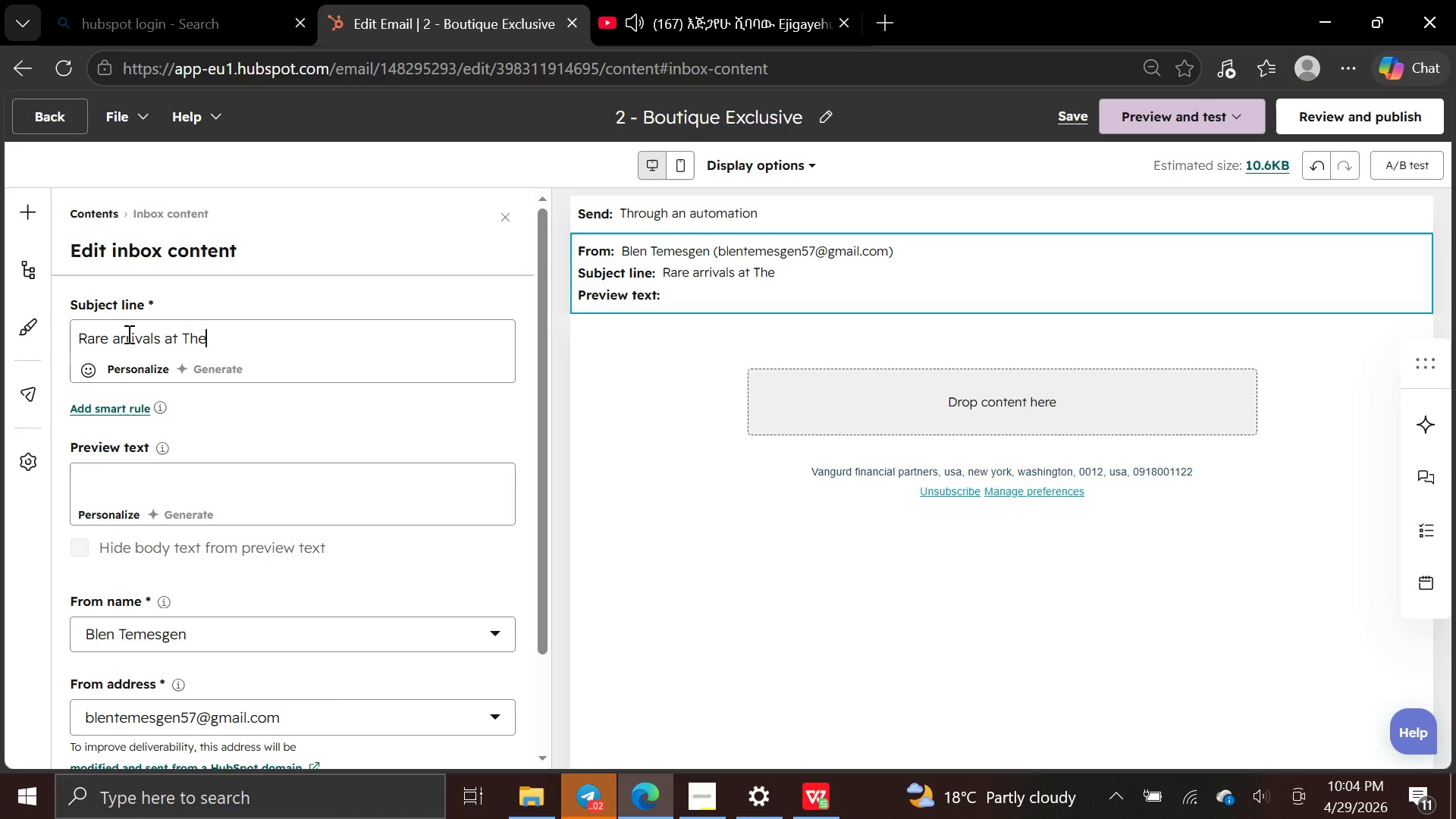 
key(ArrowRight)
 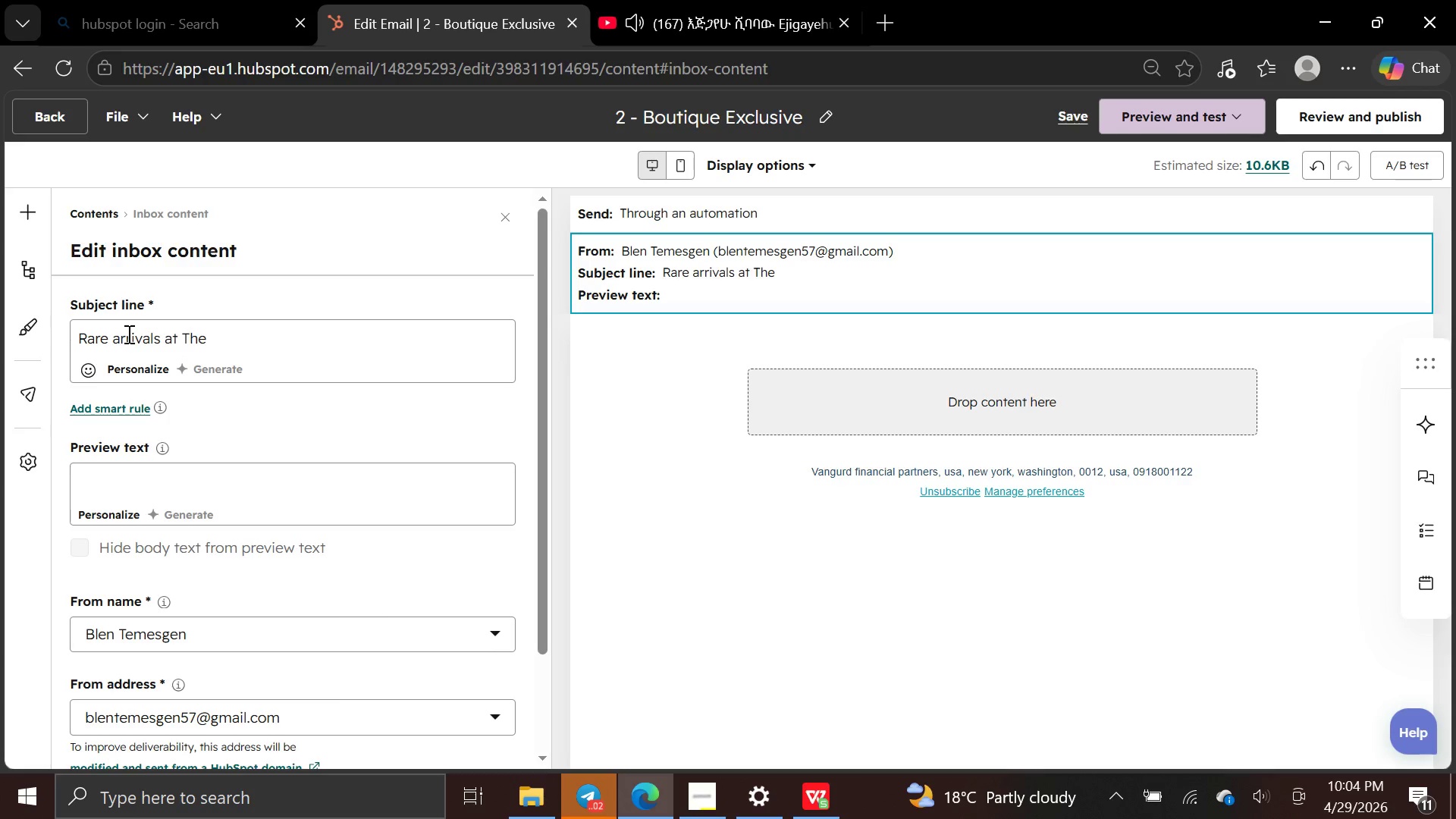 
type( Gided Page)
 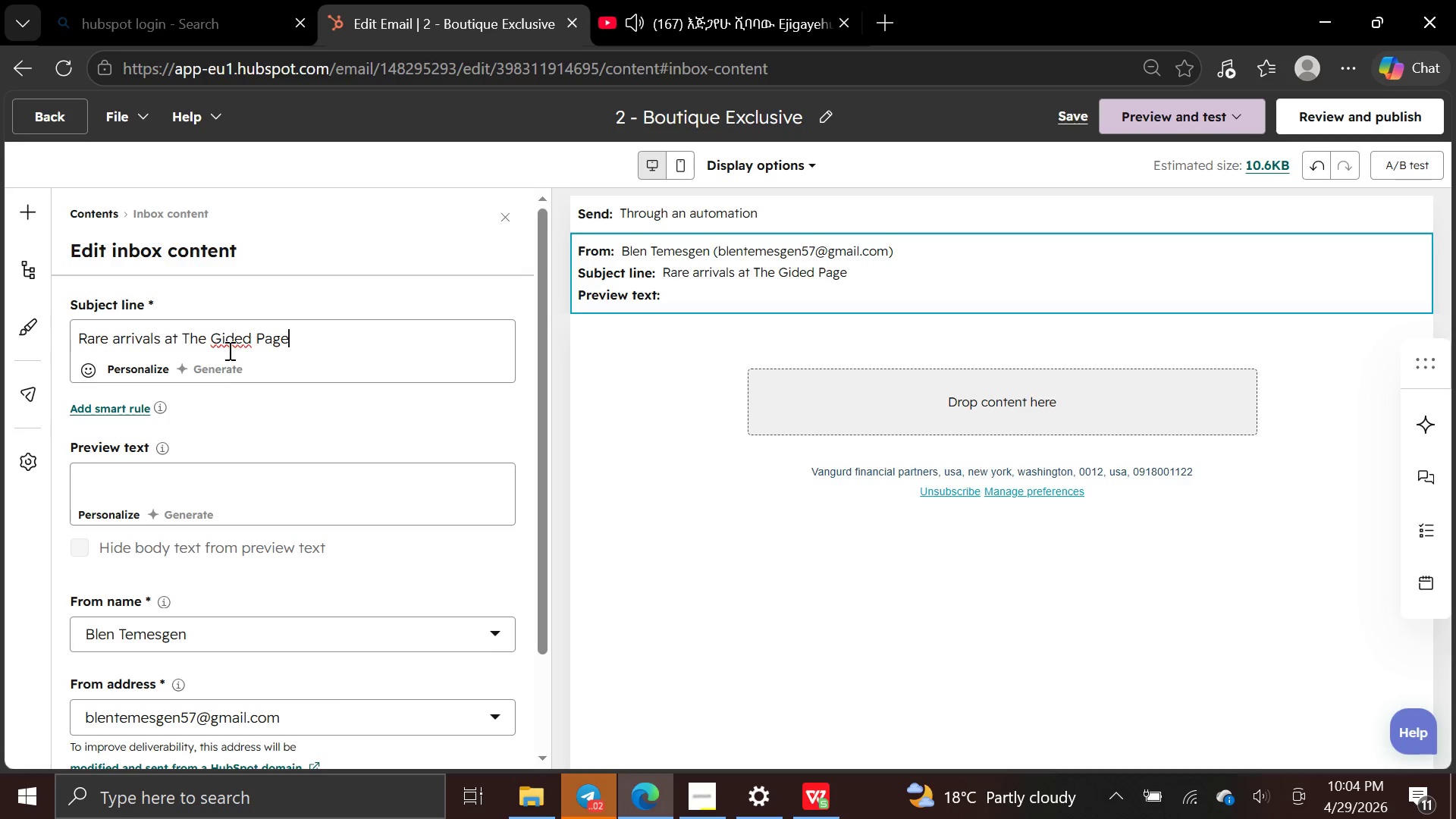 
left_click([228, 347])
 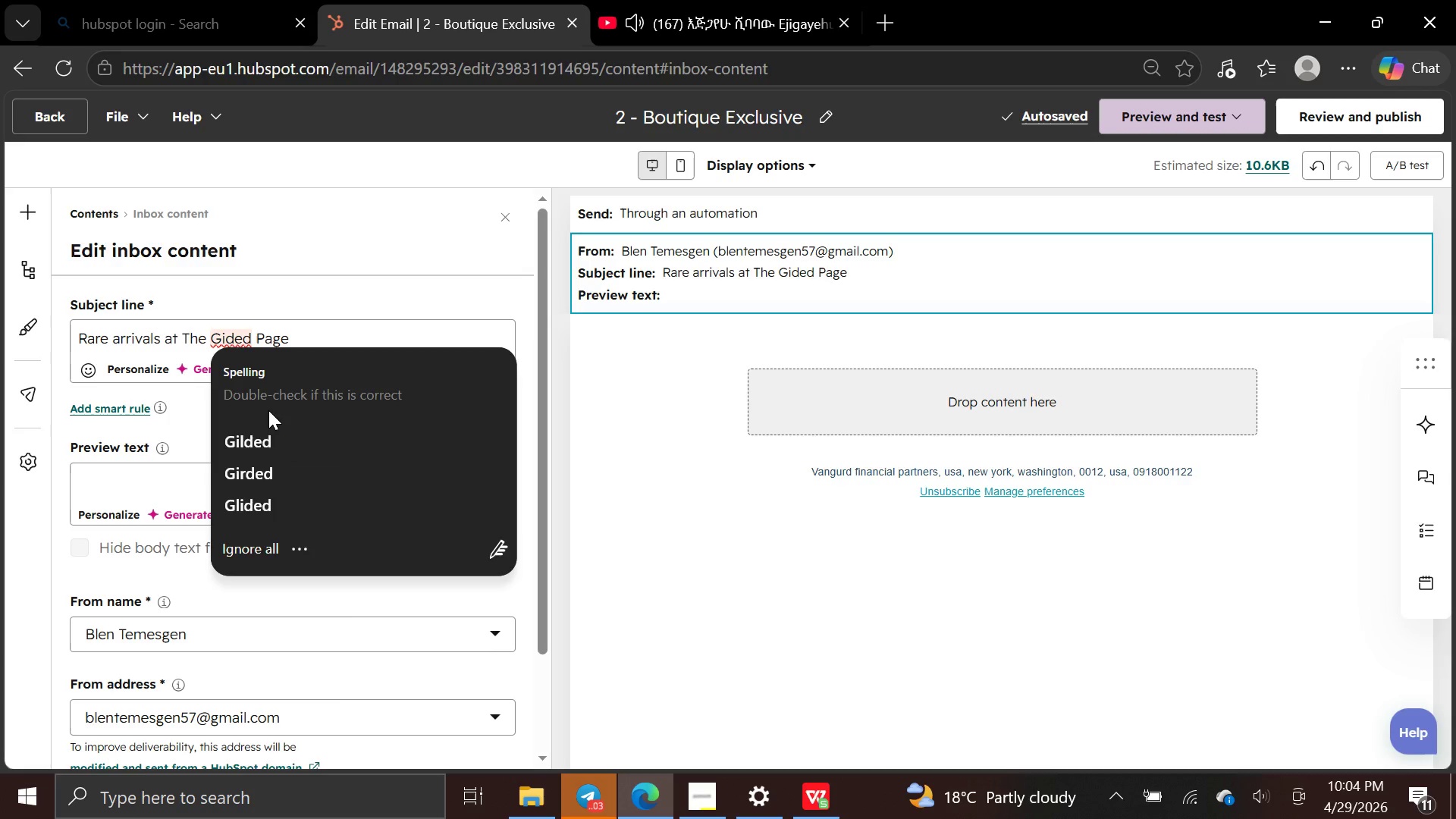 
wait(8.58)
 